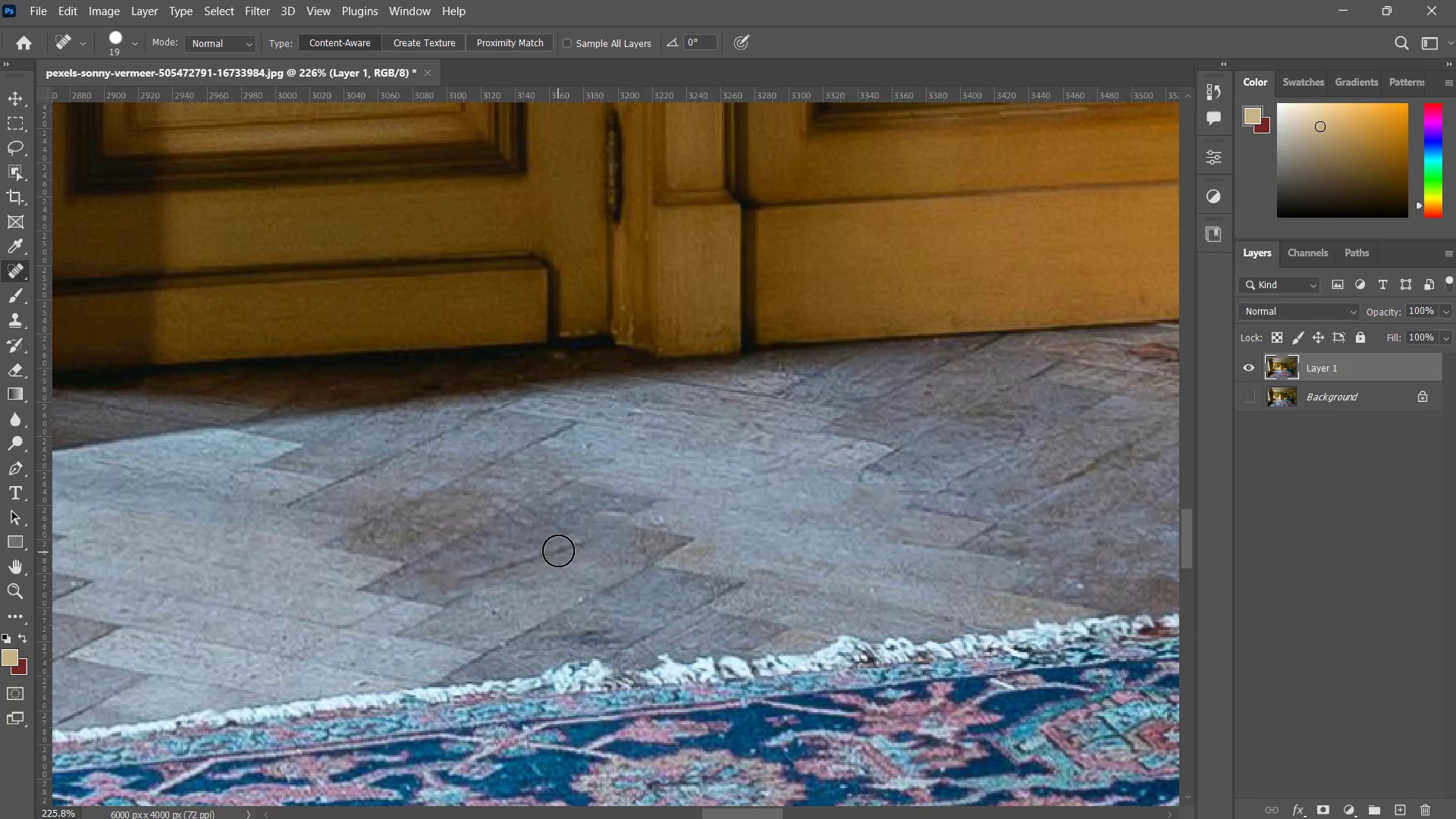 
left_click_drag(start_coordinate=[557, 551], to_coordinate=[454, 576])
 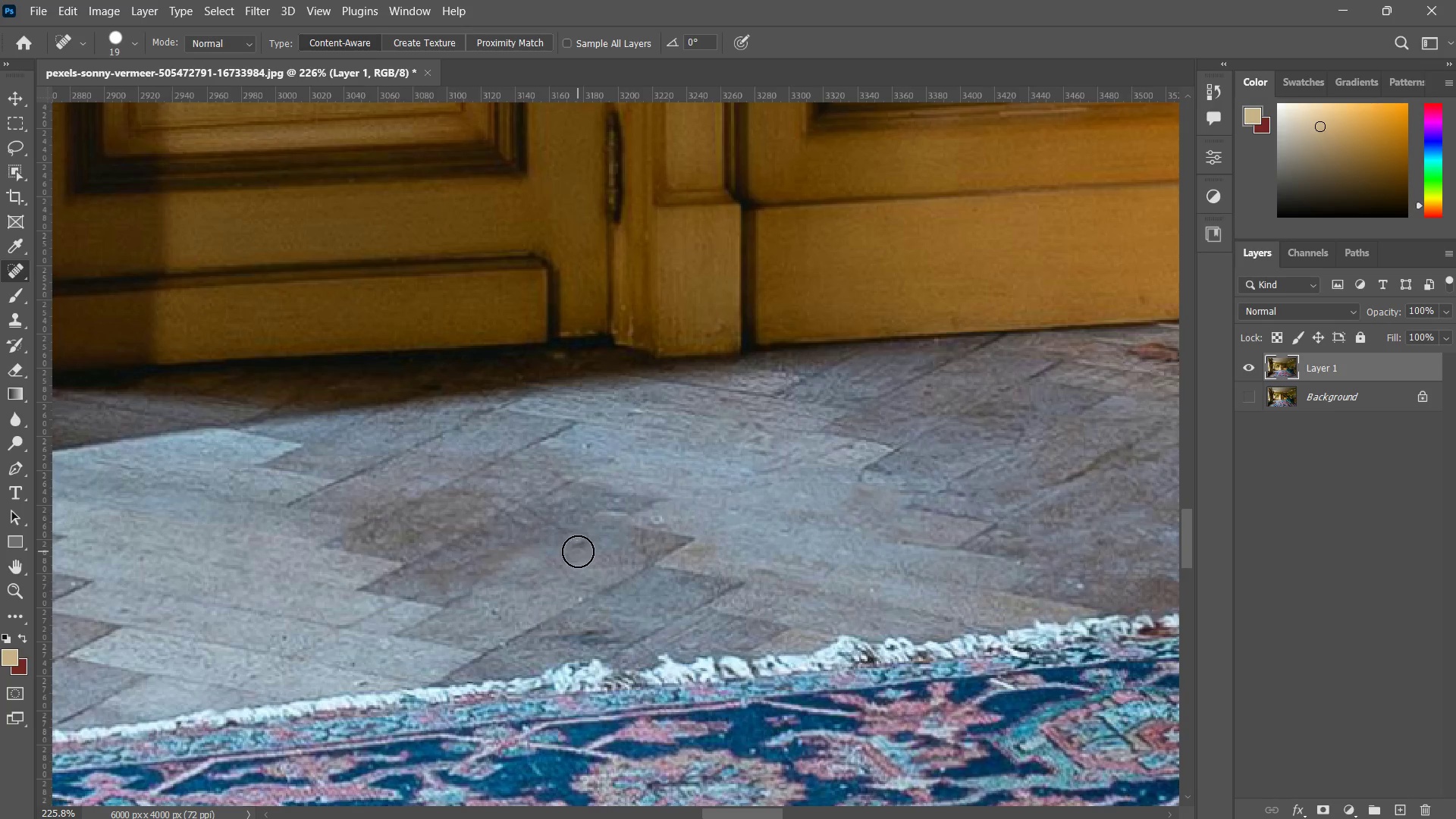 
left_click_drag(start_coordinate=[582, 546], to_coordinate=[578, 547])
 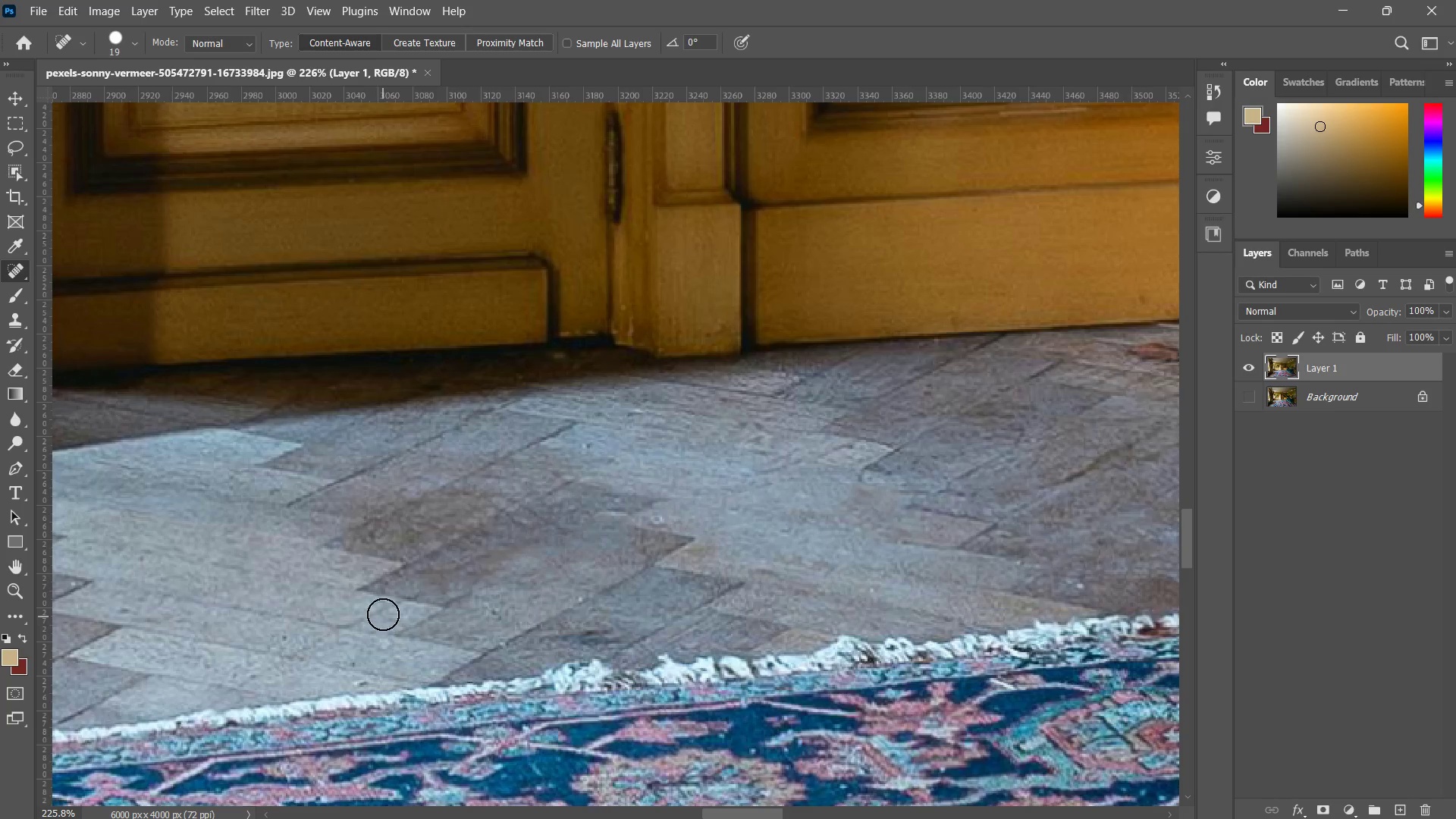 
left_click_drag(start_coordinate=[383, 607], to_coordinate=[363, 617])
 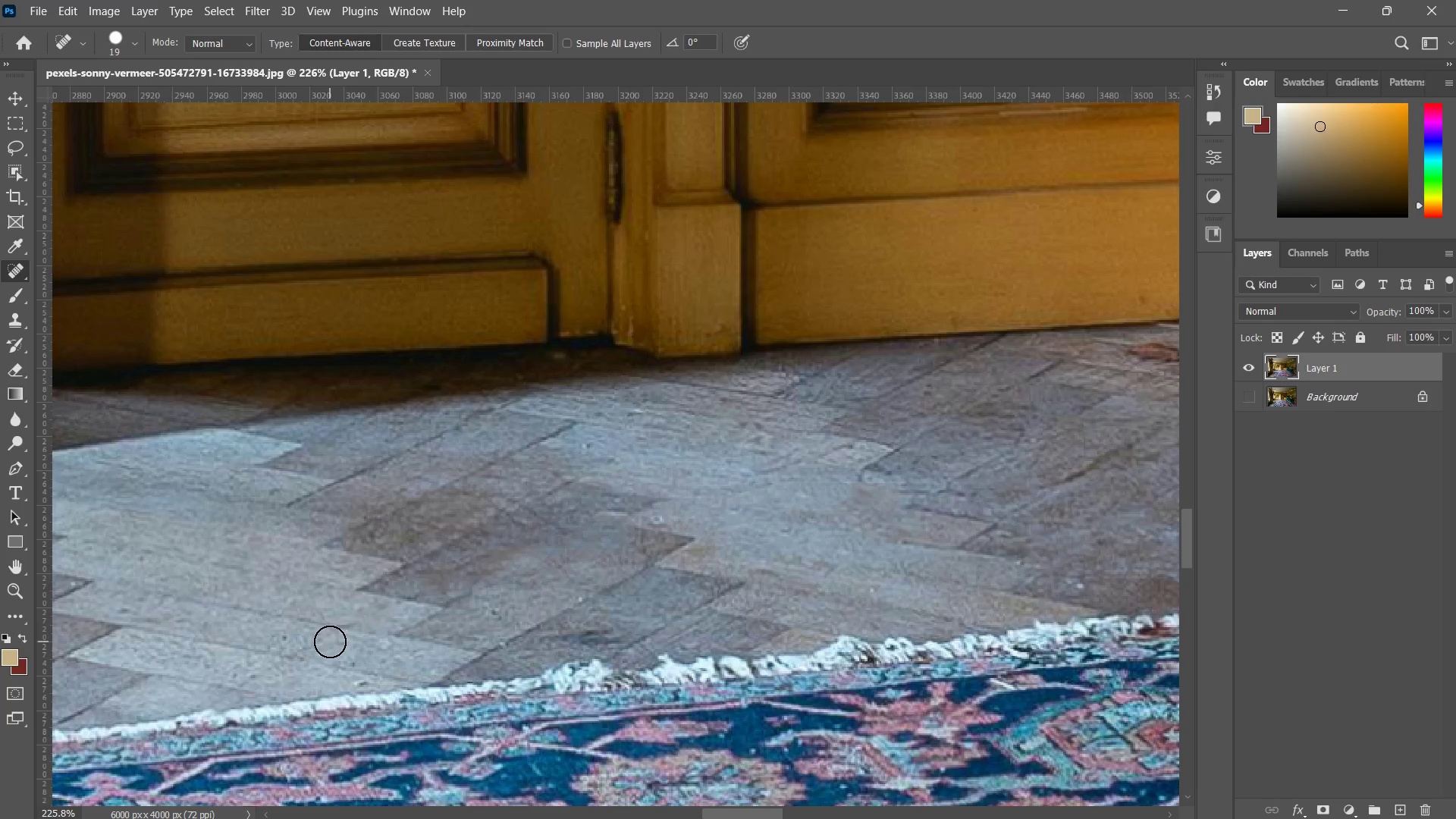 
left_click_drag(start_coordinate=[325, 639], to_coordinate=[300, 643])
 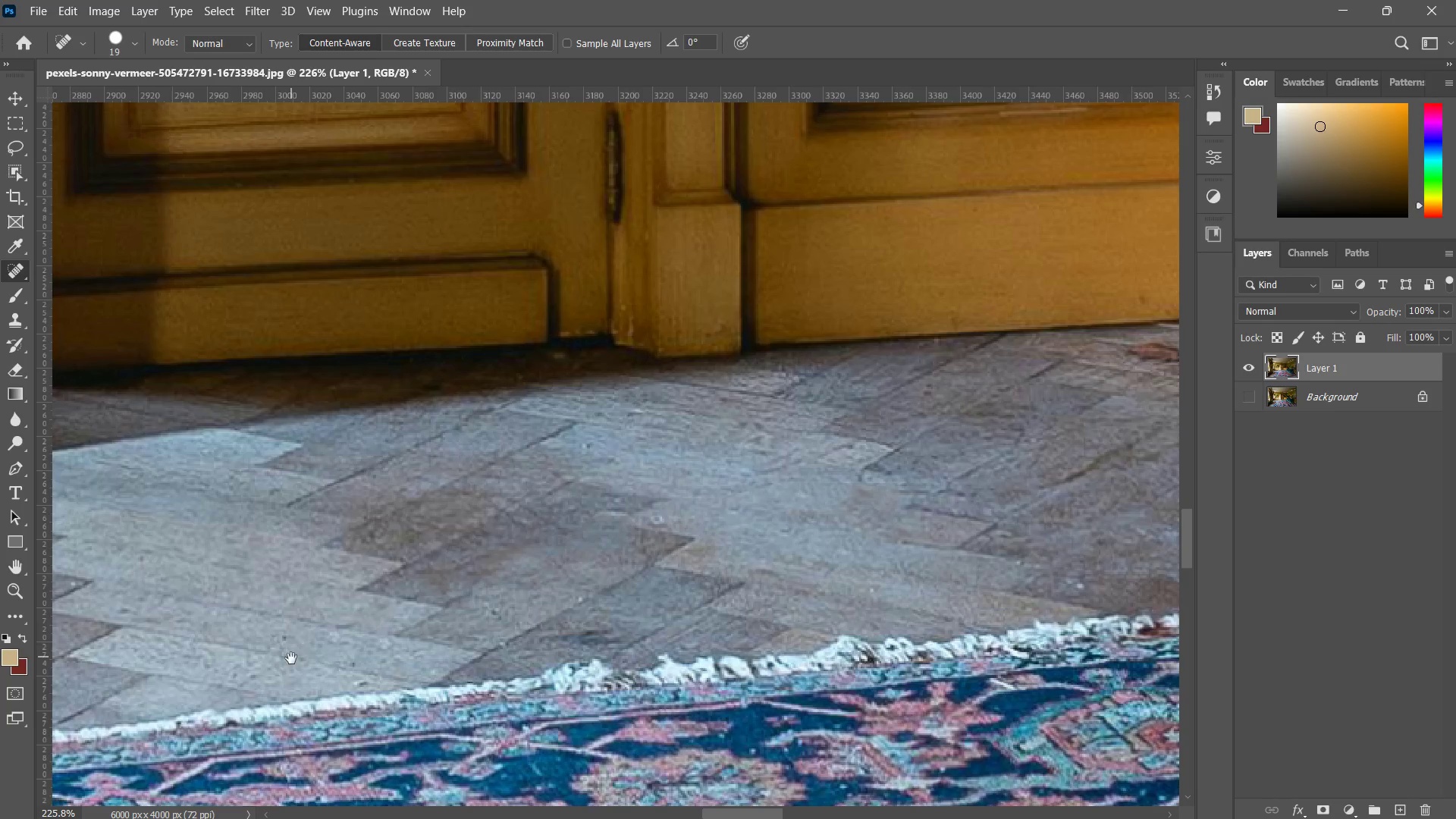 
hold_key(key=Space, duration=0.52)
 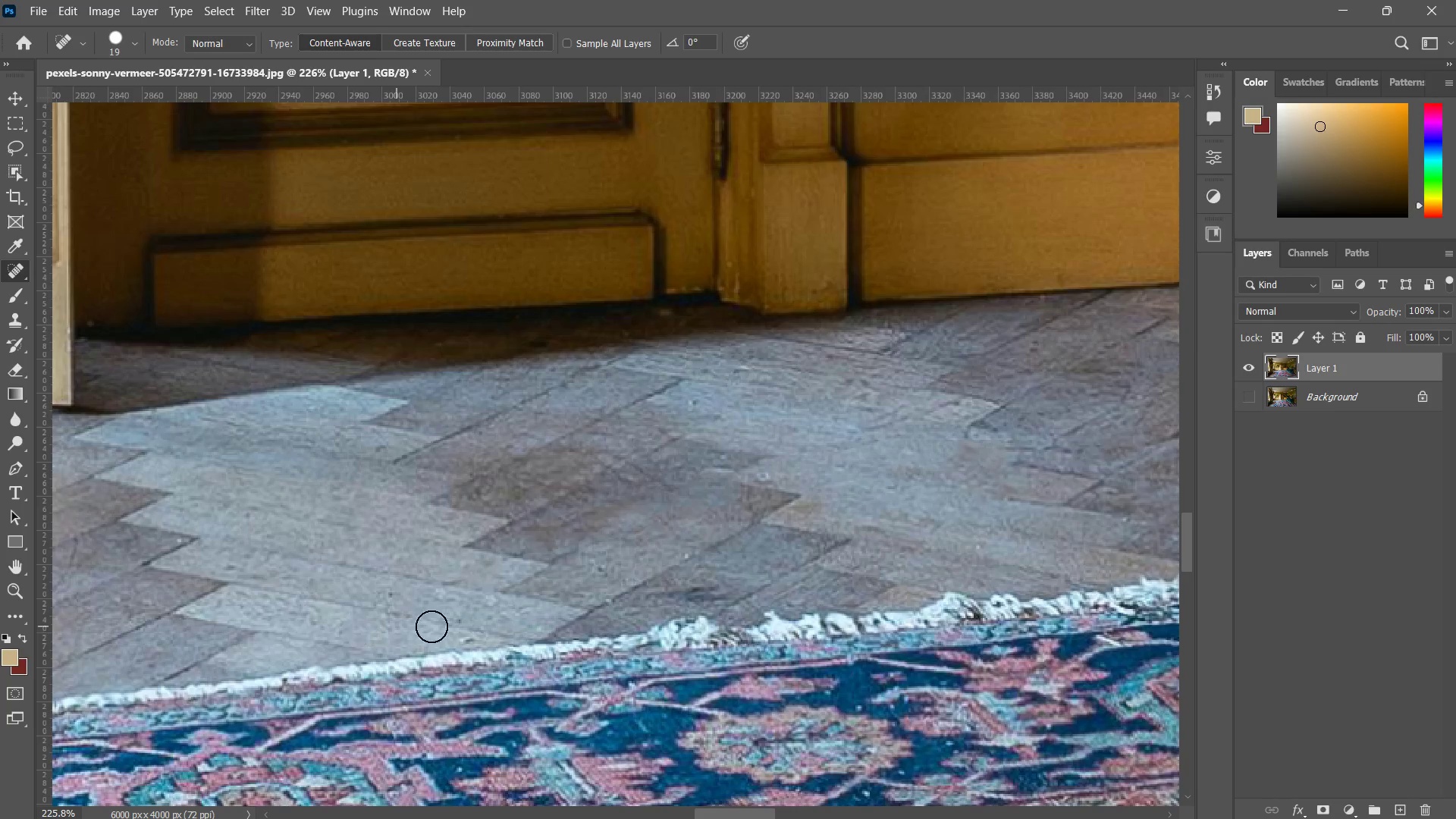 
left_click_drag(start_coordinate=[311, 649], to_coordinate=[417, 606])
 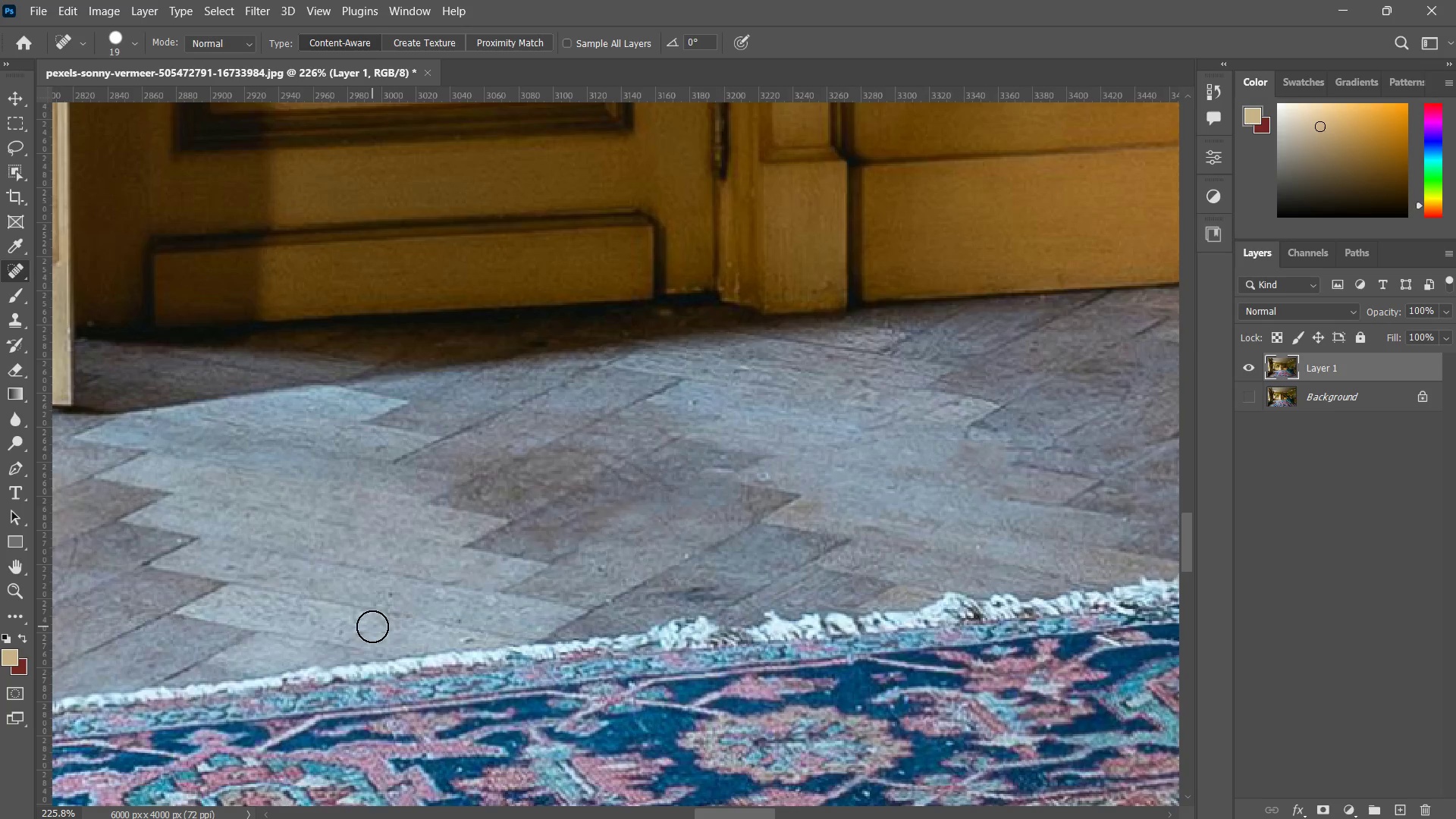 
left_click_drag(start_coordinate=[364, 626], to_coordinate=[353, 632])
 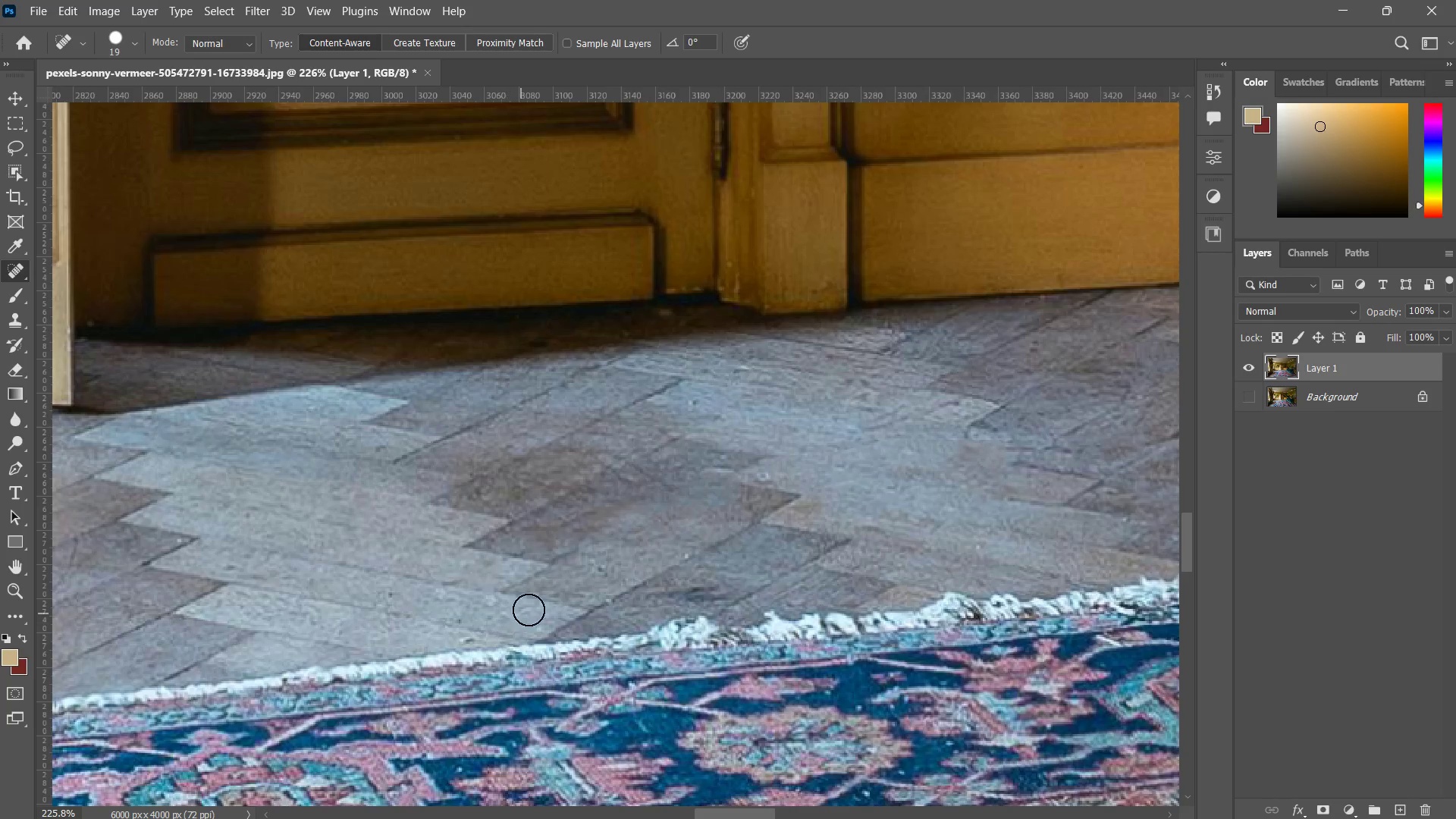 
type(zz zzzzzz)
 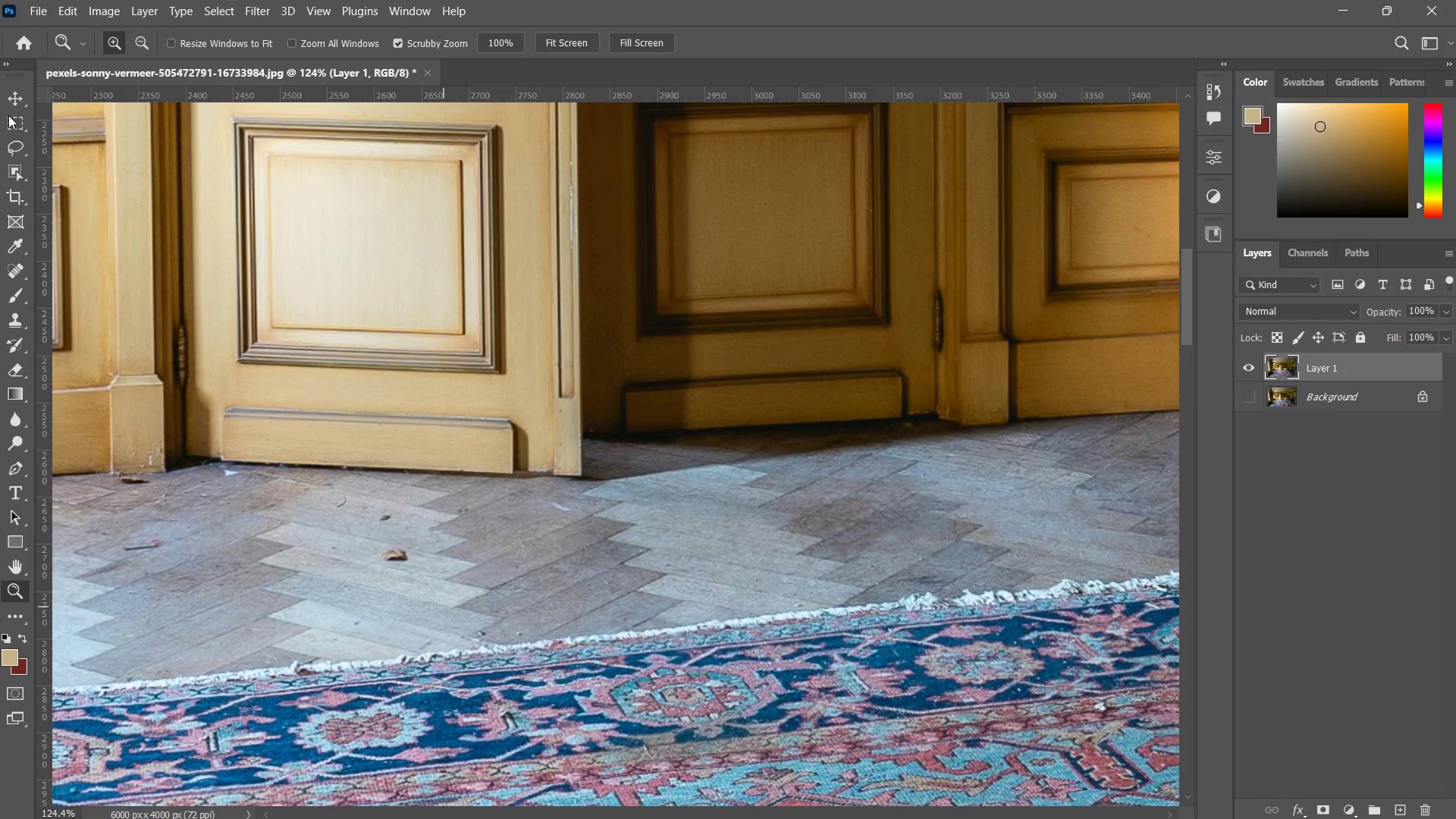 
left_click_drag(start_coordinate=[580, 564], to_coordinate=[515, 630])
 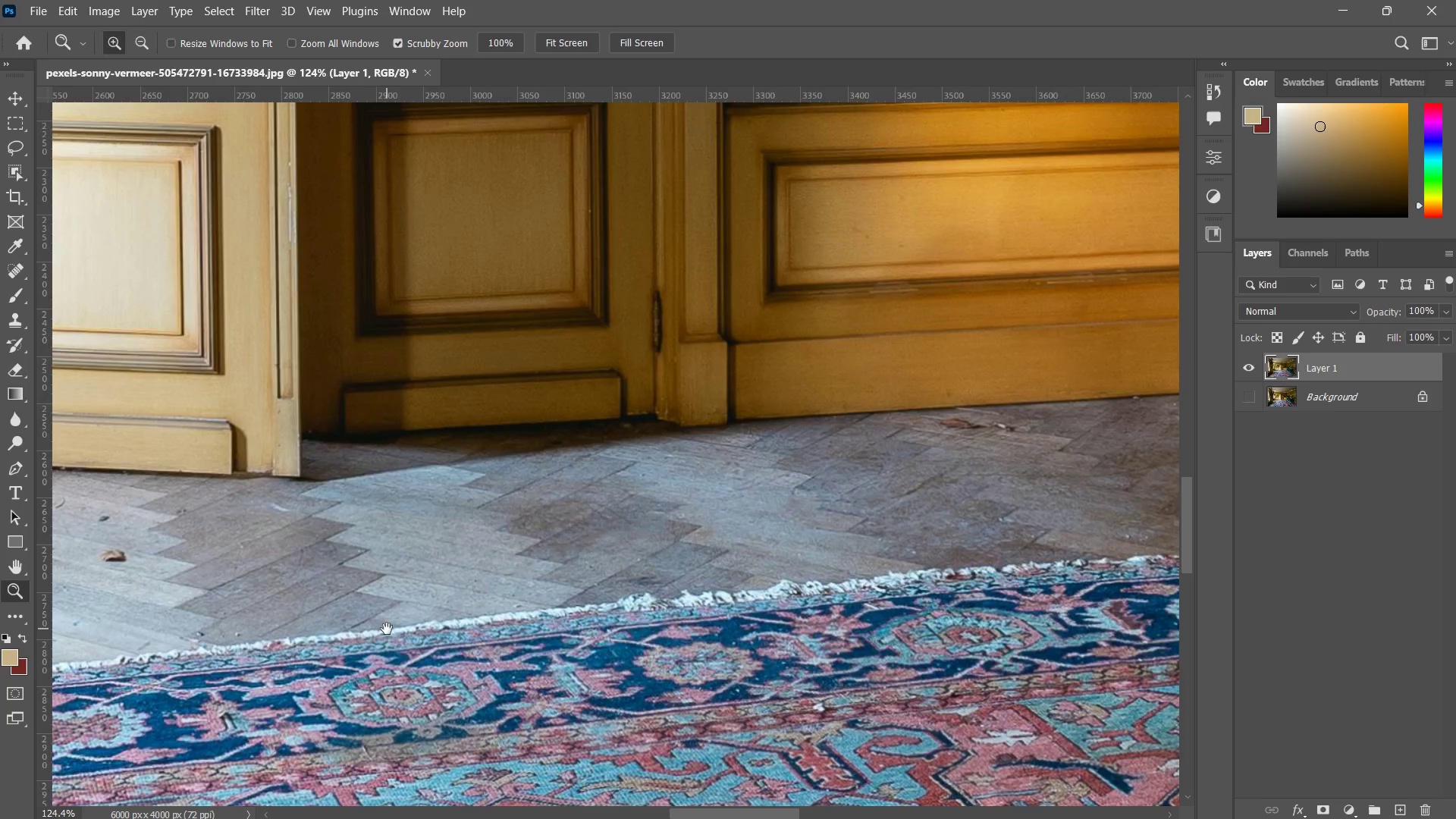 
left_click_drag(start_coordinate=[162, 607], to_coordinate=[444, 607])
 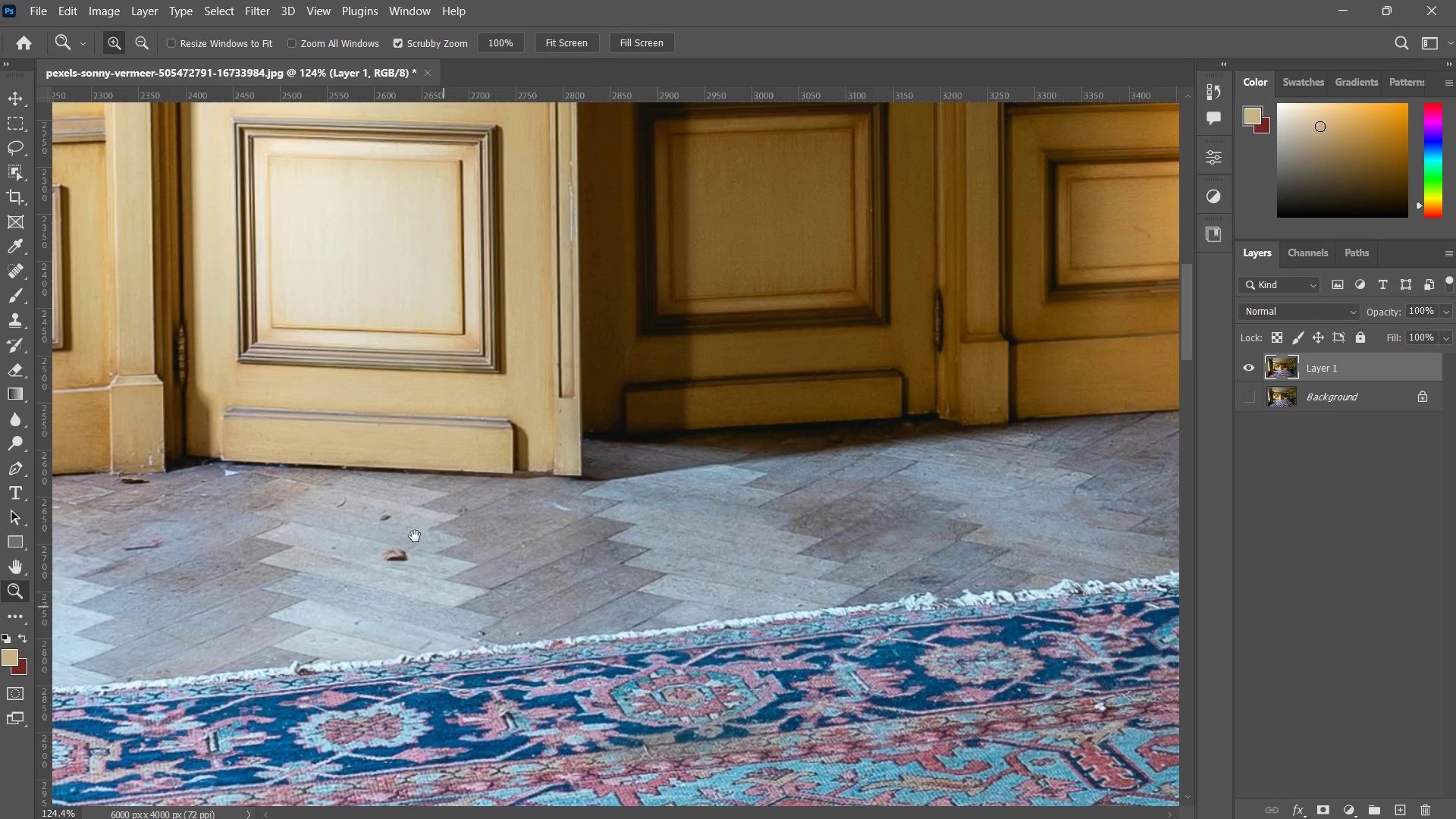 
left_click_drag(start_coordinate=[460, 496], to_coordinate=[468, 502])
 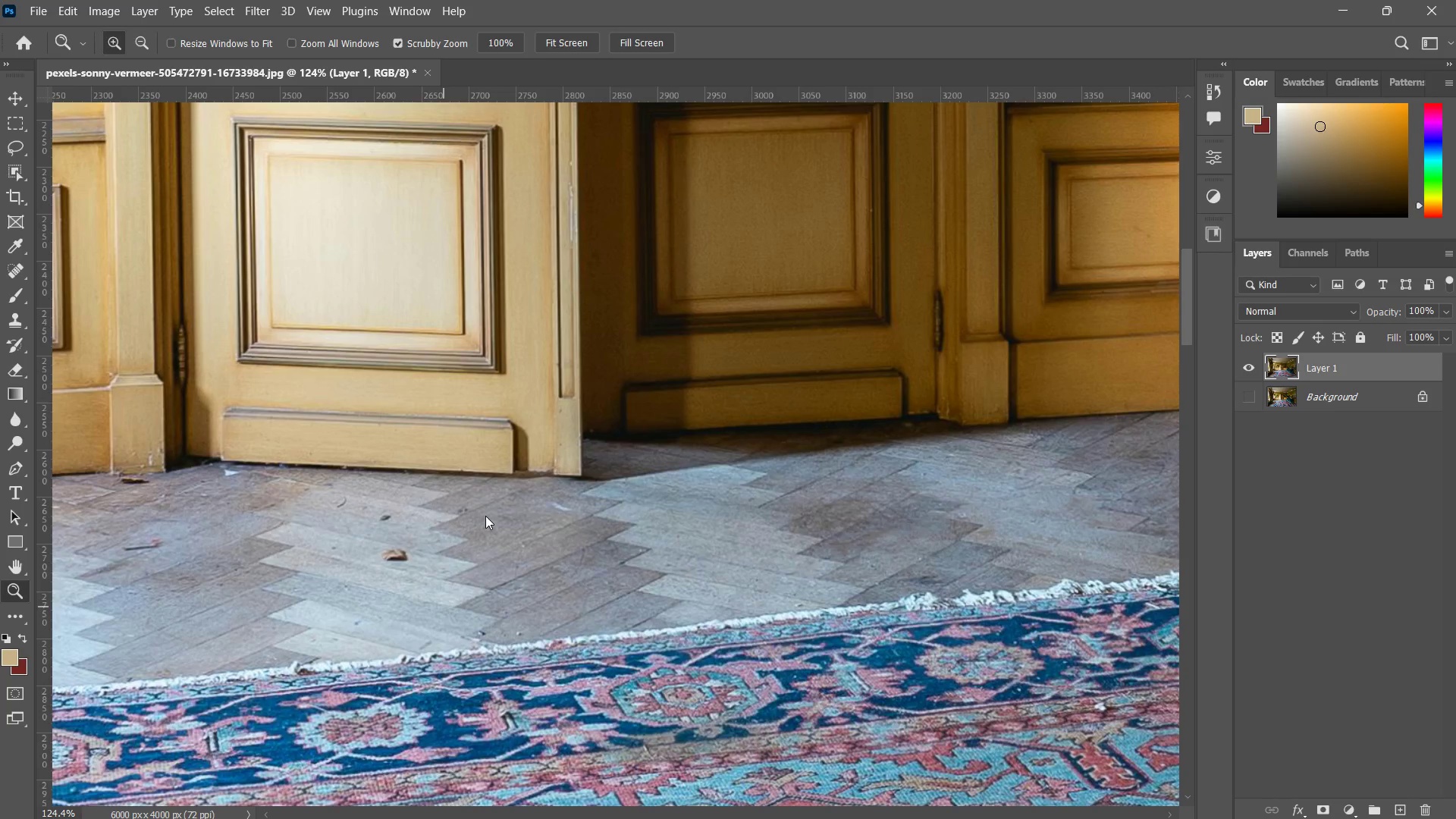 
left_click_drag(start_coordinate=[485, 516], to_coordinate=[469, 525])
 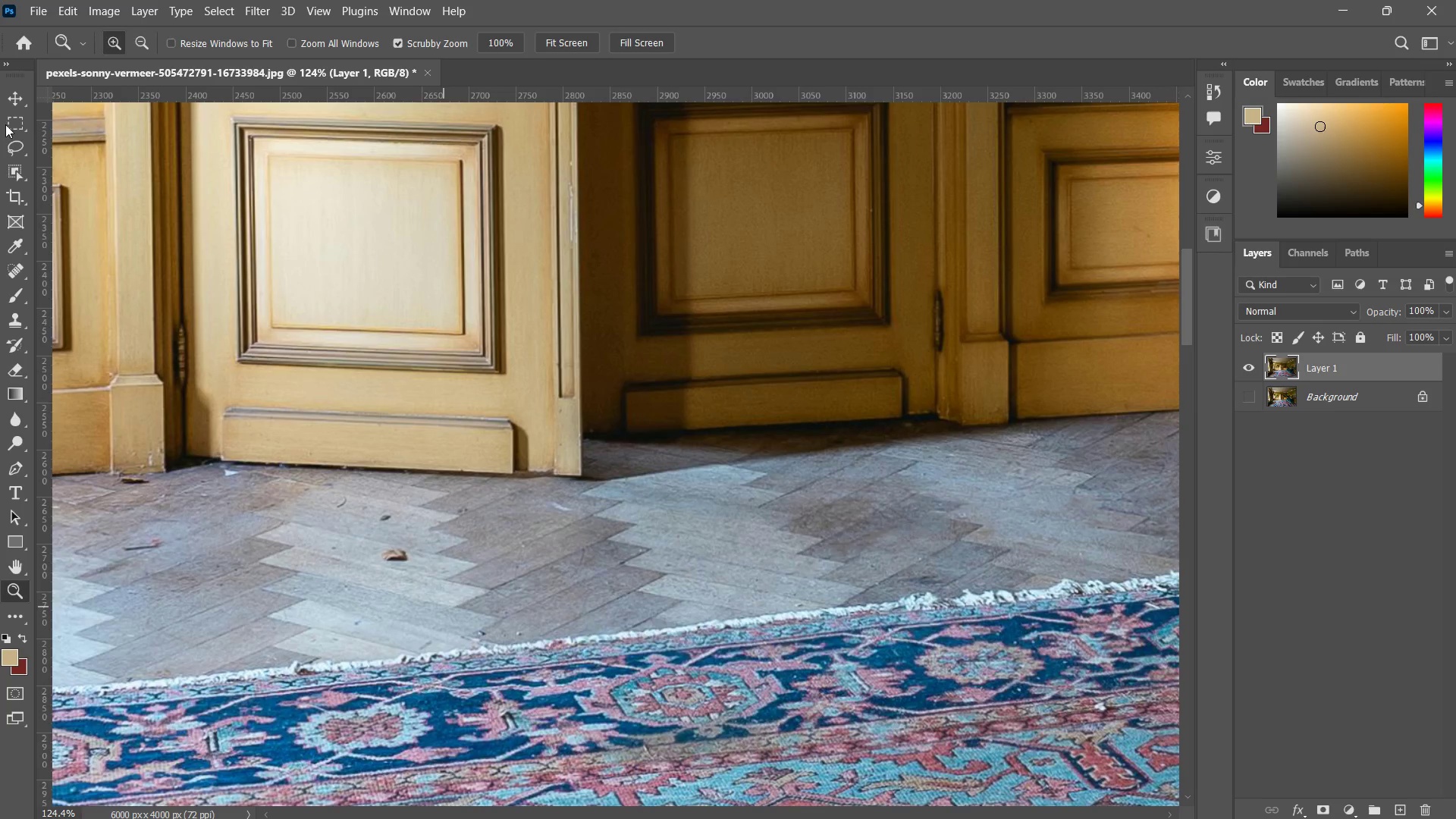 
left_click([8, 115])
 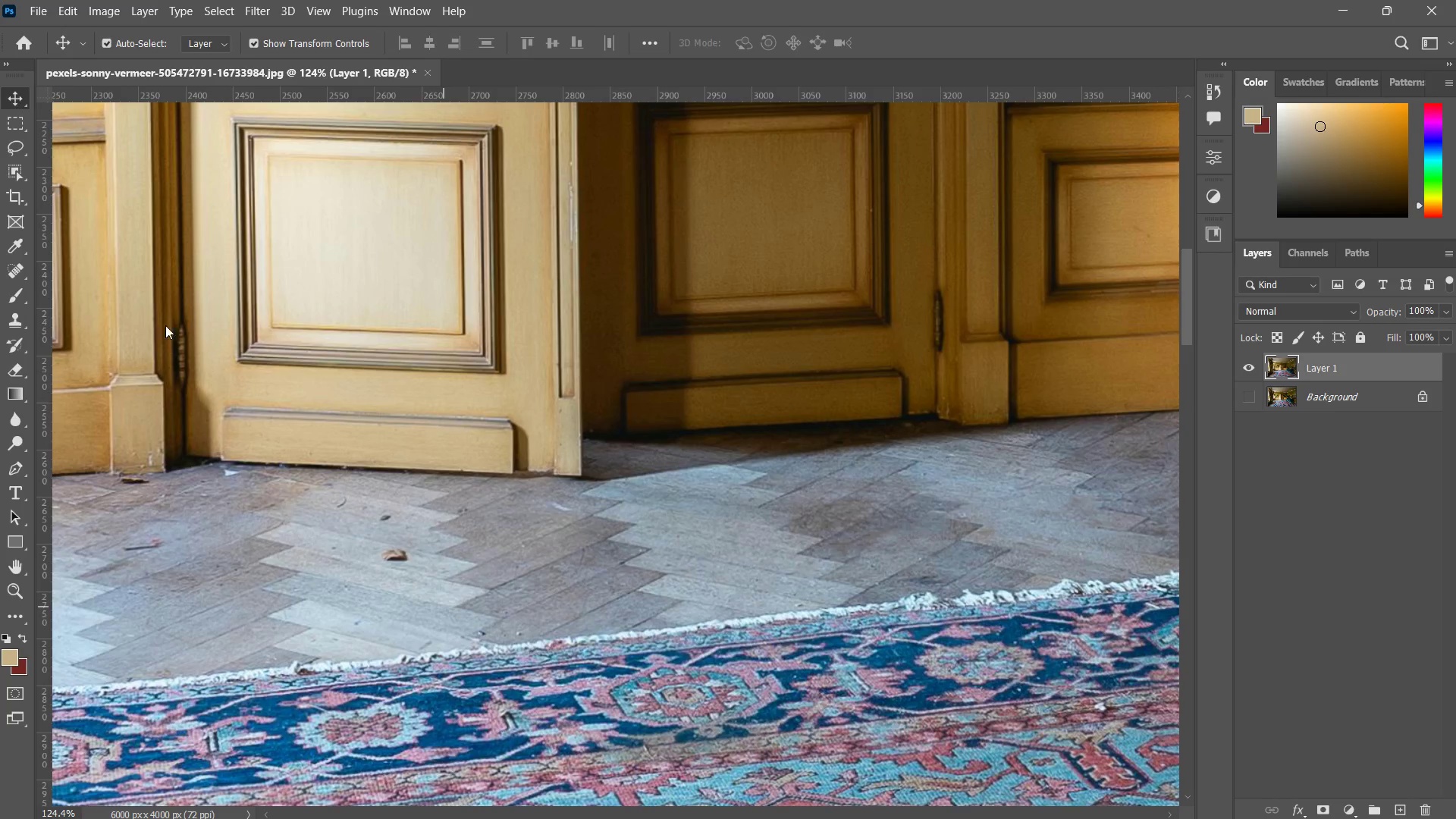 
type(zzzz)
 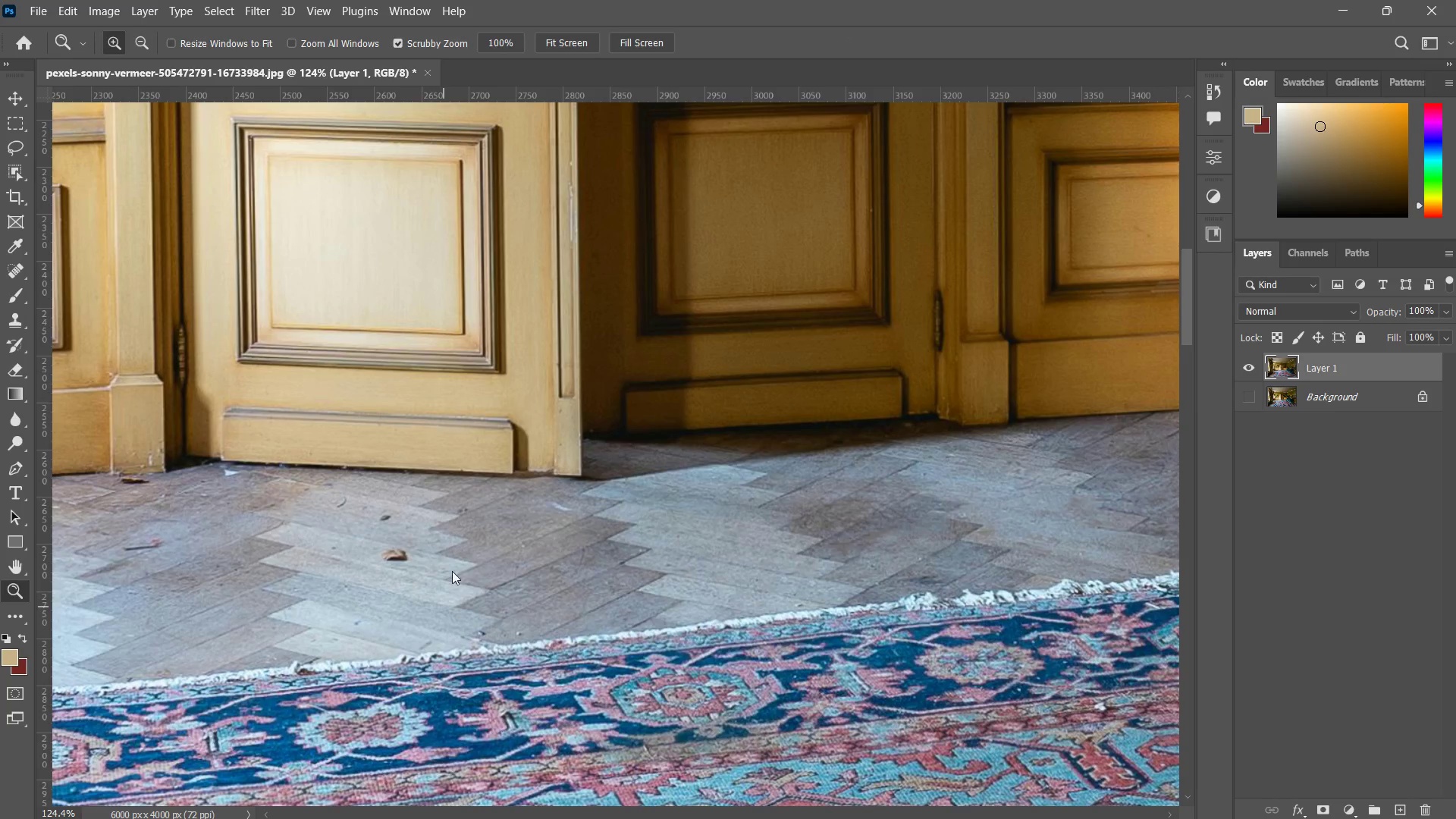 
left_click_drag(start_coordinate=[454, 570], to_coordinate=[400, 601])
 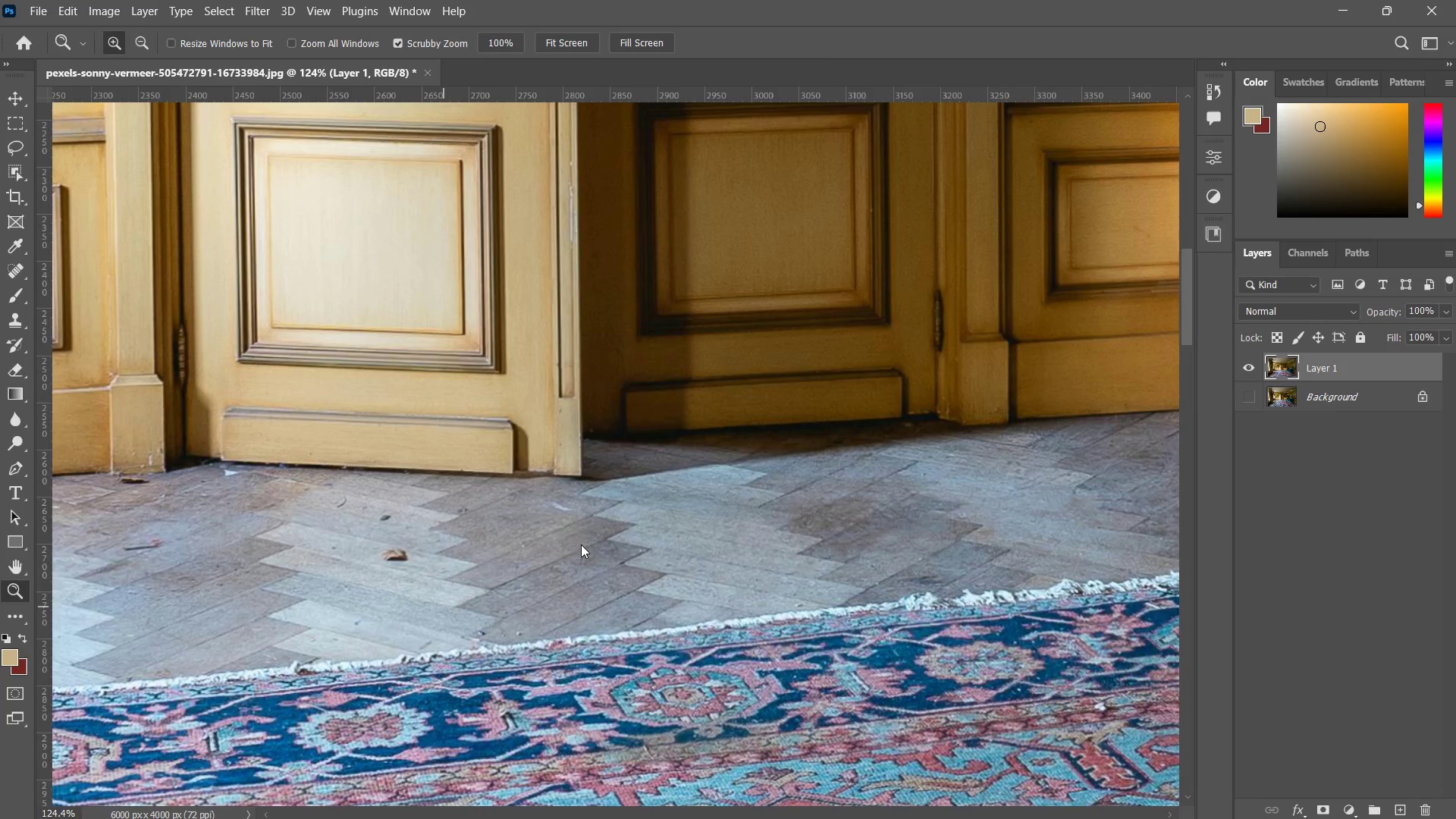 
left_click_drag(start_coordinate=[581, 545], to_coordinate=[626, 488])
 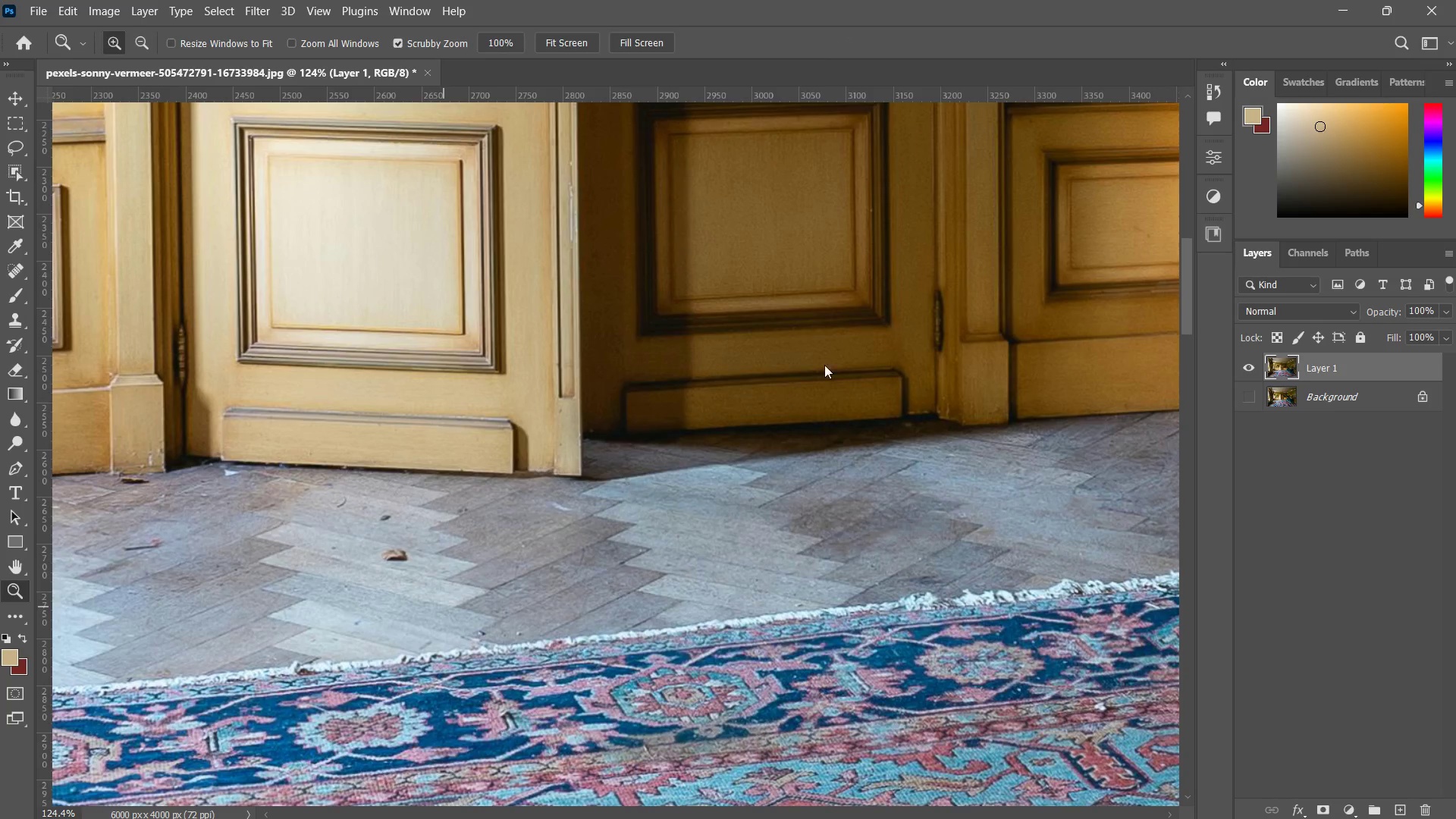 
scroll: coordinate [581, 545], scroll_direction: up, amount: 10.0
 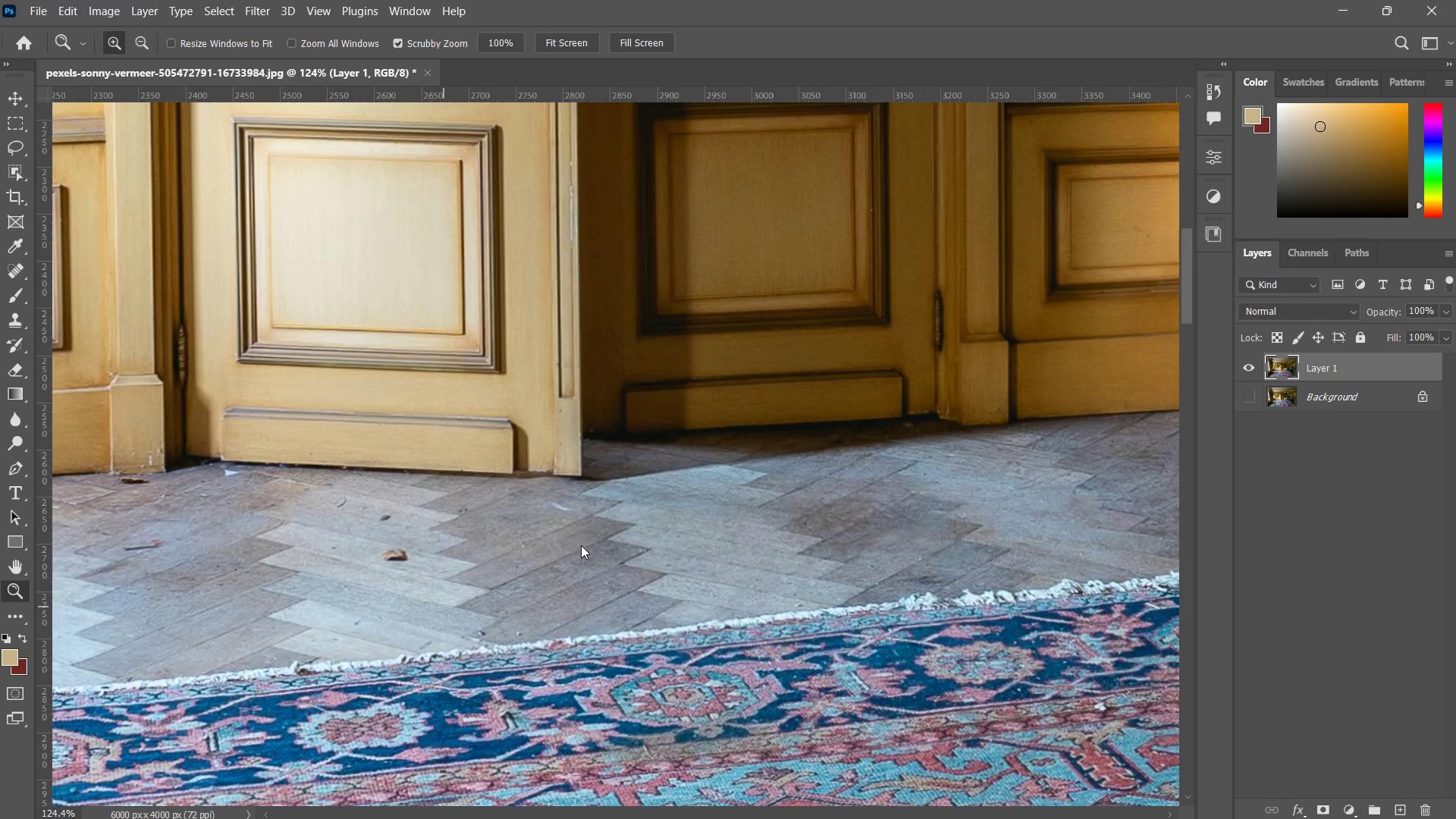 
scroll: coordinate [629, 483], scroll_direction: down, amount: 5.0
 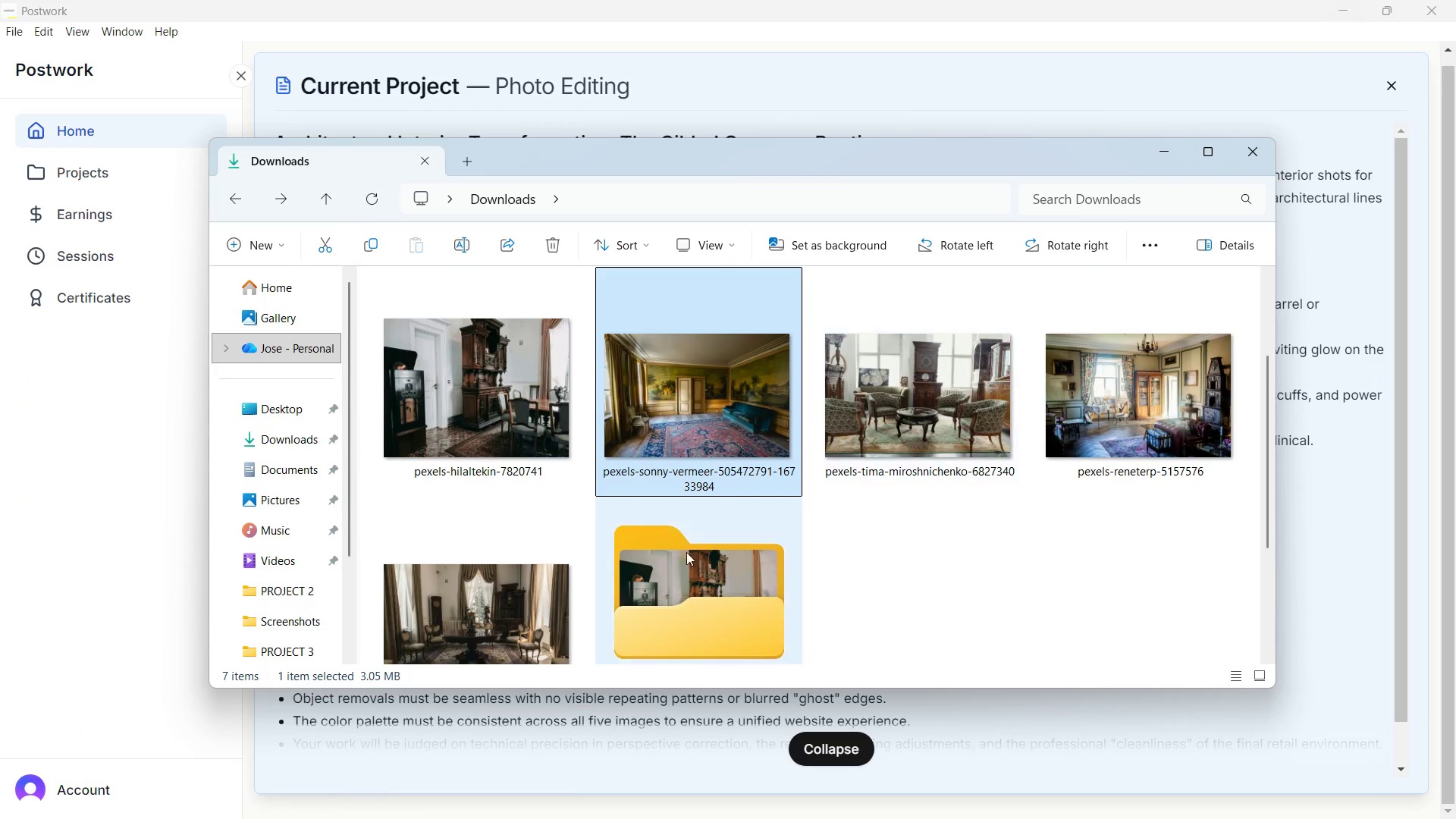 
hold_key(key=AltLeft, duration=0.73)
 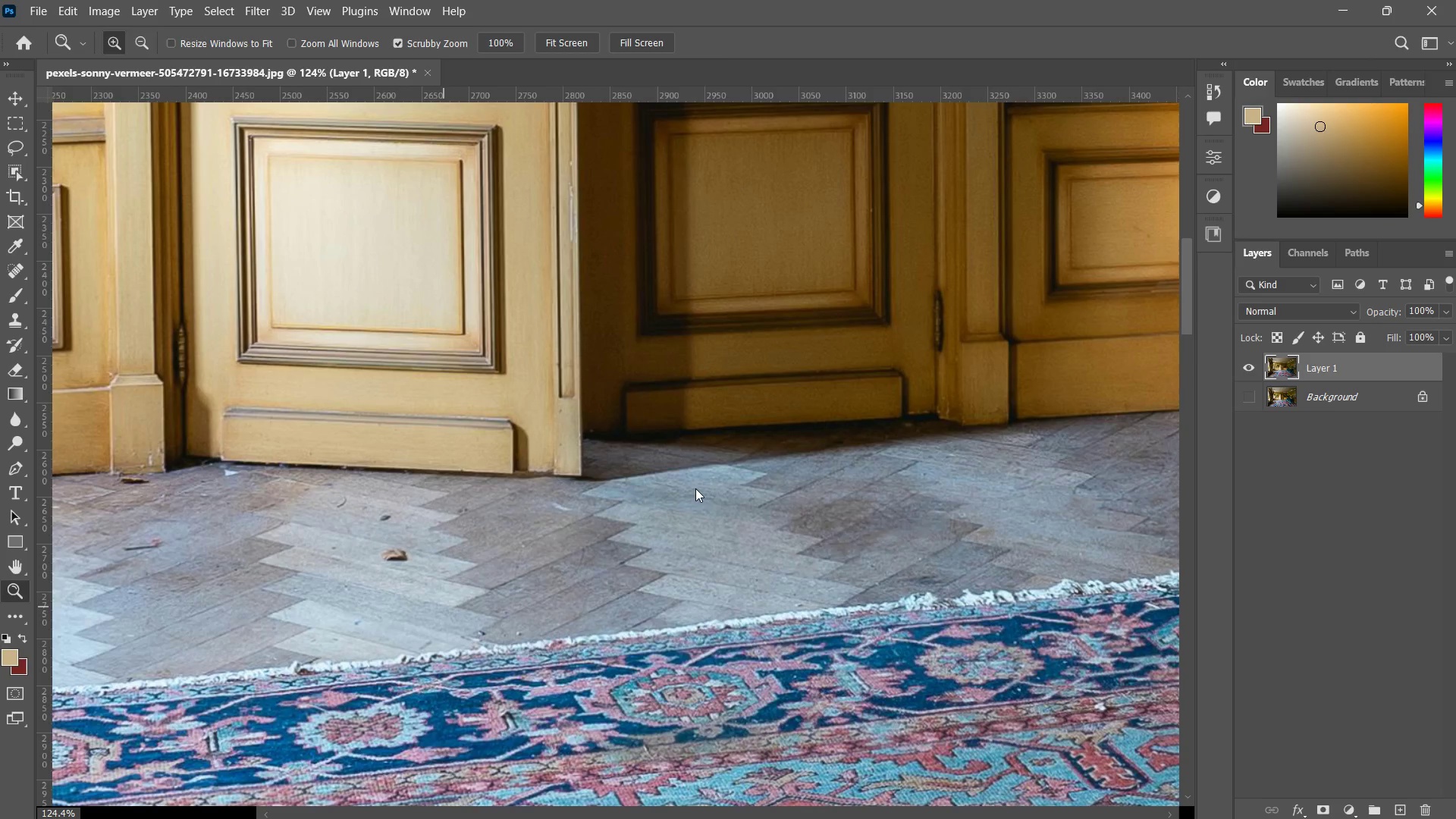 
key(Tab)
type(zz)
 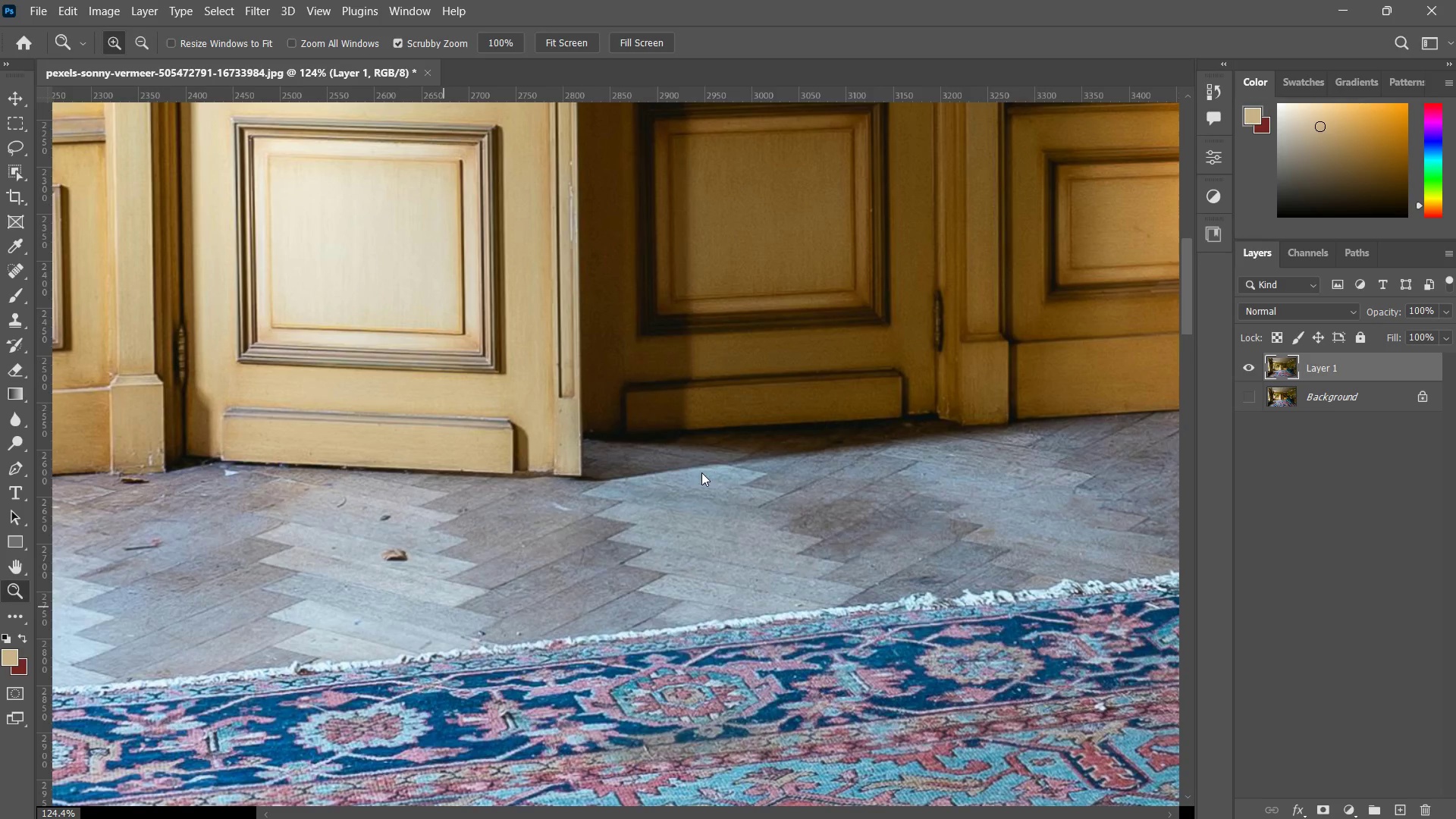 
left_click_drag(start_coordinate=[710, 470], to_coordinate=[632, 540])
 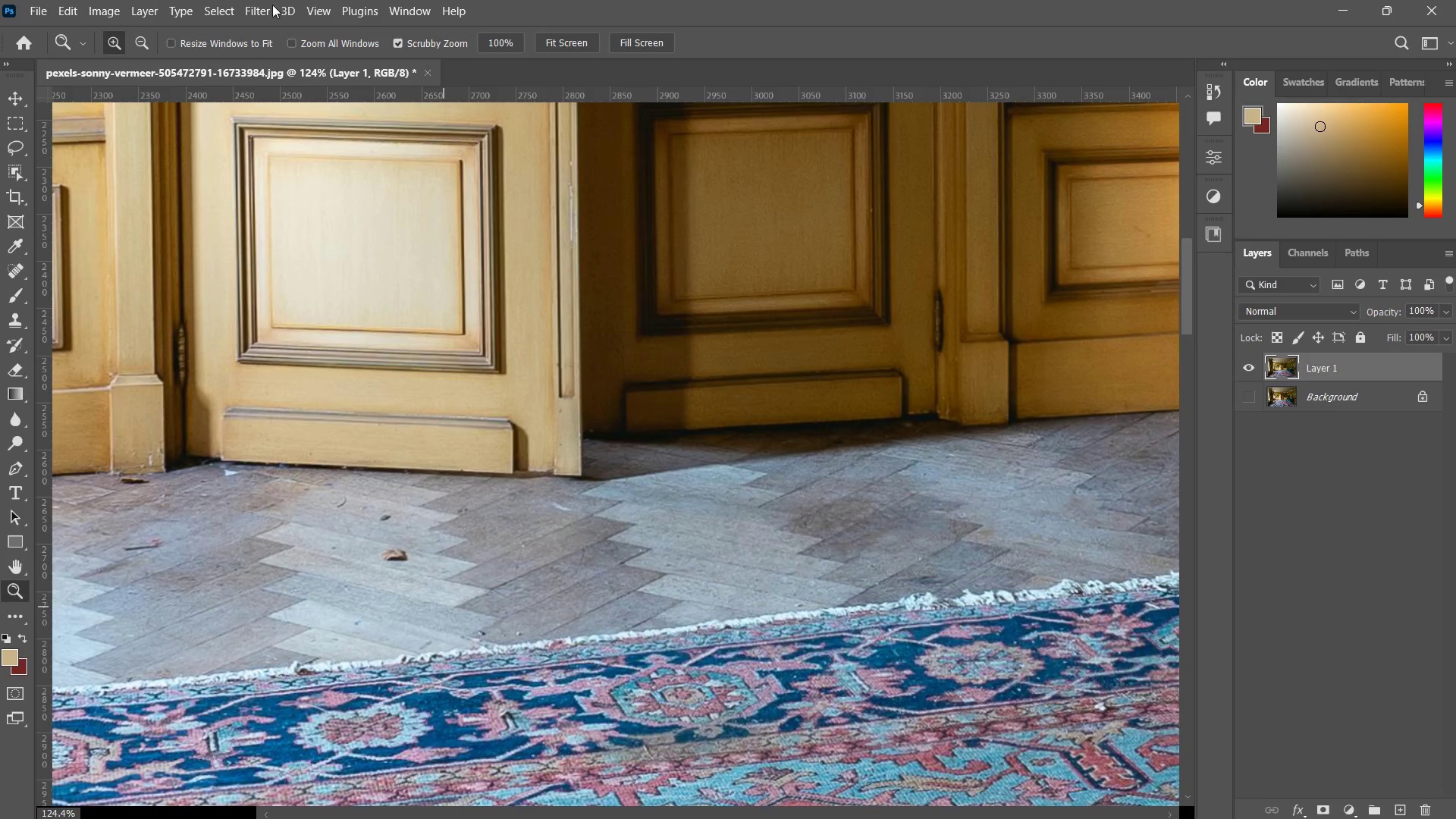 
left_click([252, 6])
 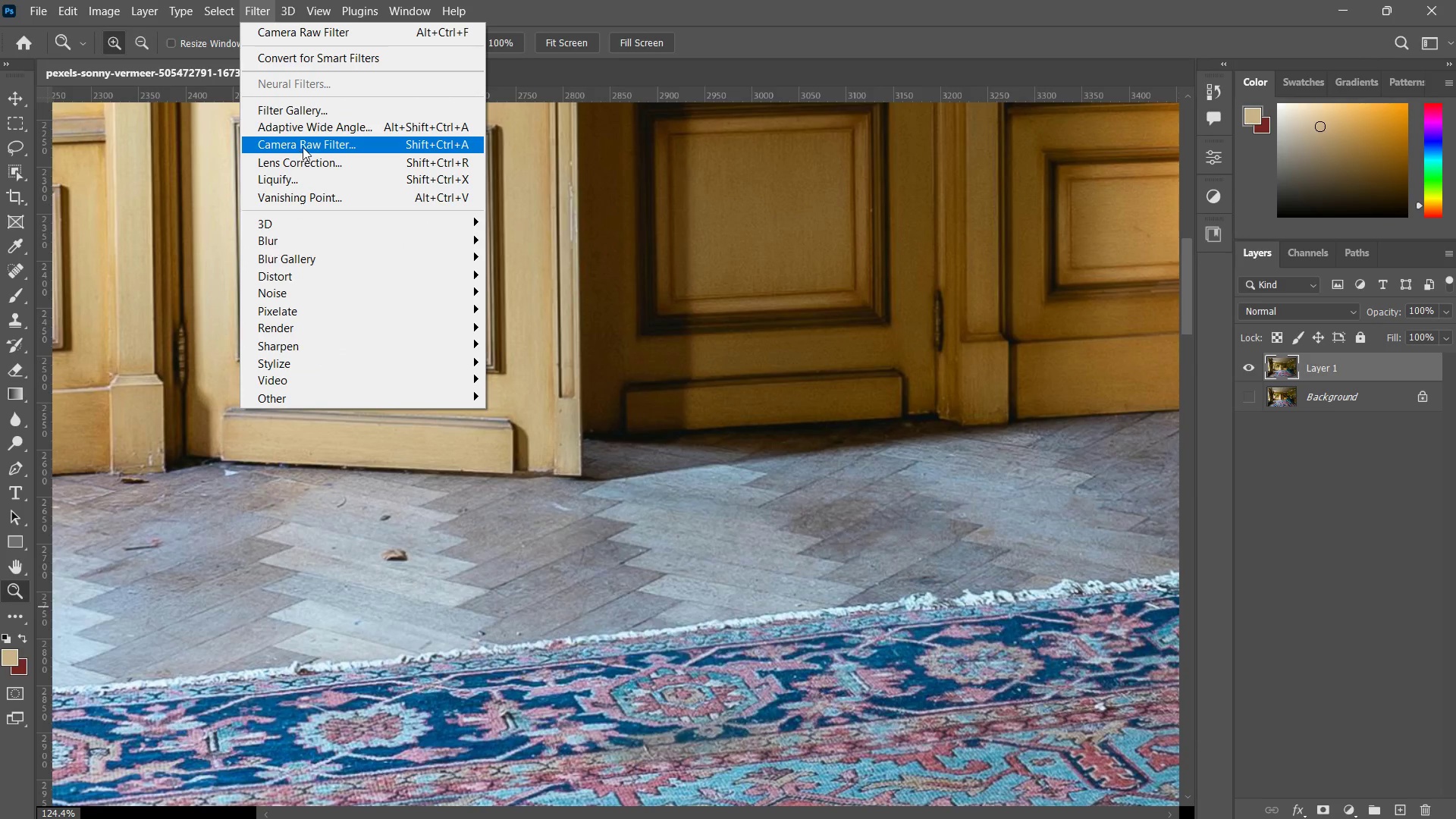 
left_click([302, 147])
 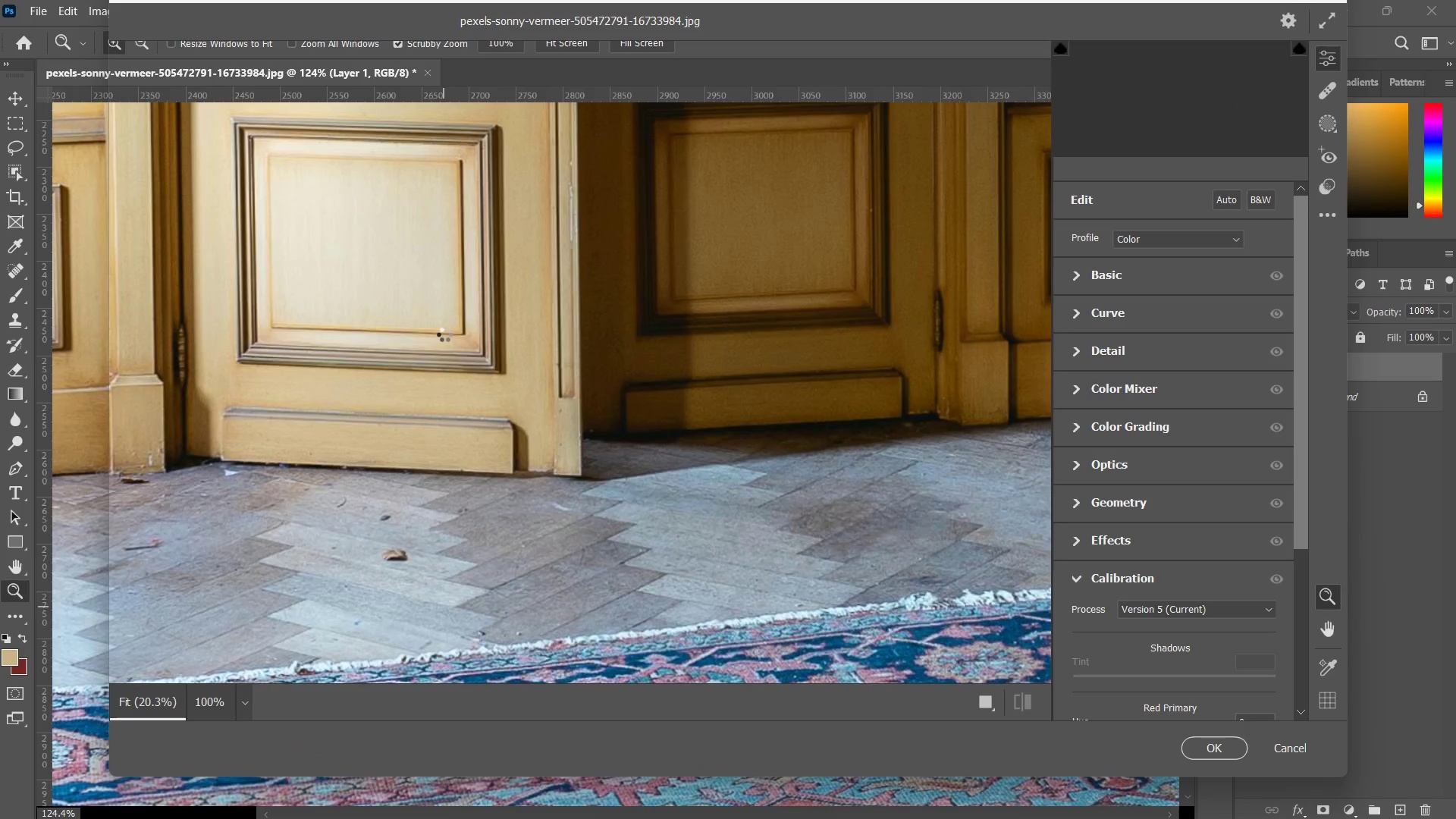 
wait(6.14)
 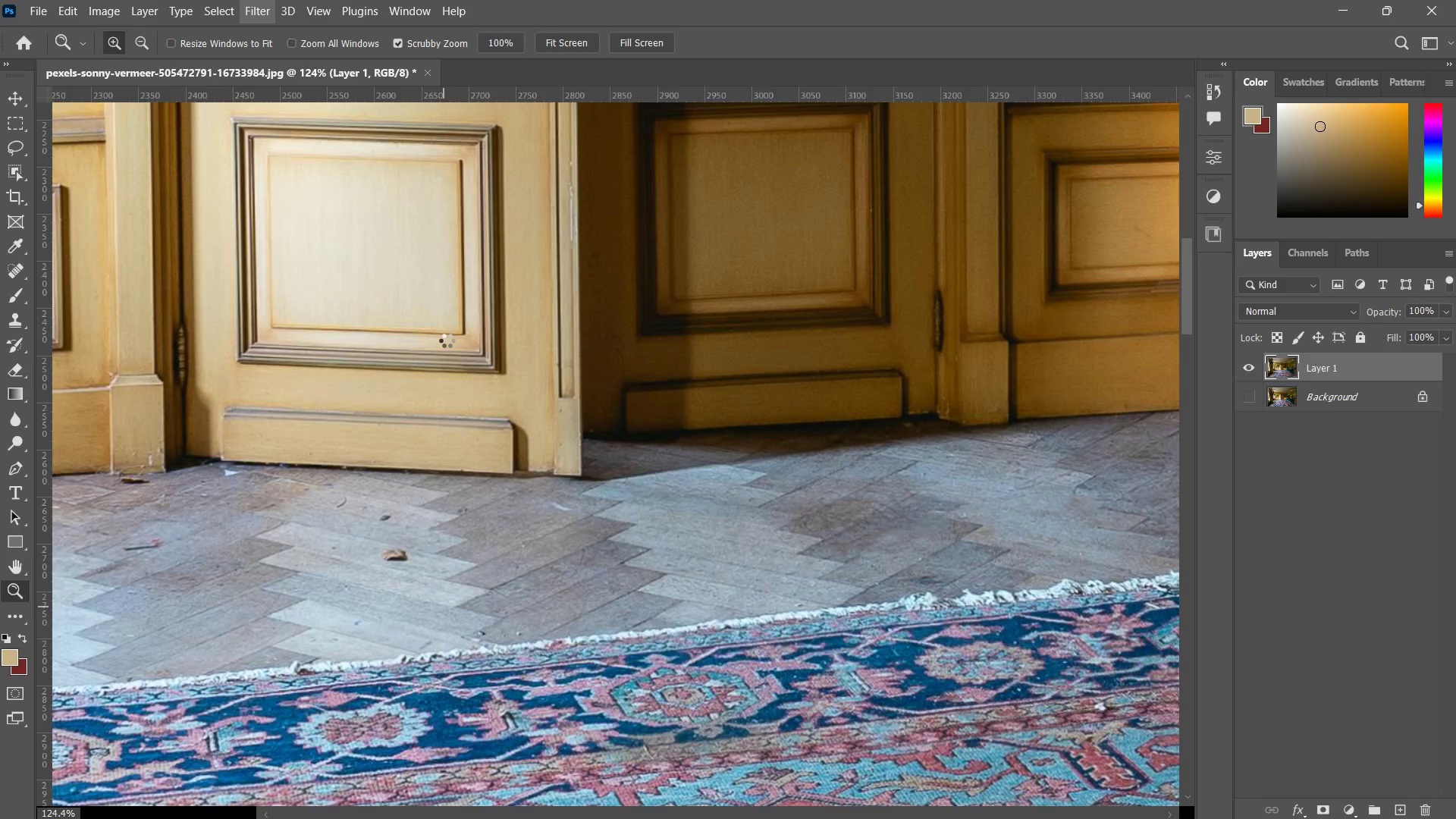 
key(Escape)
 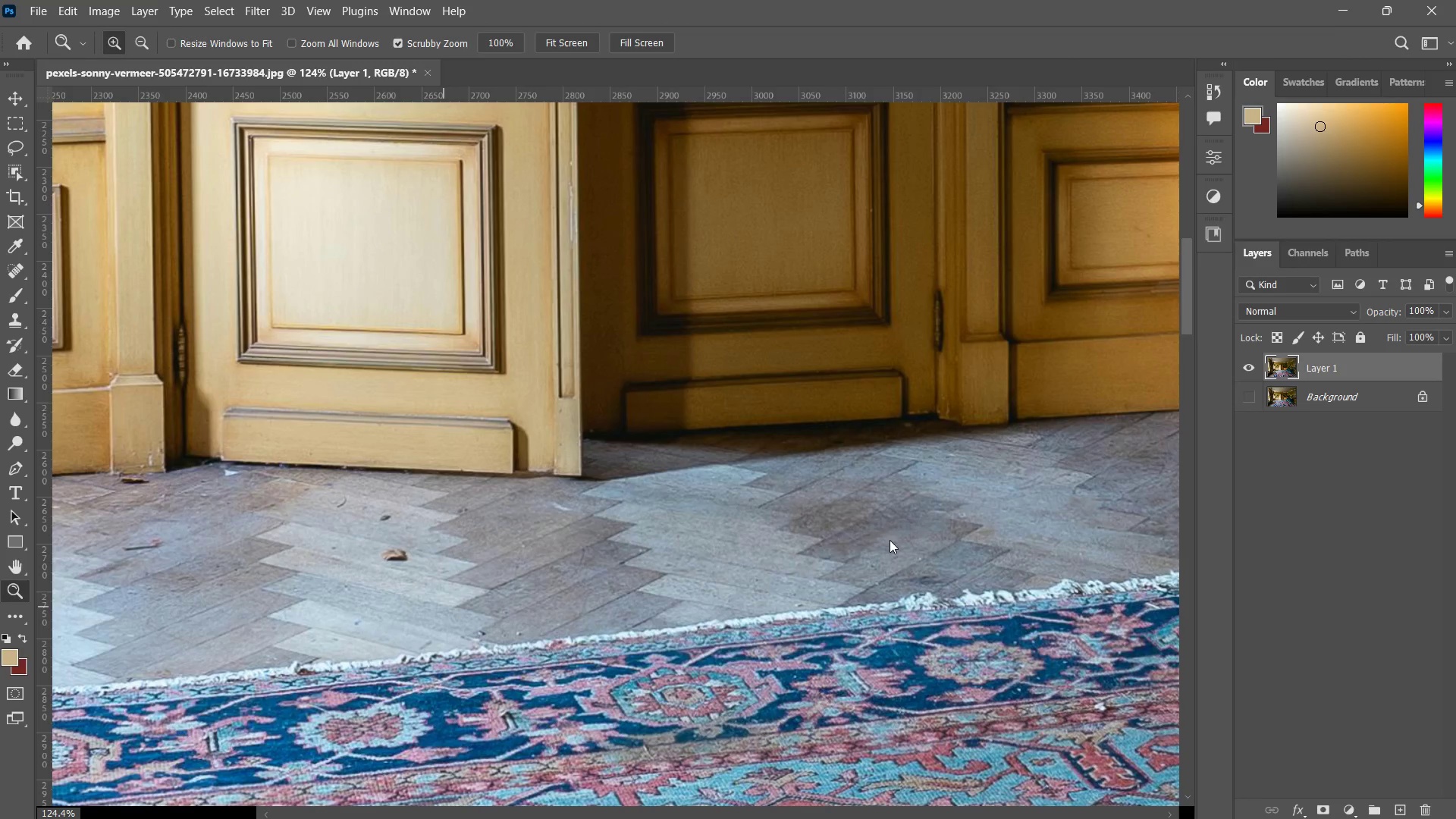 
type(zz)
 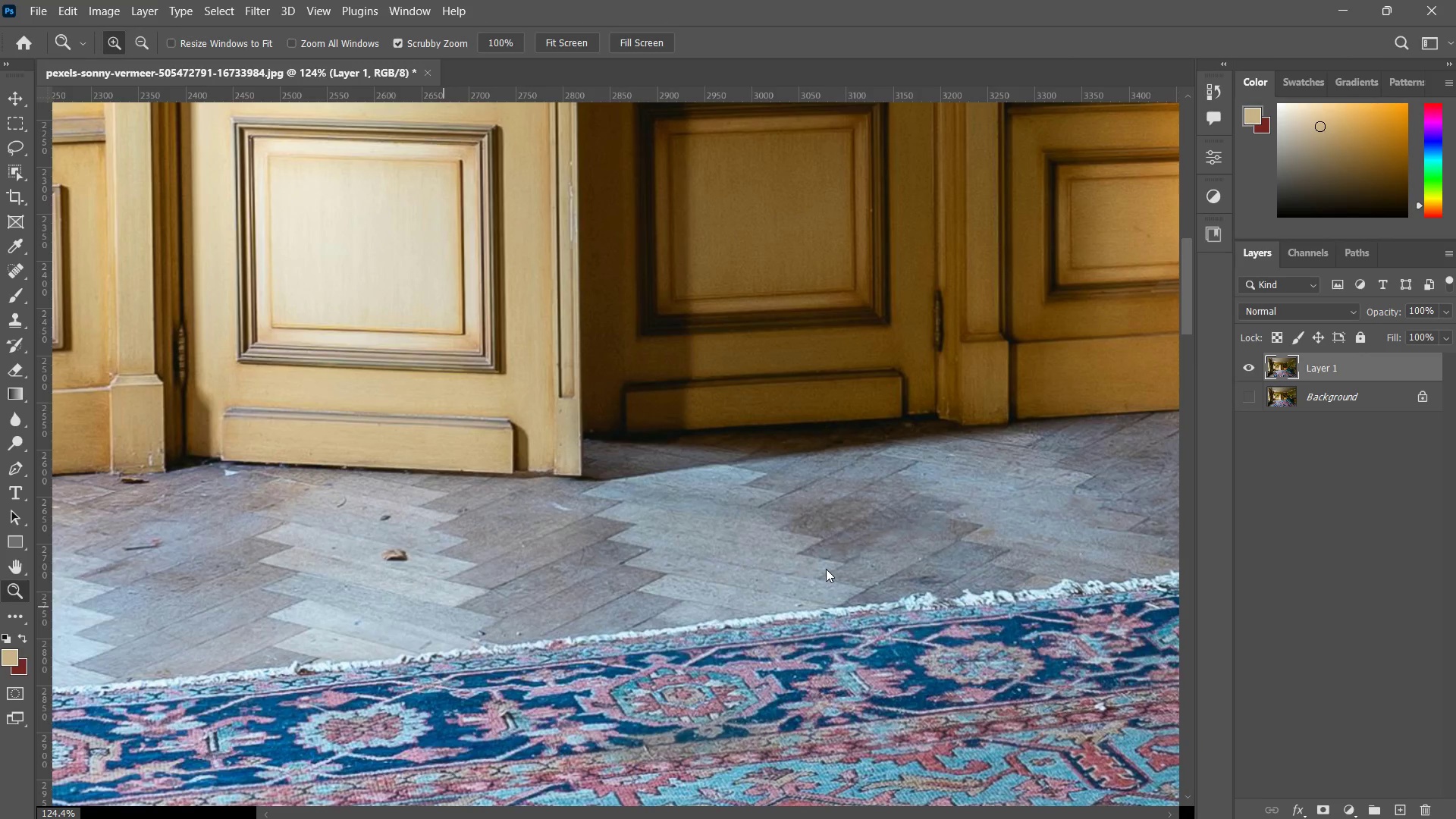 
left_click_drag(start_coordinate=[826, 569], to_coordinate=[821, 569])
 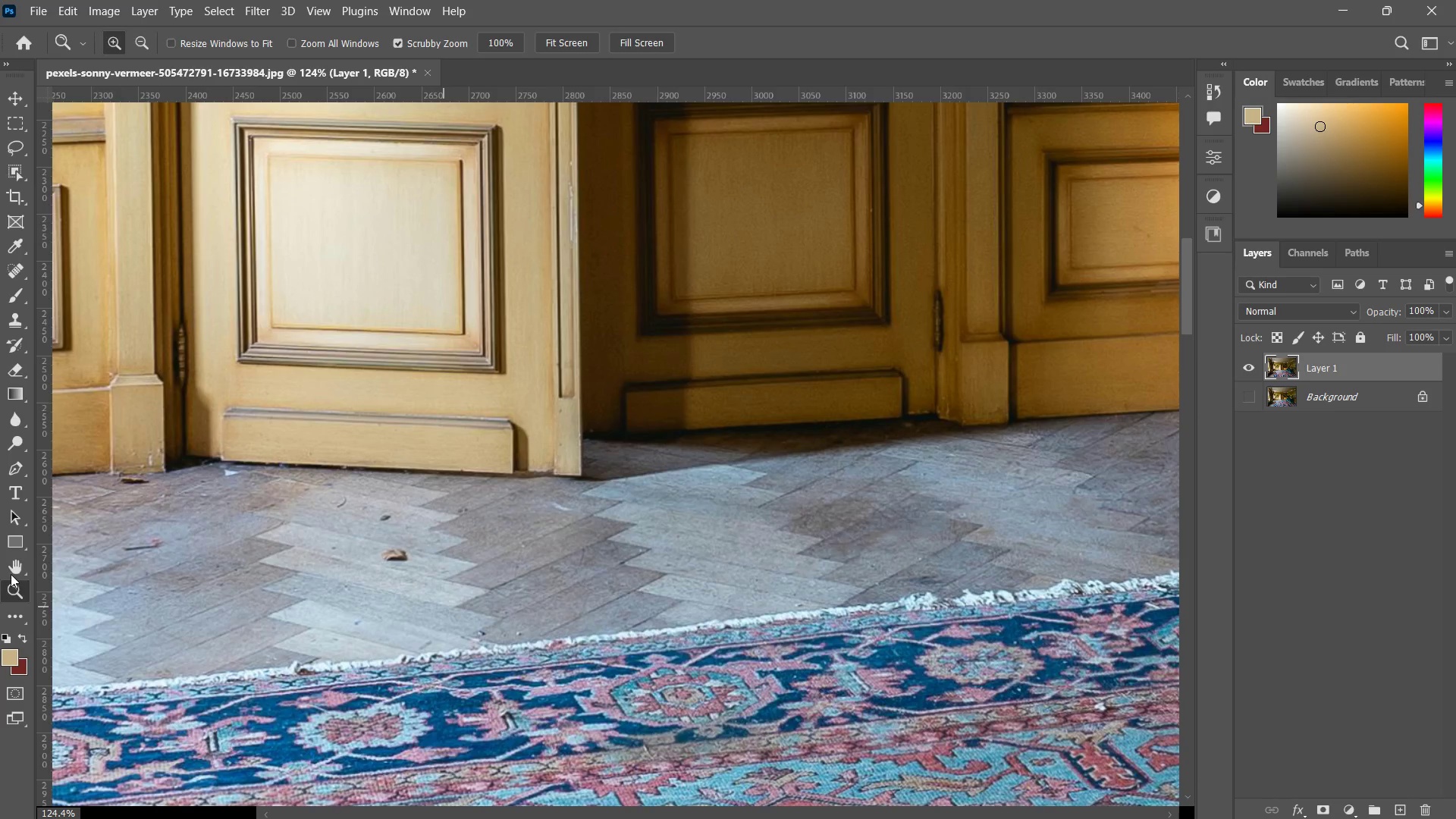 
left_click([11, 574])
 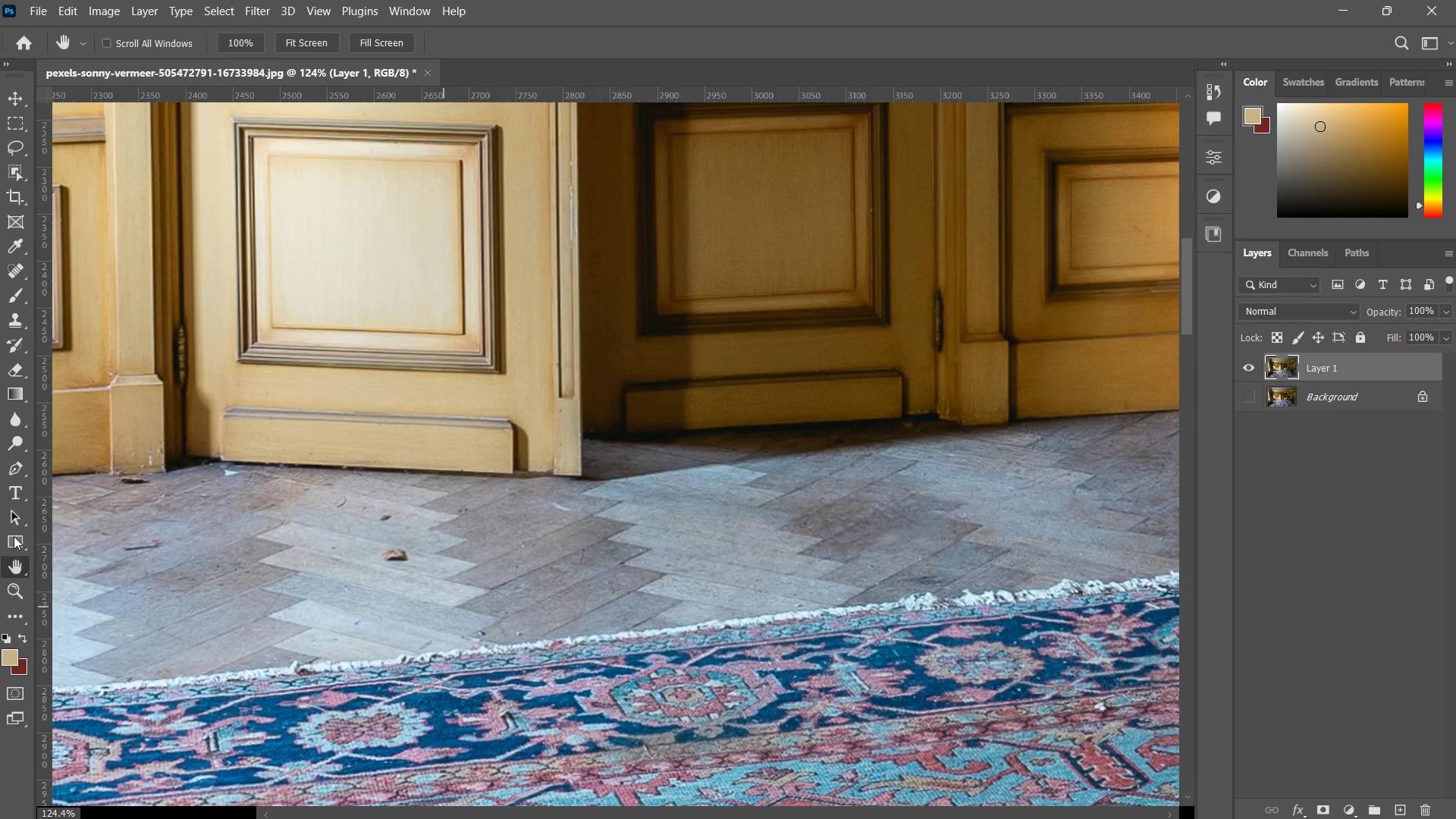 
left_click([14, 536])
 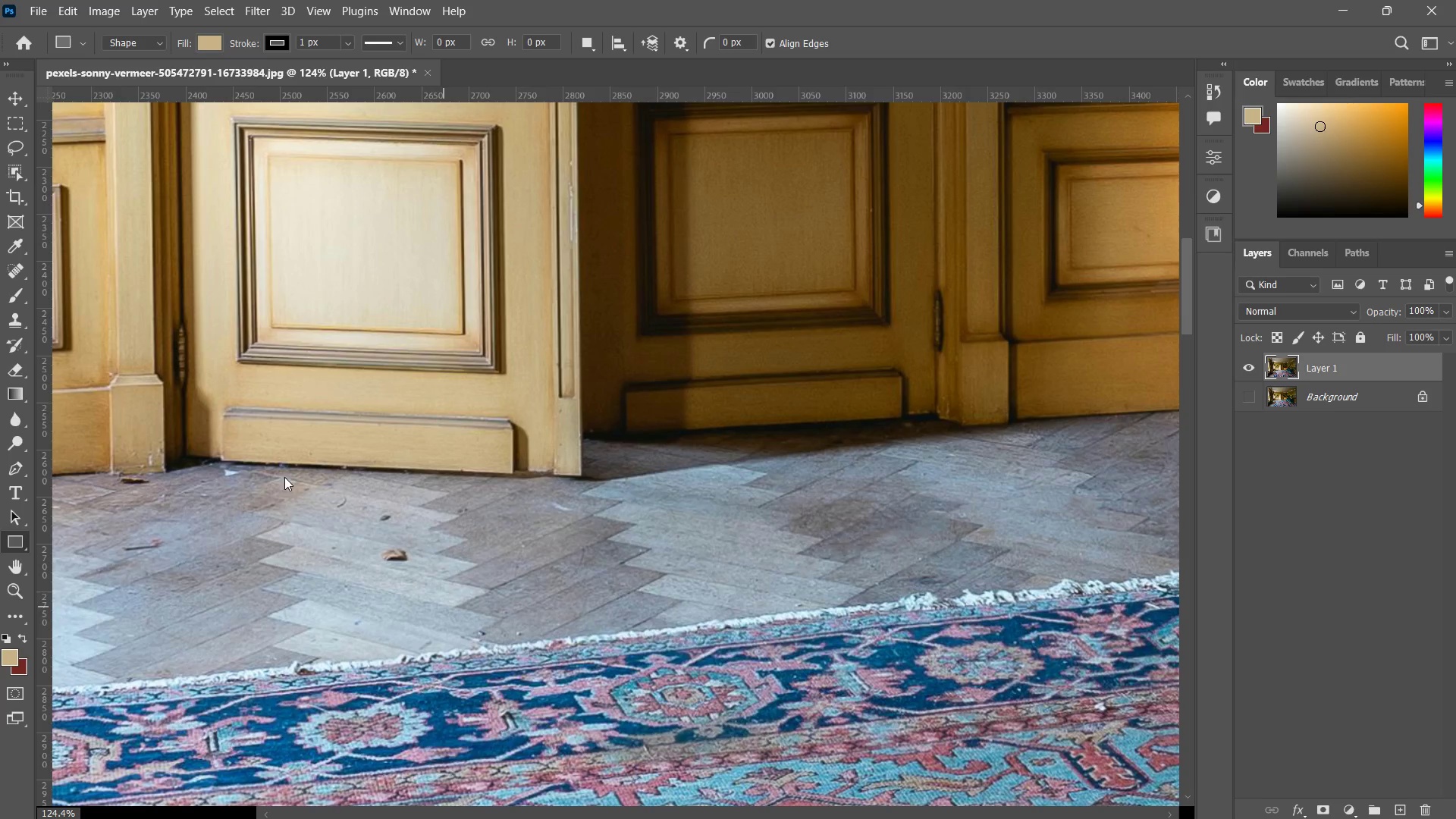 
left_click_drag(start_coordinate=[359, 488], to_coordinate=[428, 488])
 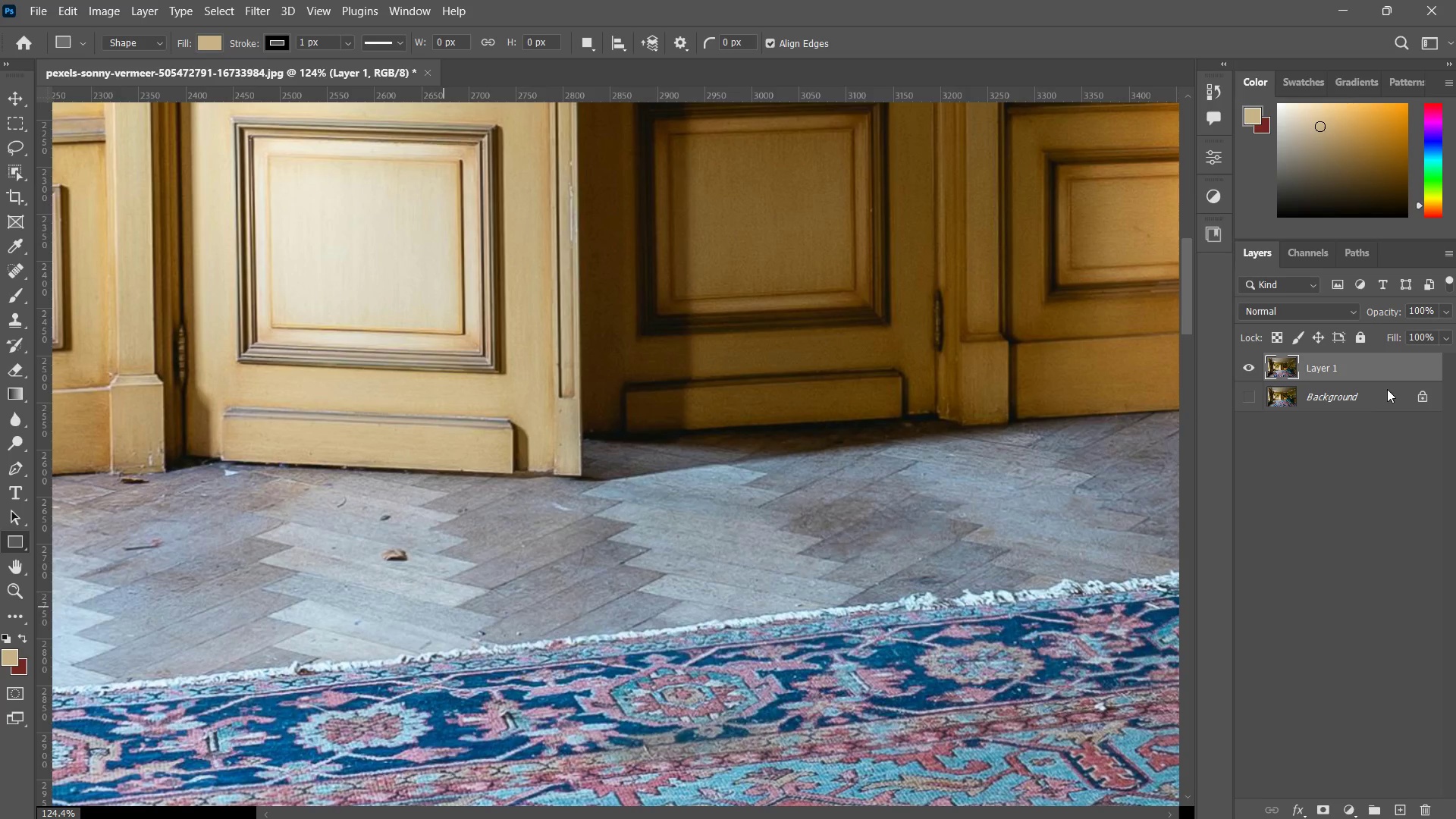 
left_click([1371, 393])
 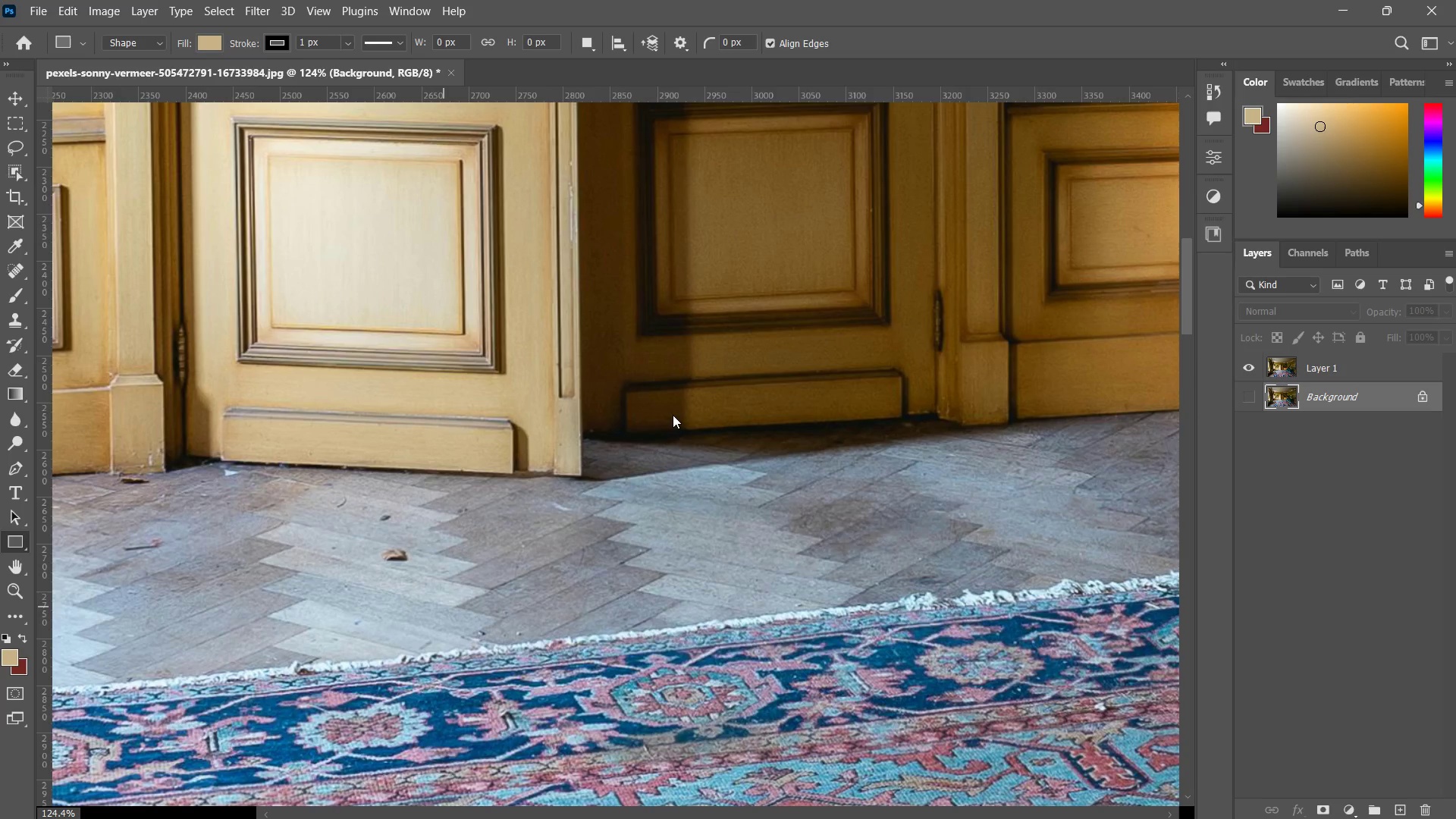 
key(Enter)
 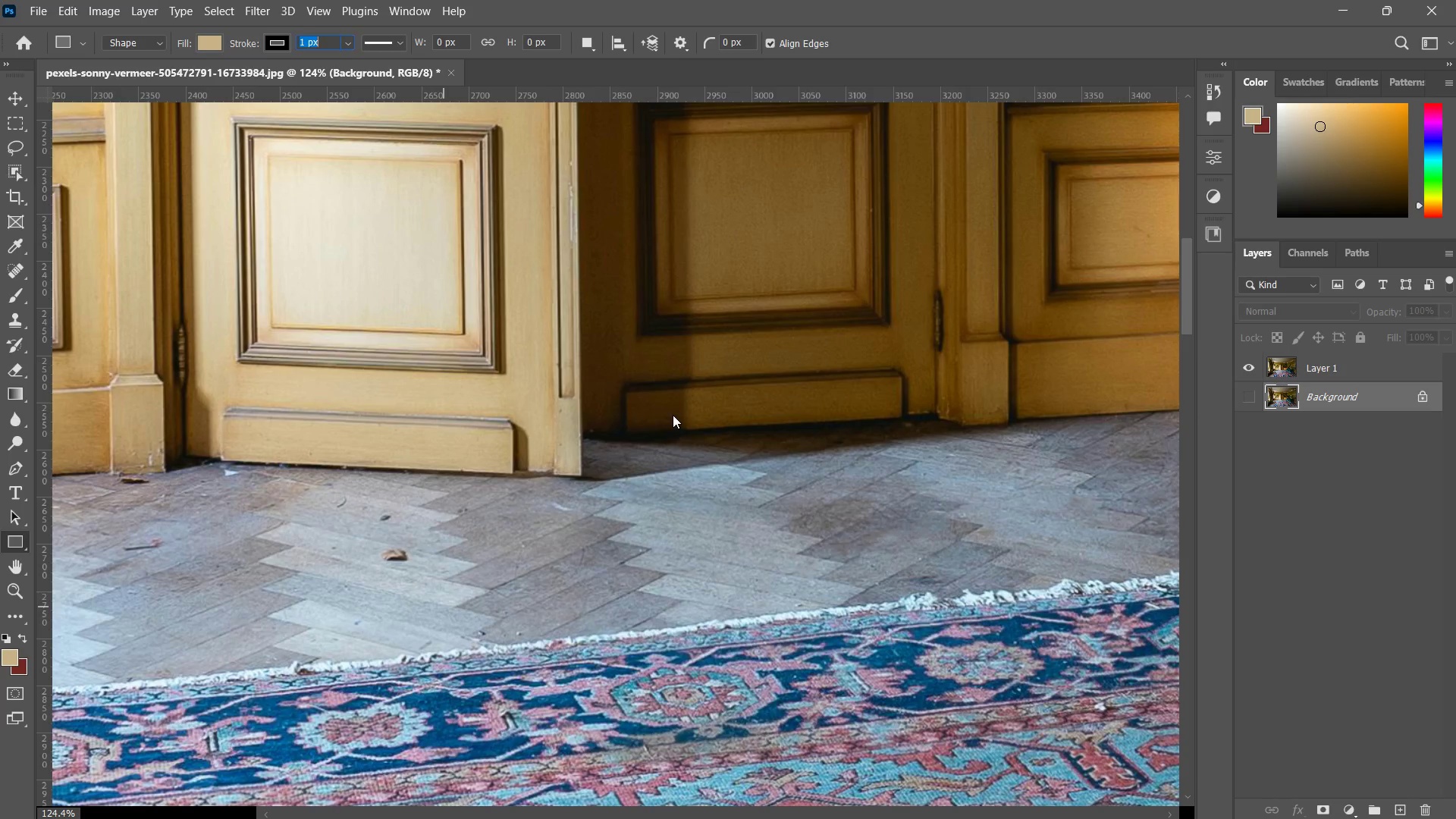 
key(Enter)
 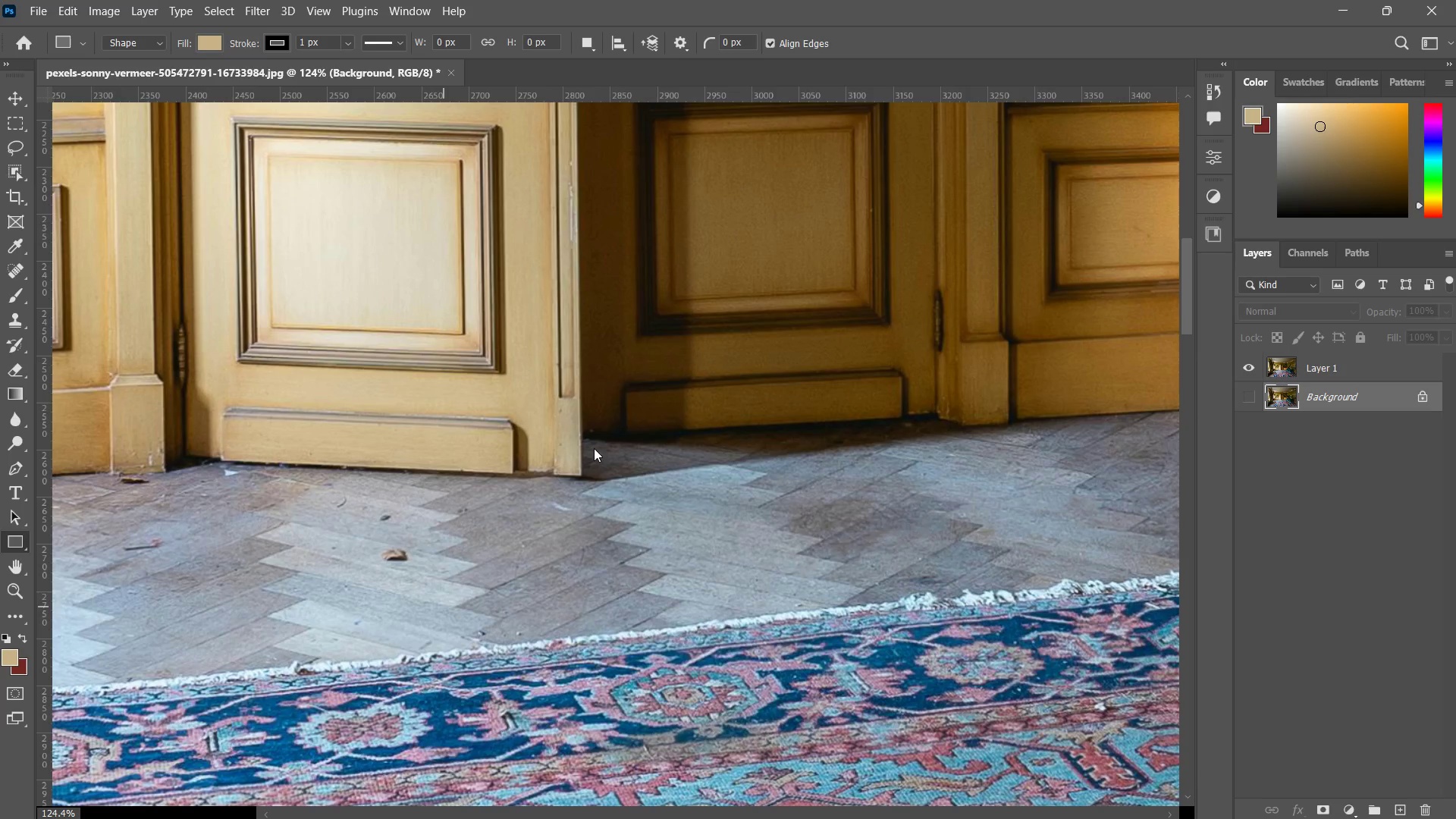 
type(zzzz)
 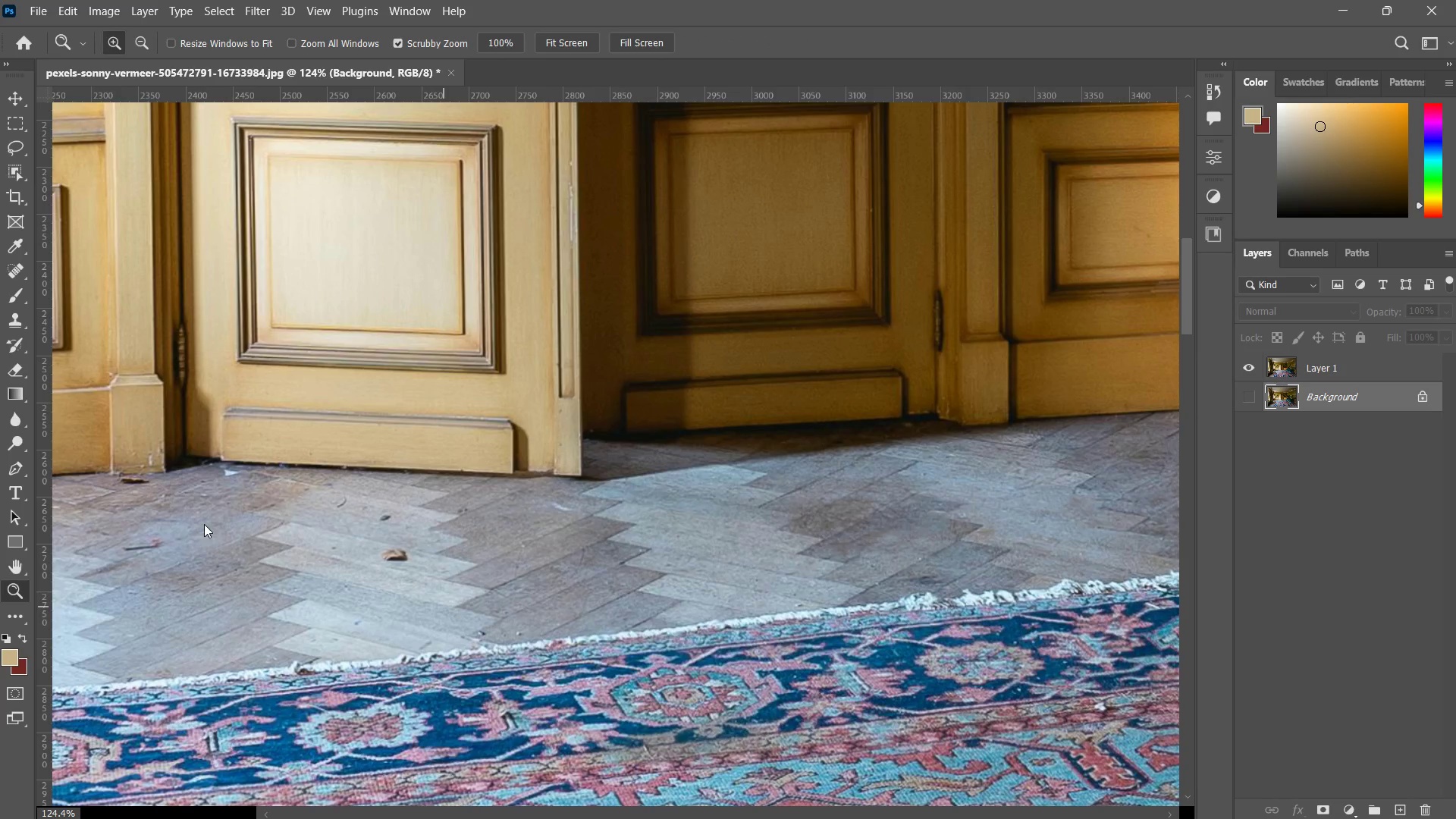 
left_click_drag(start_coordinate=[204, 524], to_coordinate=[199, 531])
 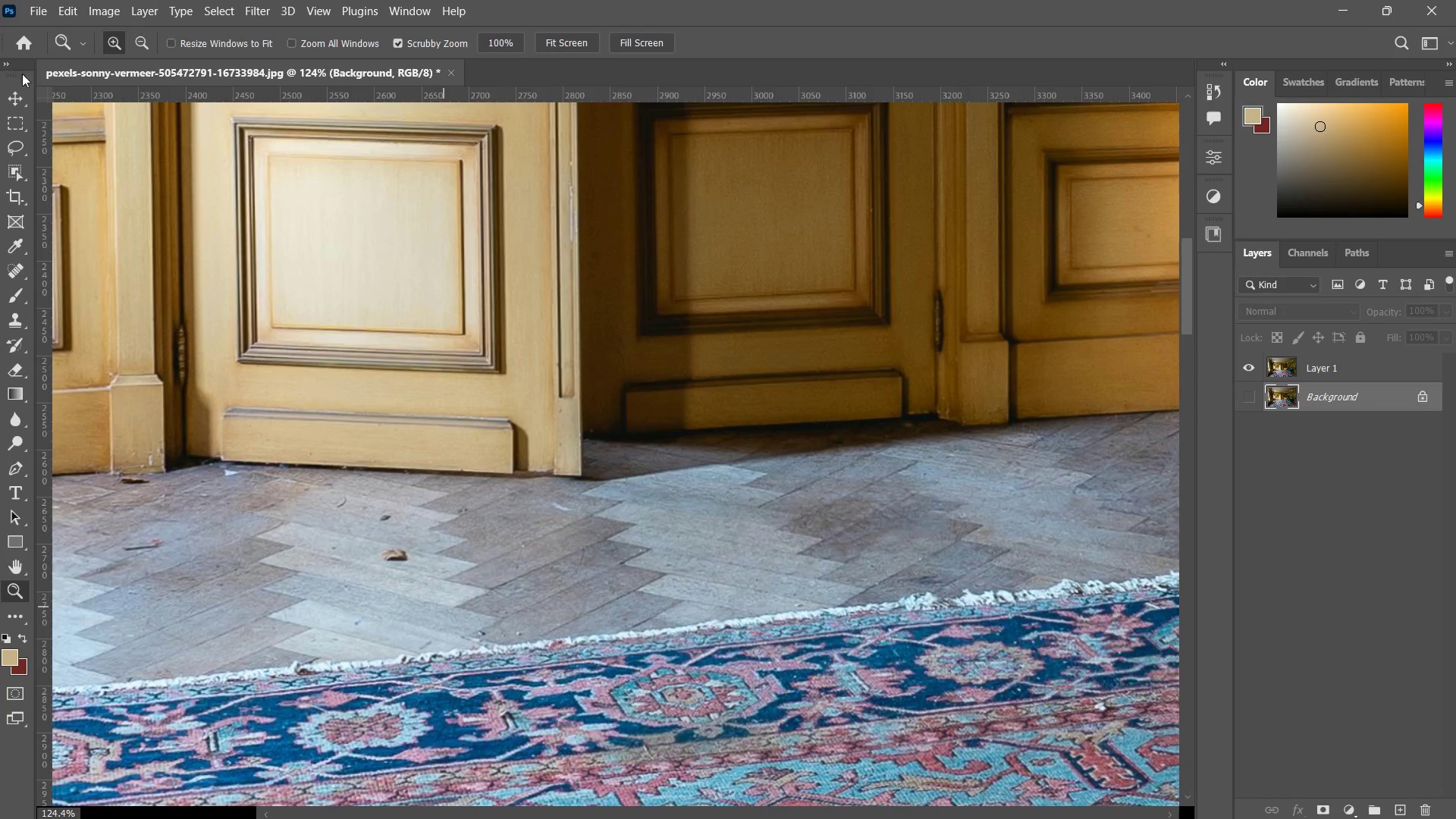 
key(Control+S)
 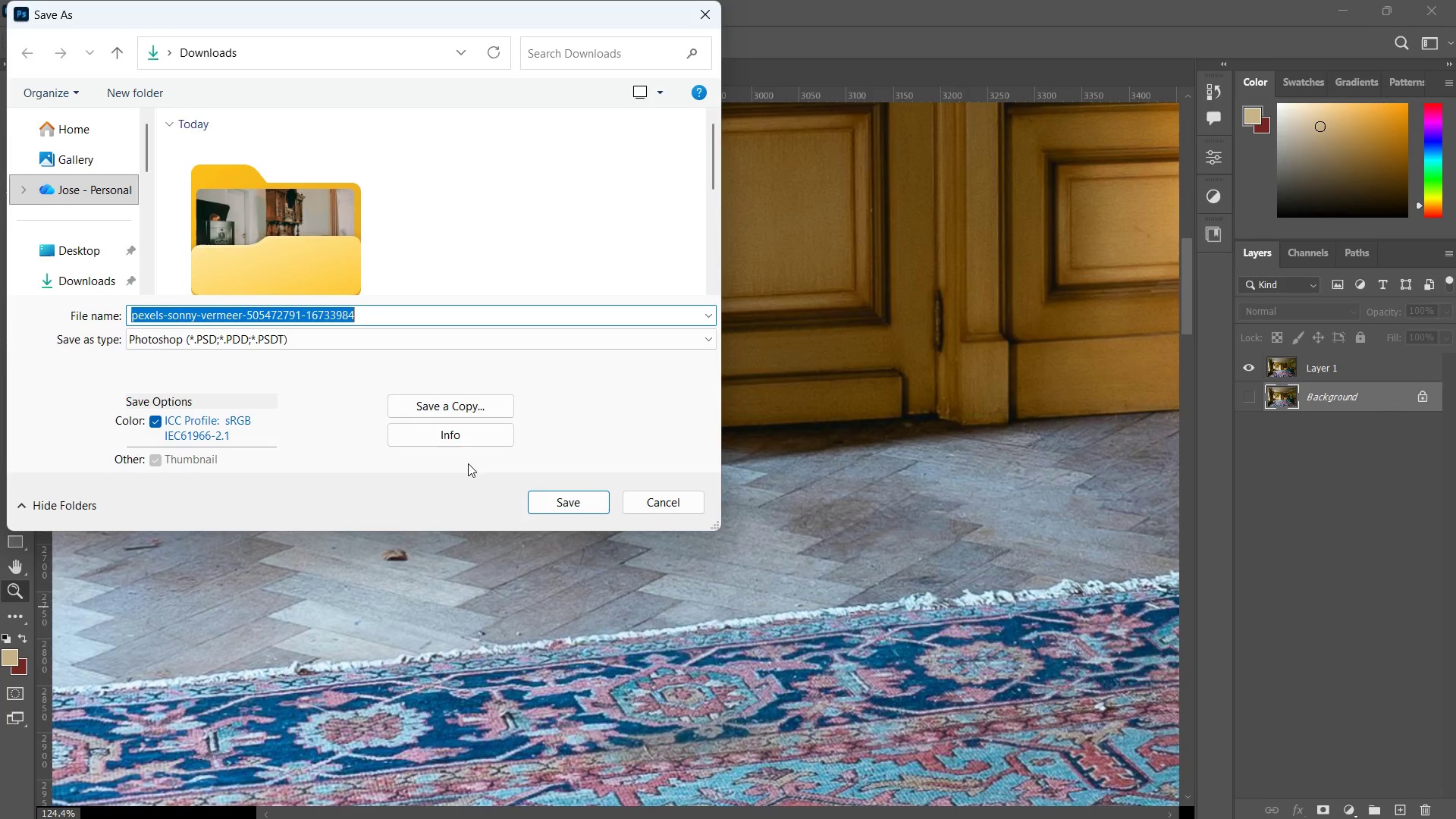 
left_click([544, 499])
 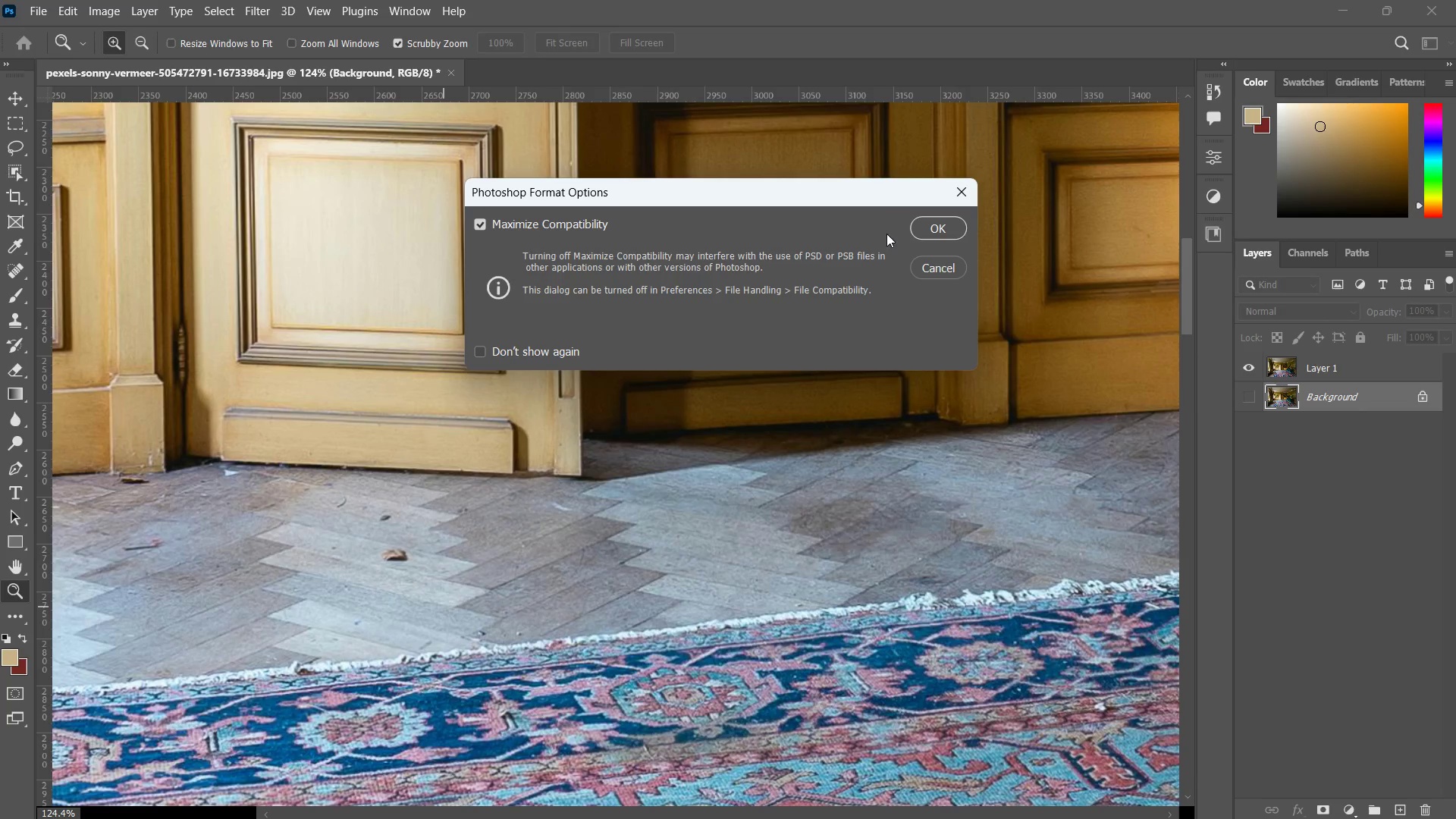 
left_click([960, 242])
 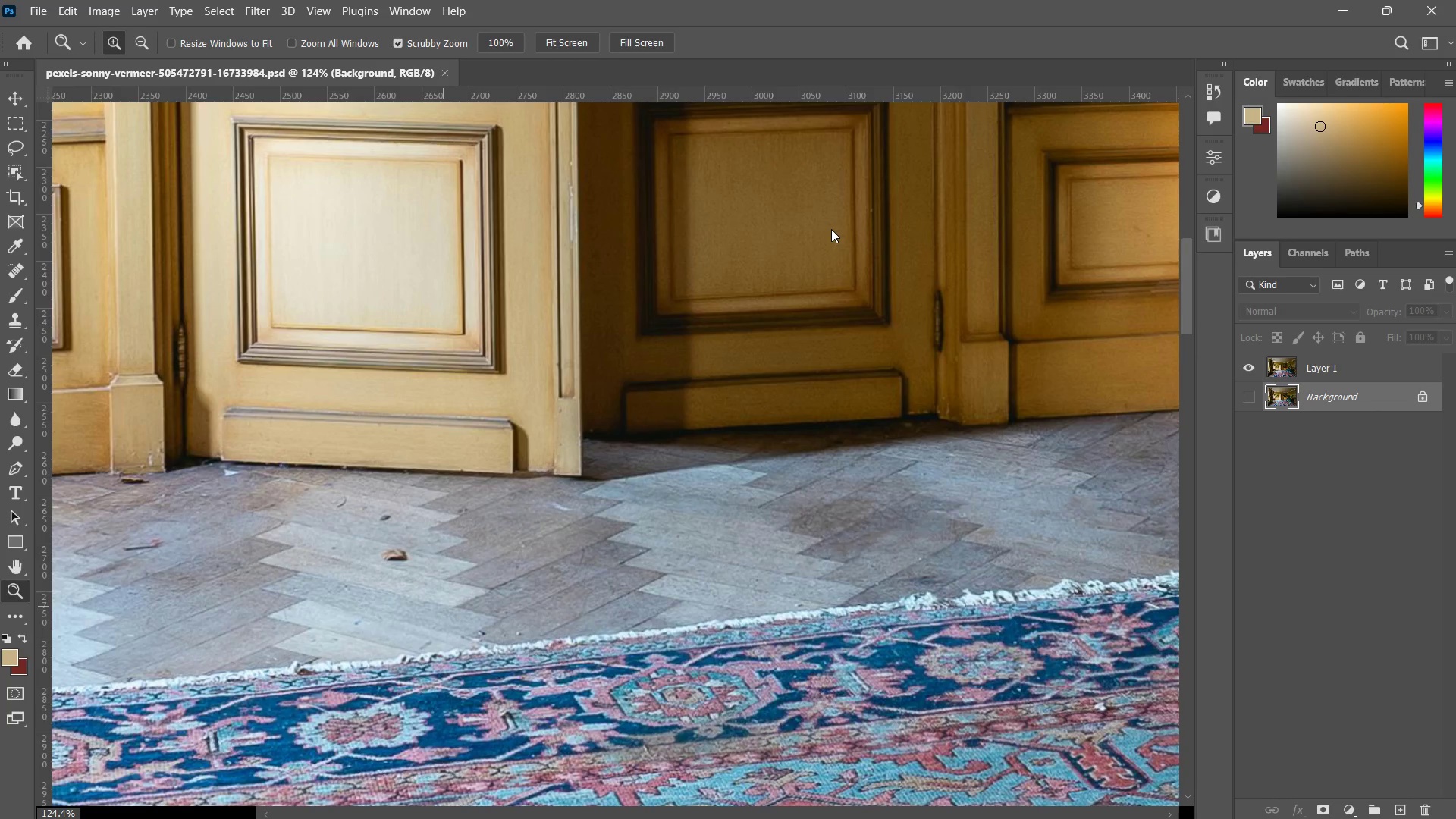 
key(Control+W)
 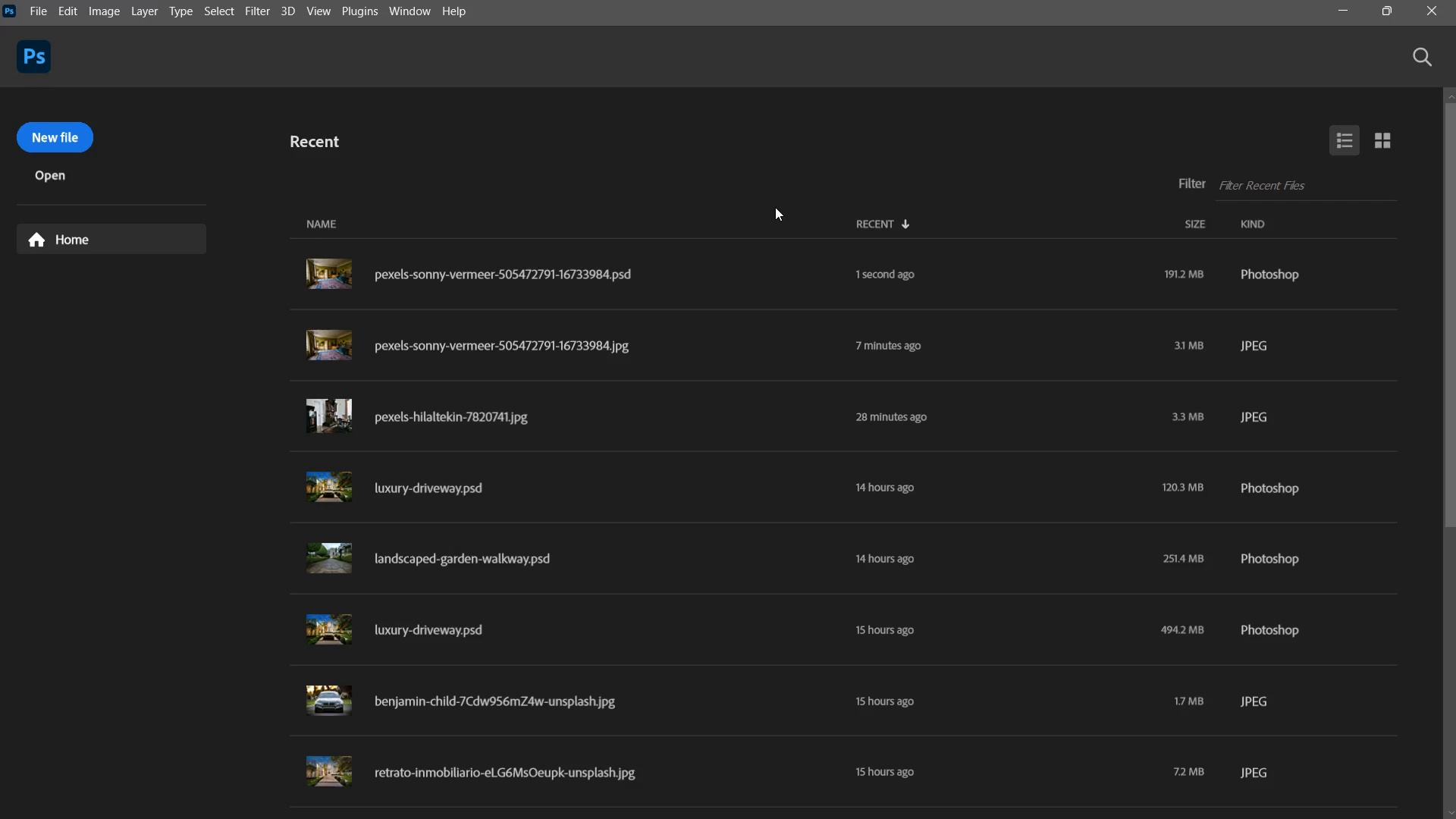 
key(Alt+Tab)
 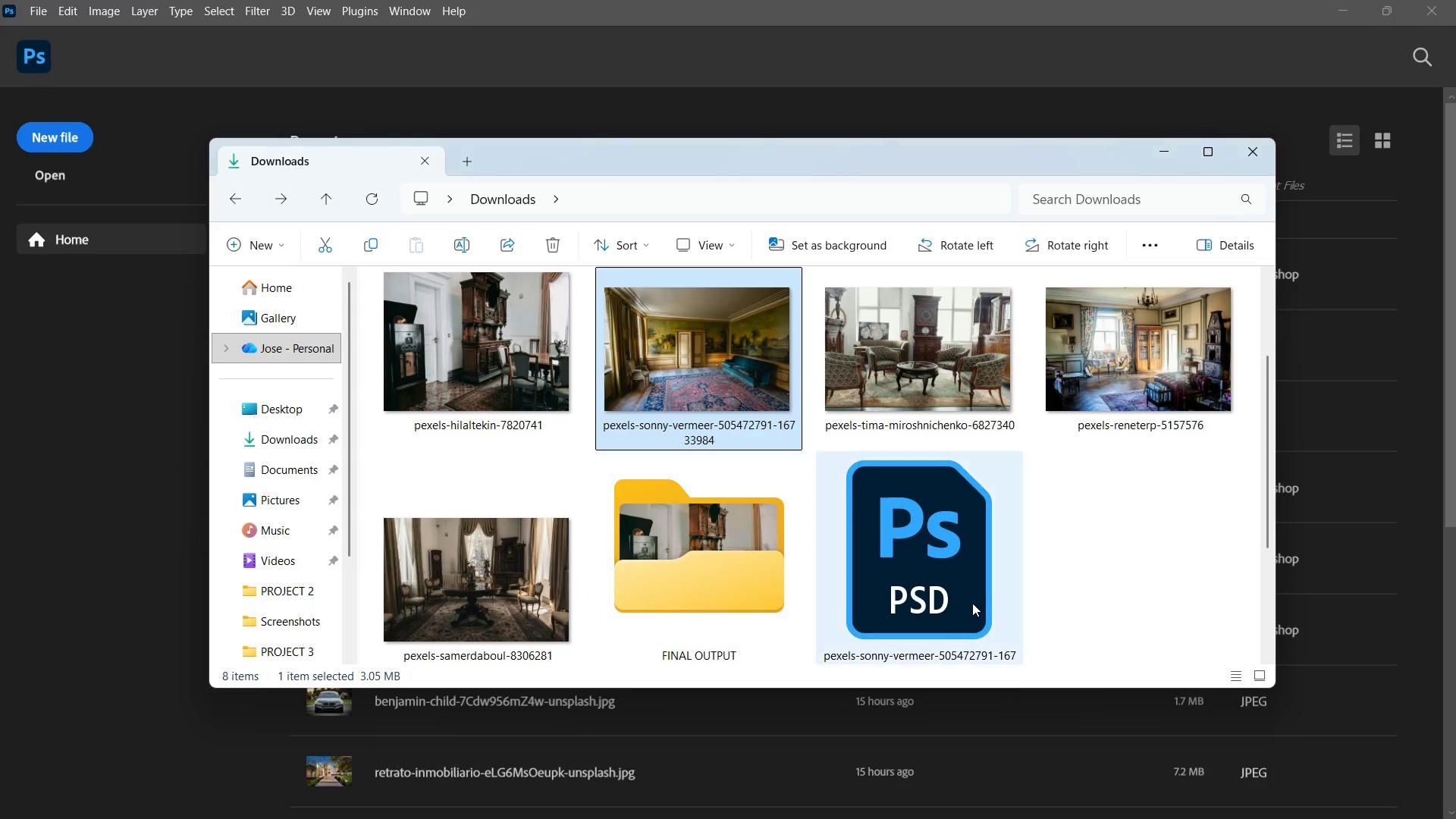 
double_click([972, 592])
 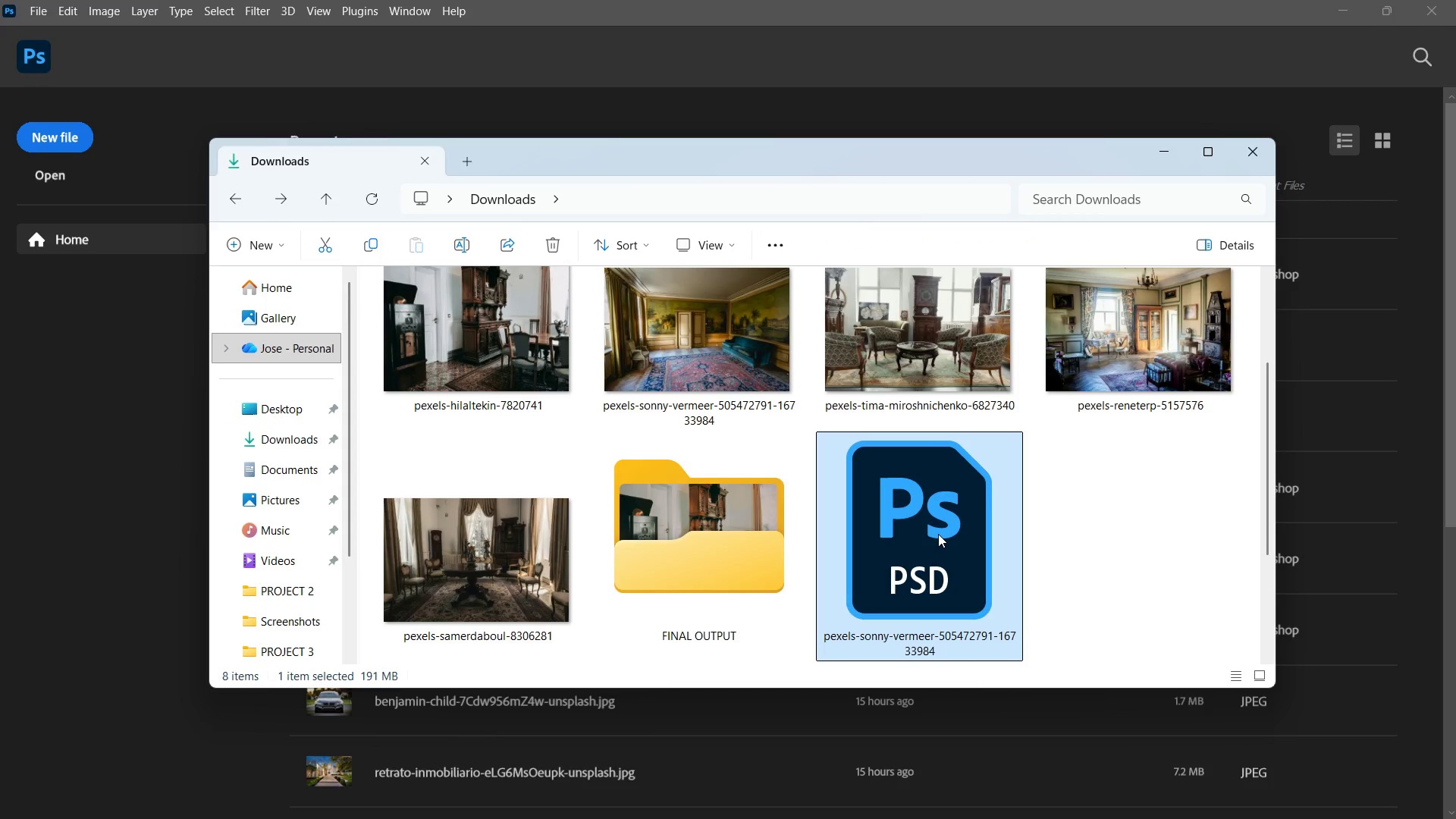 
double_click([938, 534])
 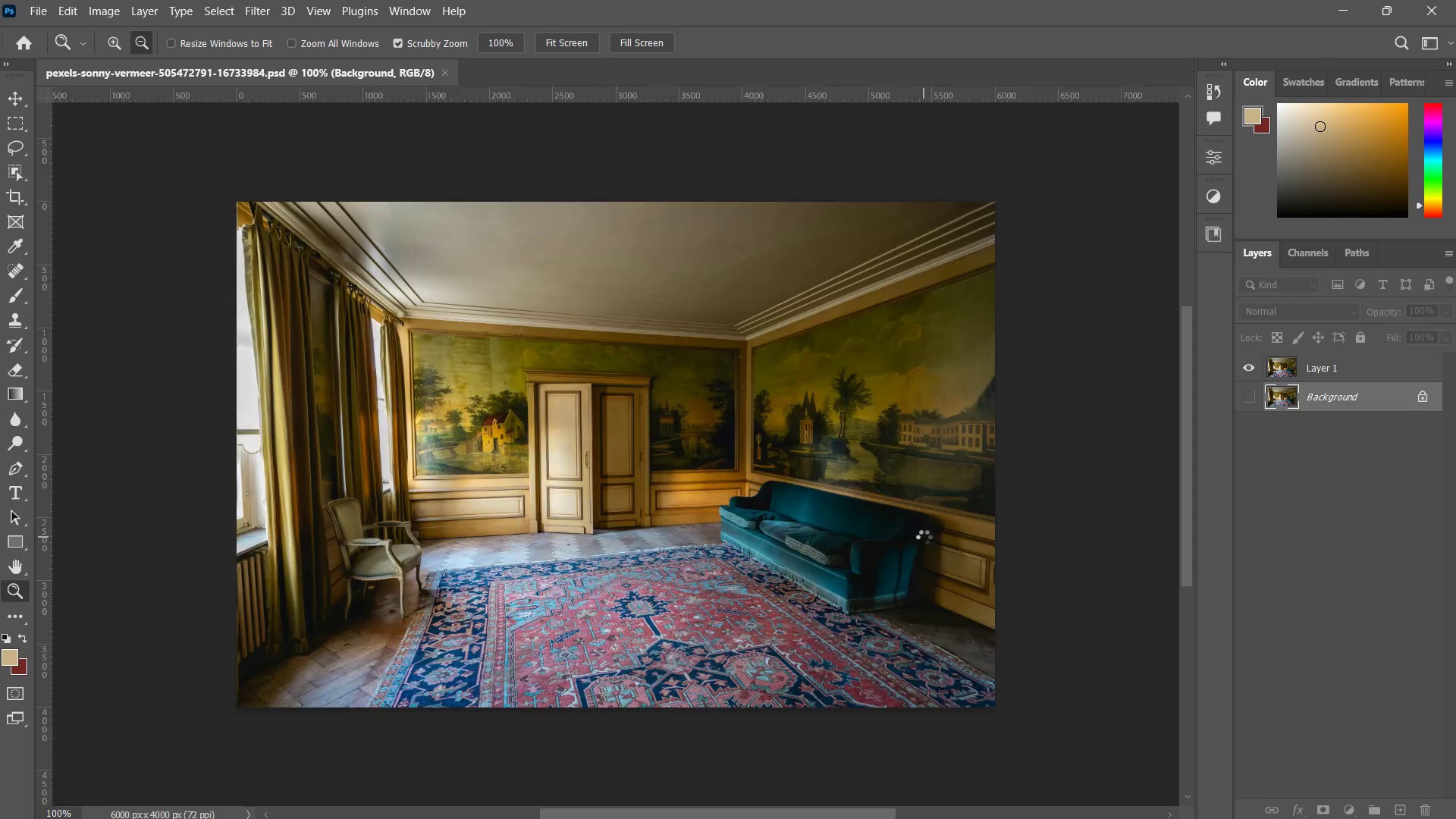 
left_click_drag(start_coordinate=[667, 533], to_coordinate=[738, 469])
 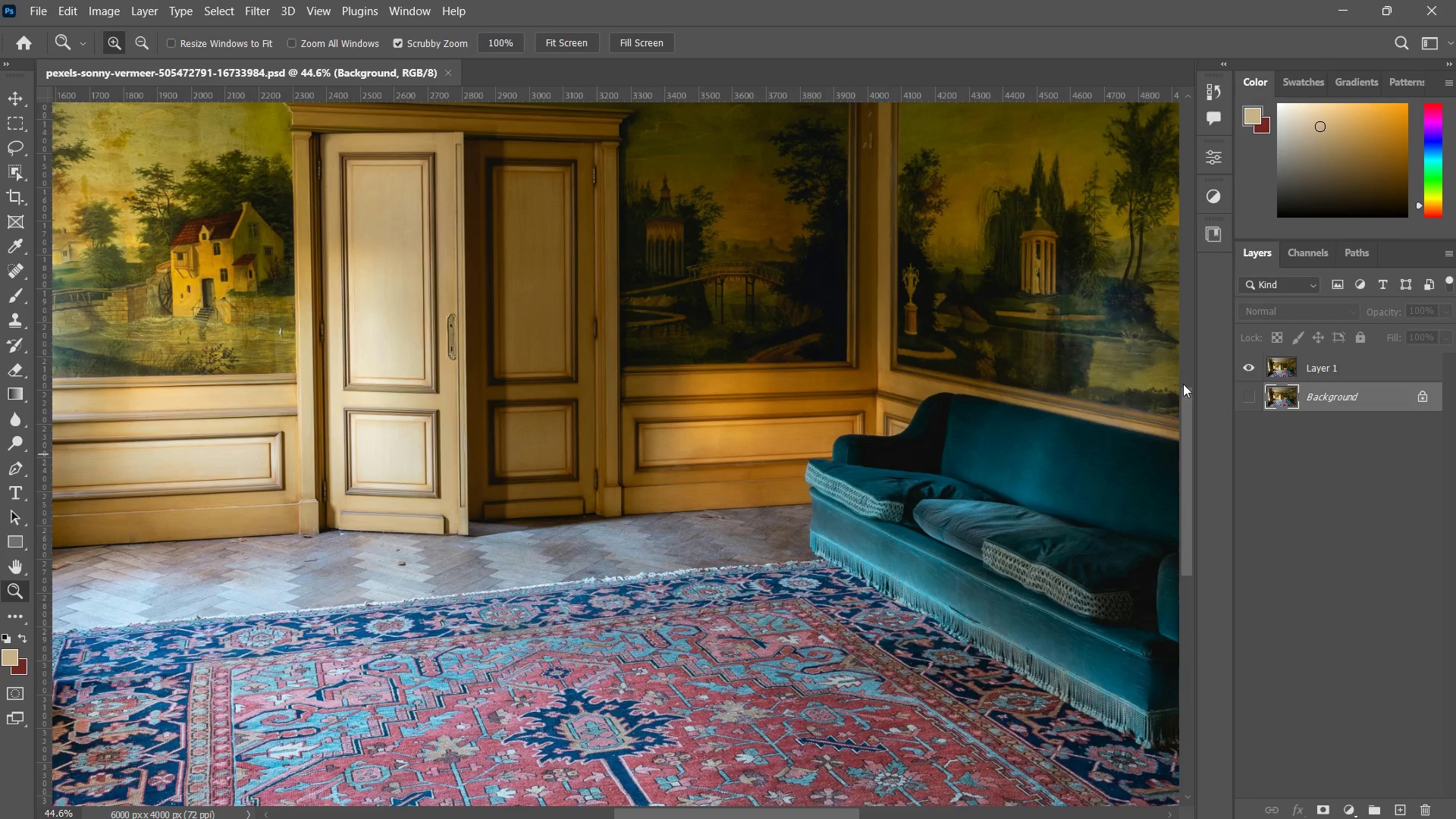 
key(Z)
 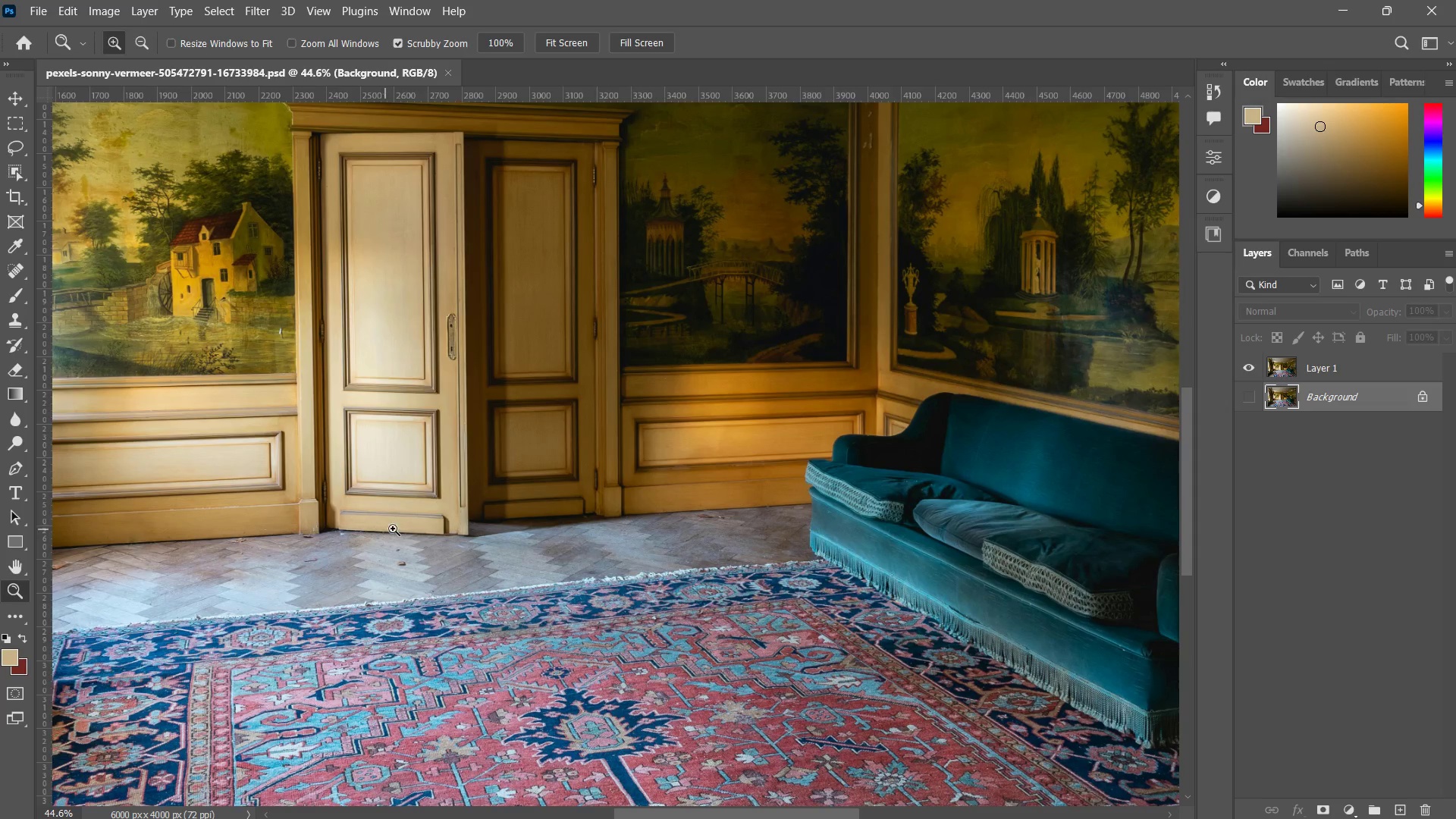 
left_click_drag(start_coordinate=[393, 529], to_coordinate=[490, 486])
 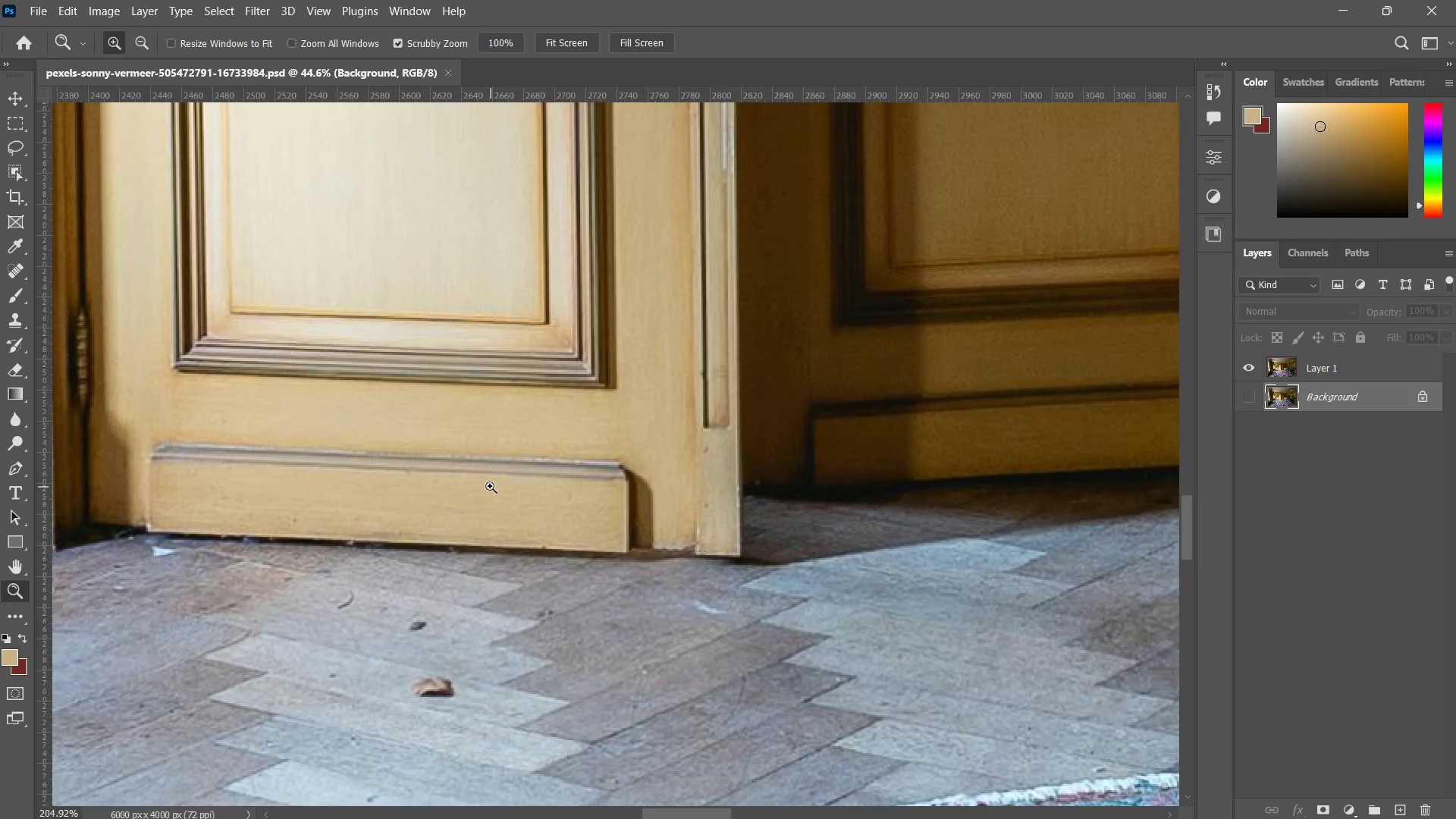 
key(Space)
 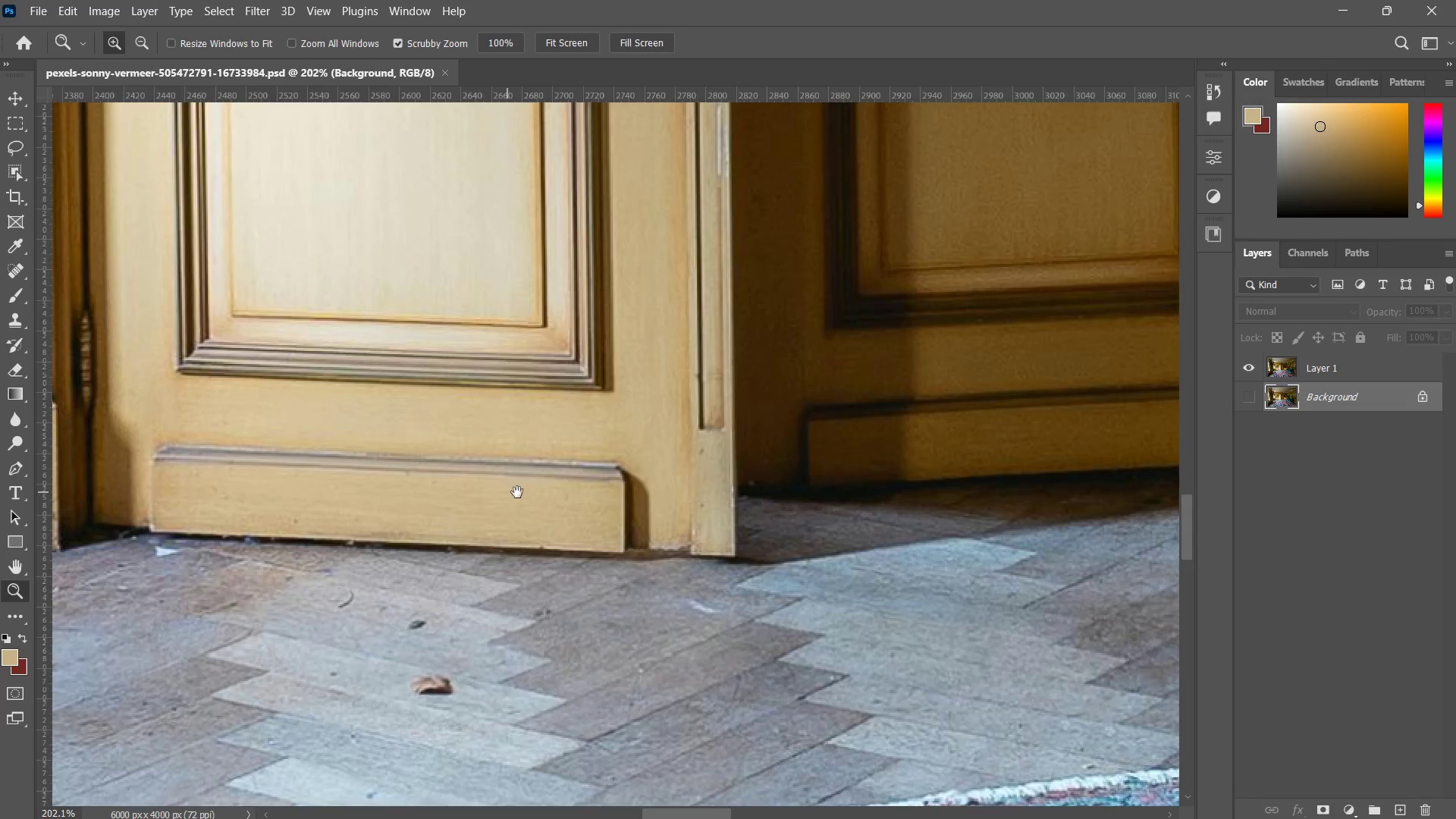 
key(Z)
 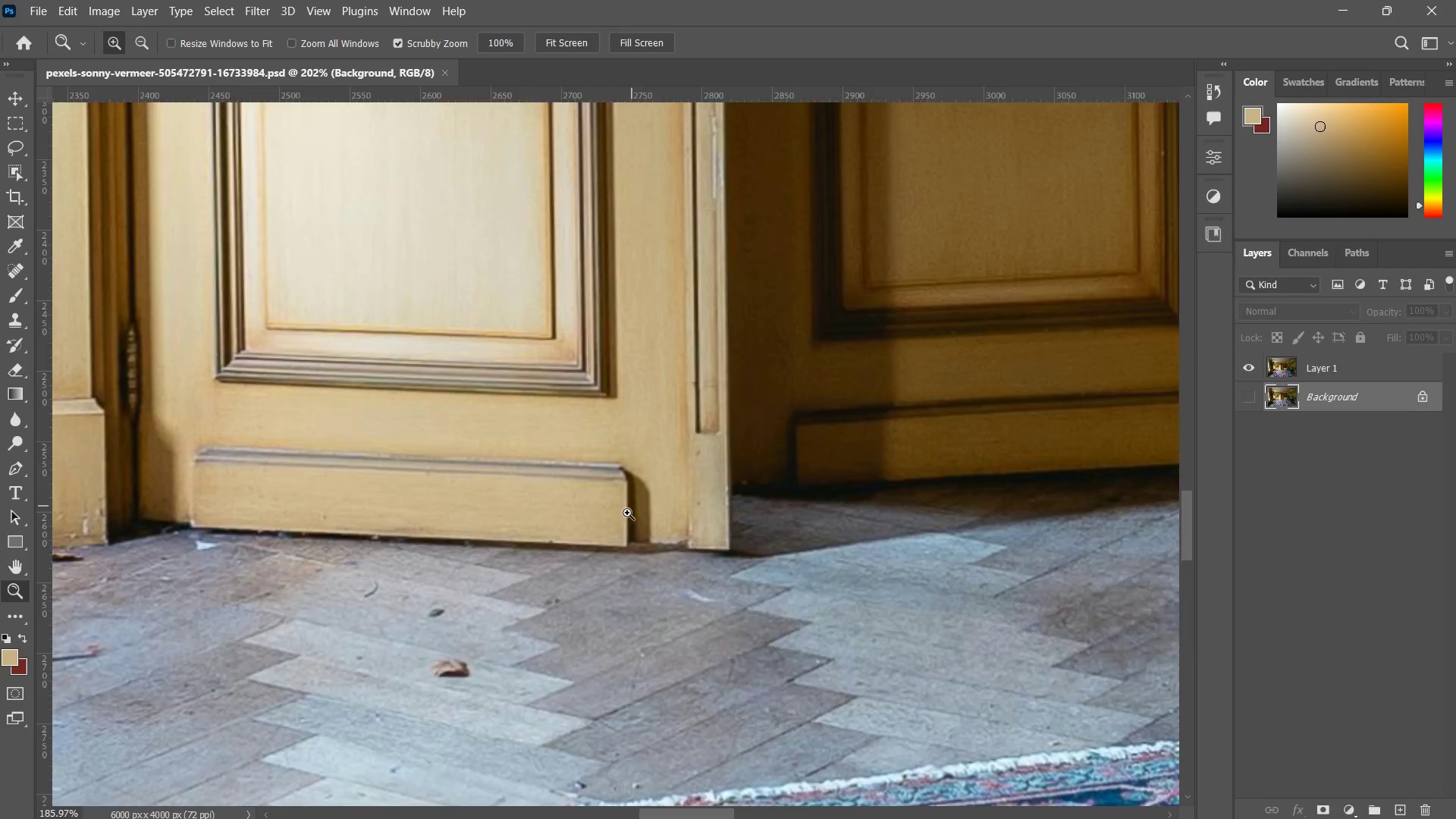 
left_click_drag(start_coordinate=[657, 482], to_coordinate=[619, 525])
 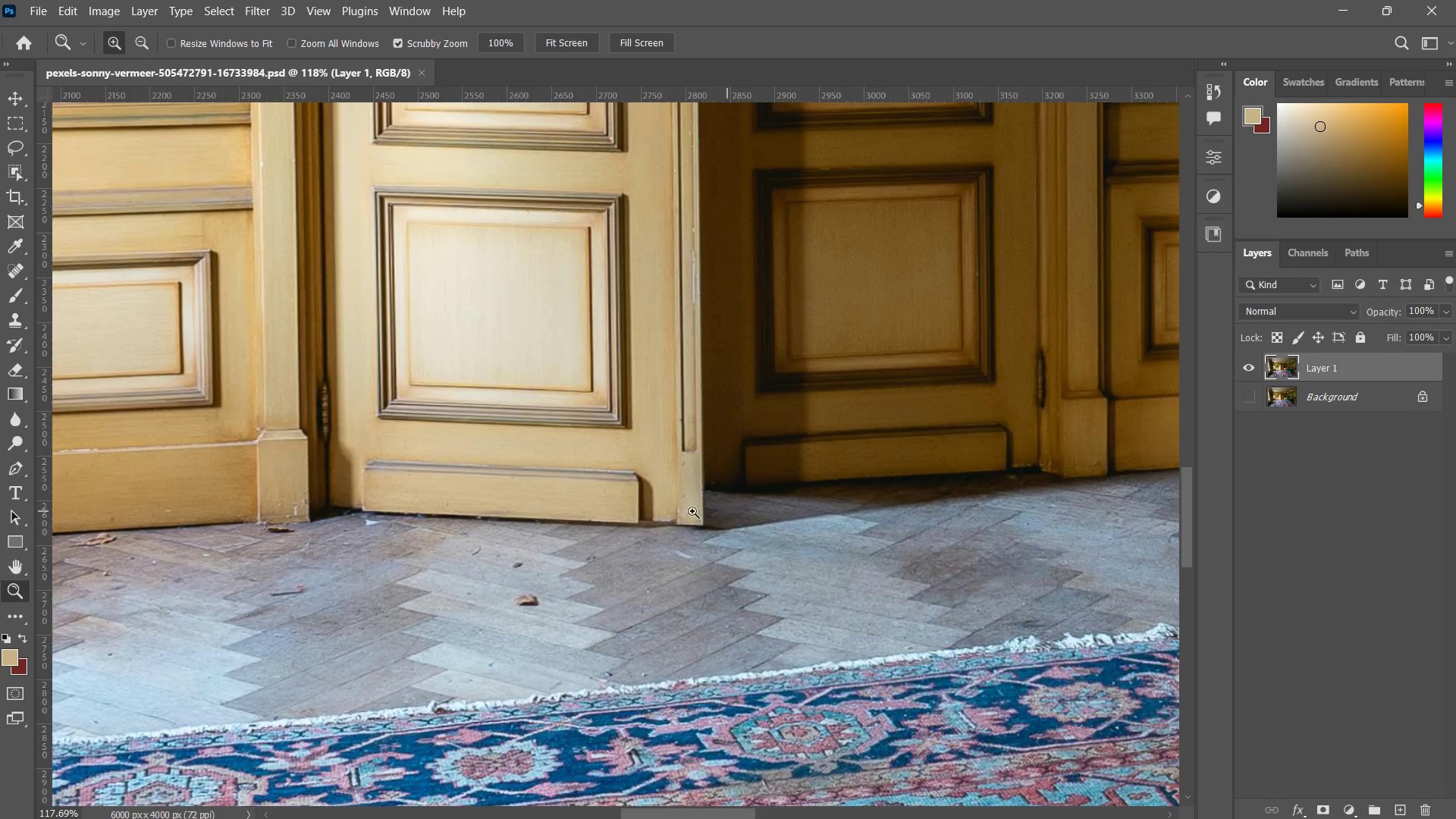 
hold_key(key=ControlLeft, duration=0.41)
 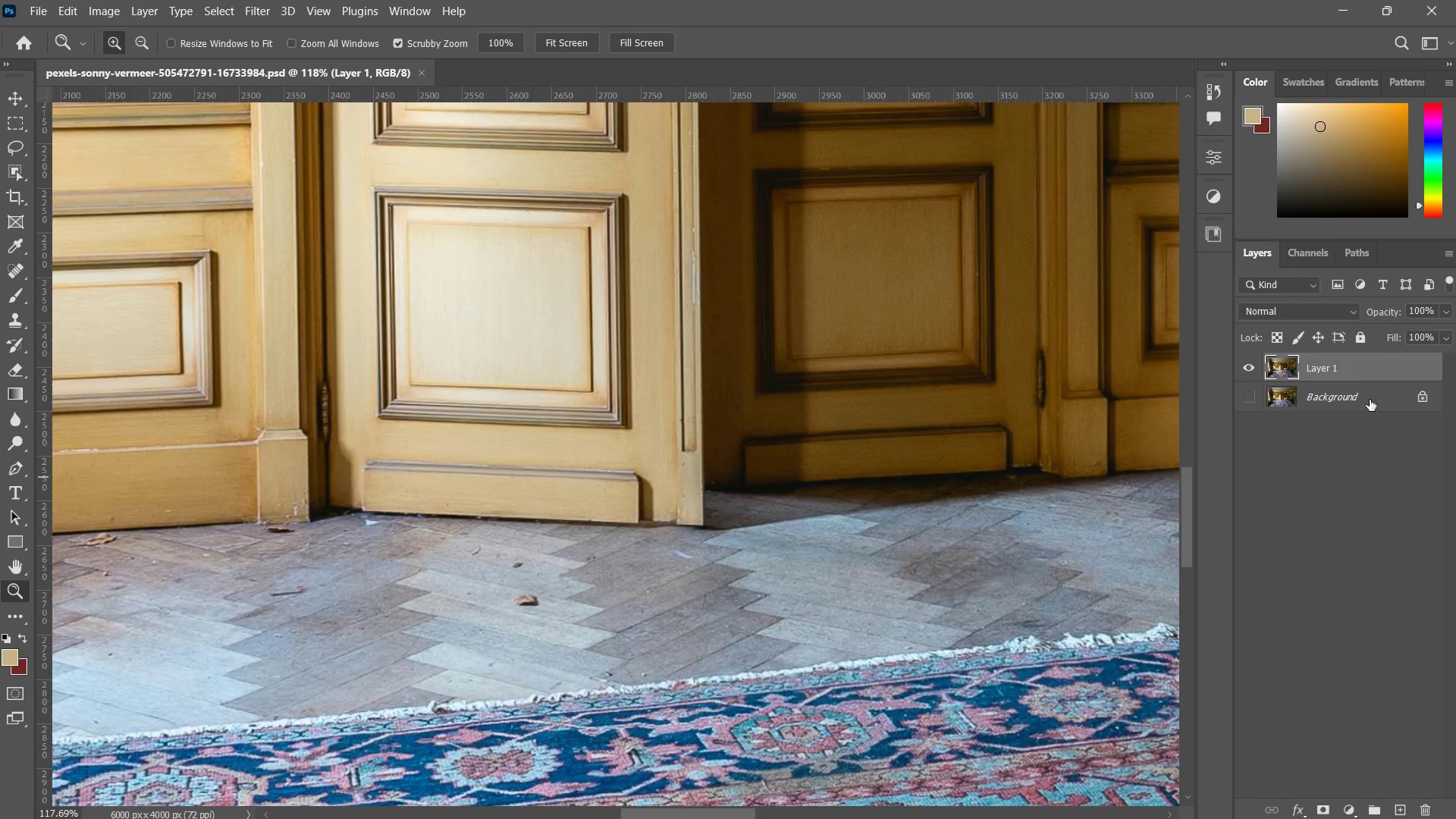 
key(Control+J)
 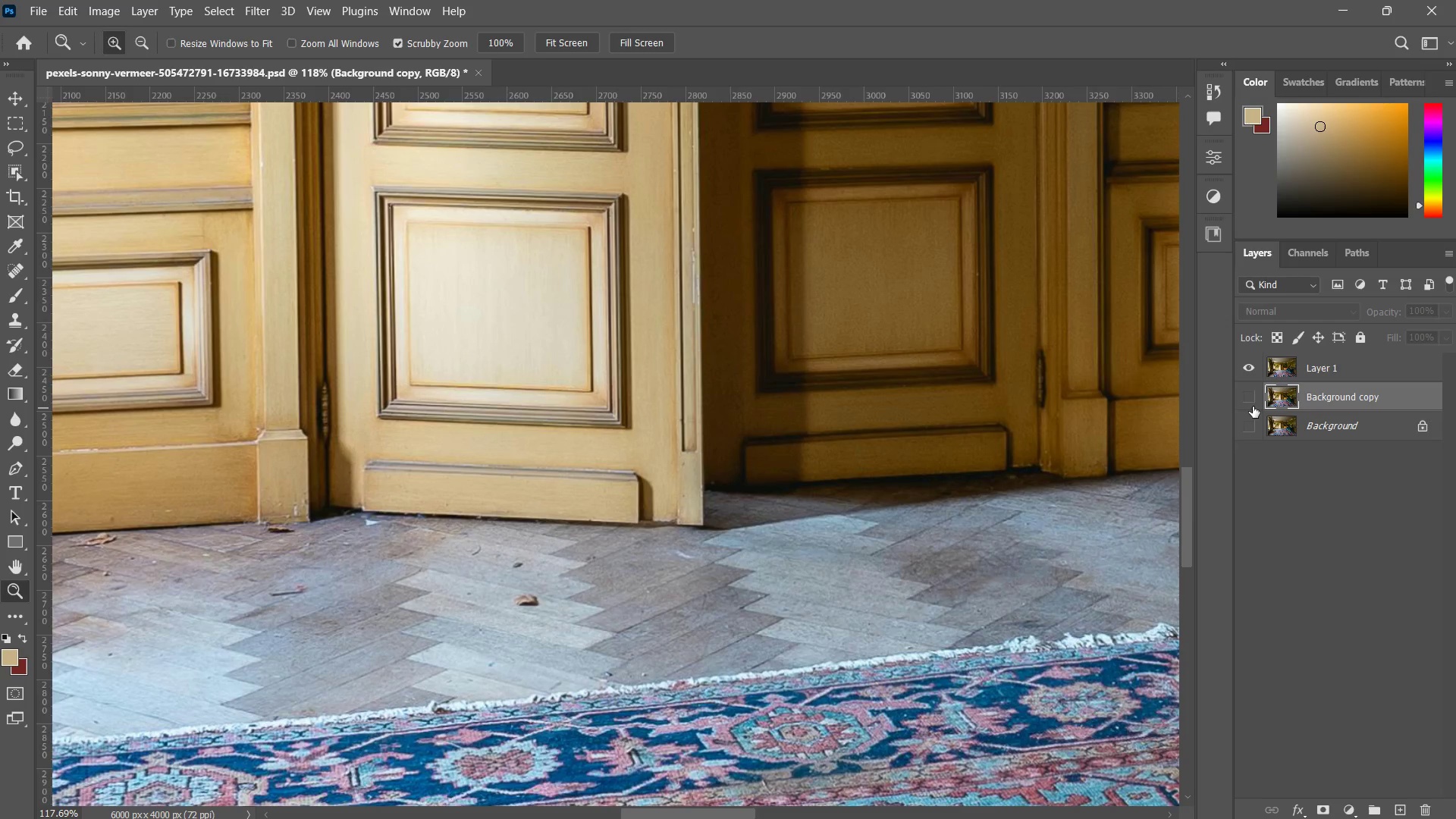 
left_click([1249, 403])
 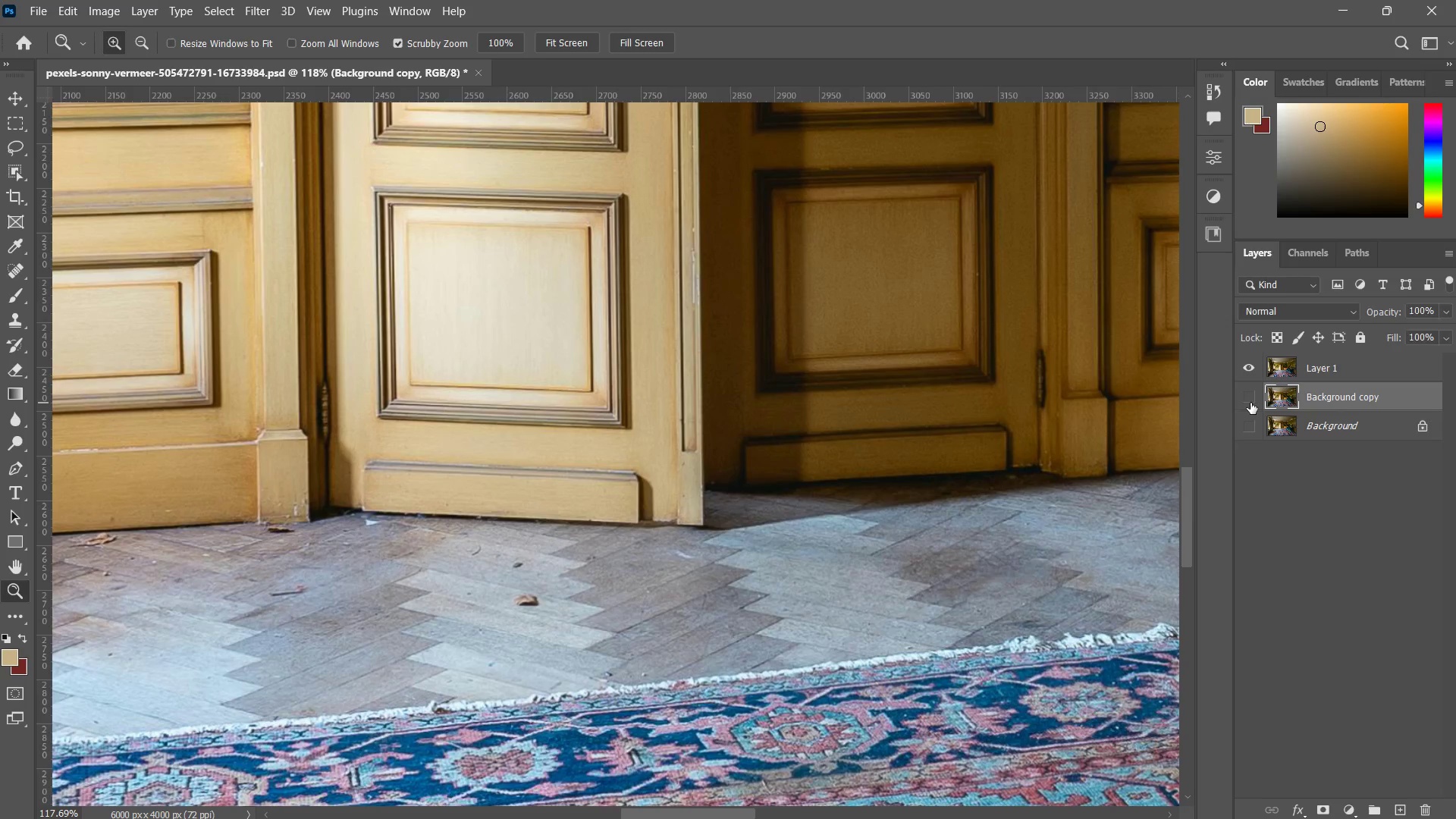 
type(zz z zj)
 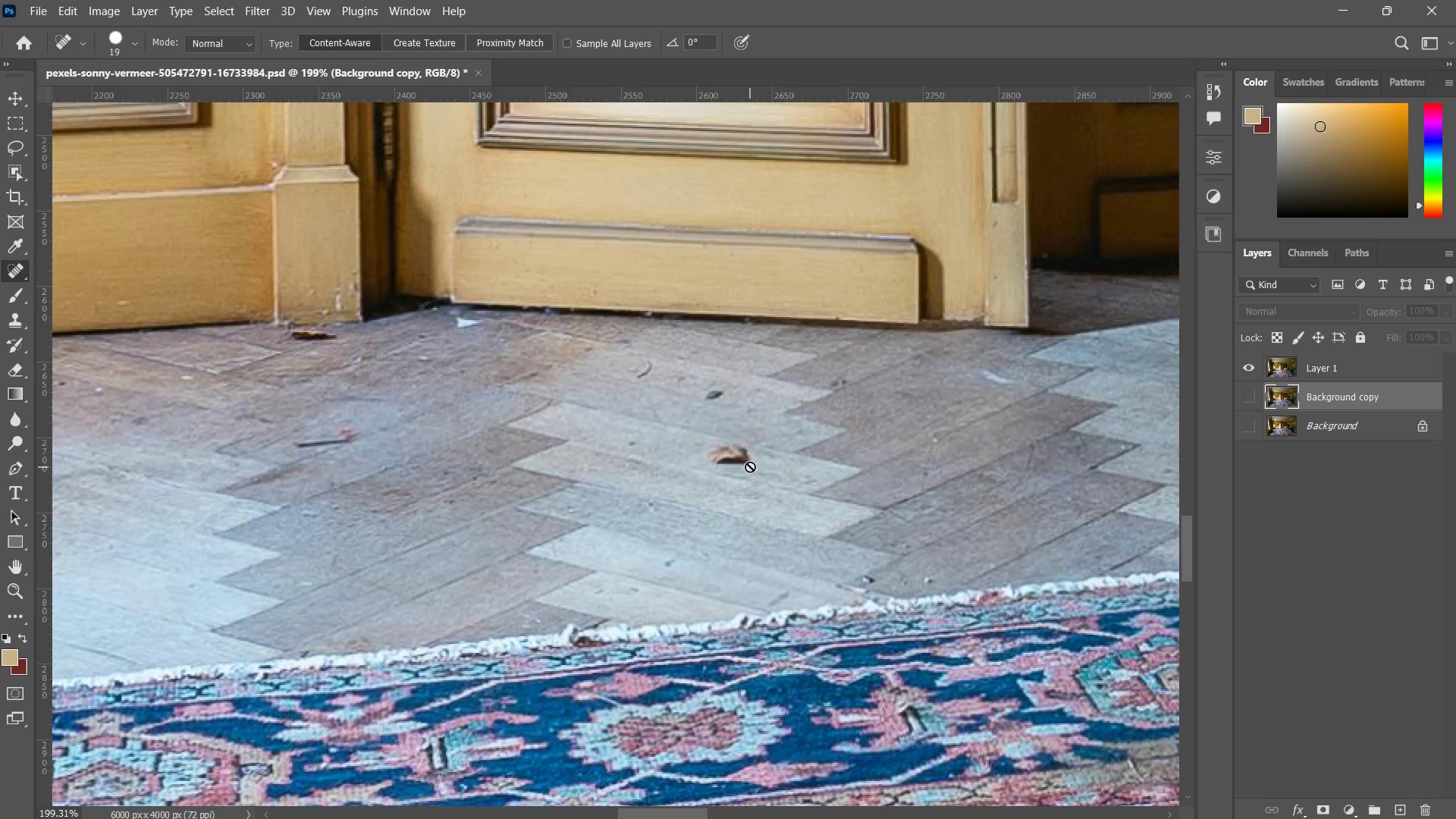 
left_click_drag(start_coordinate=[517, 477], to_coordinate=[470, 552])
 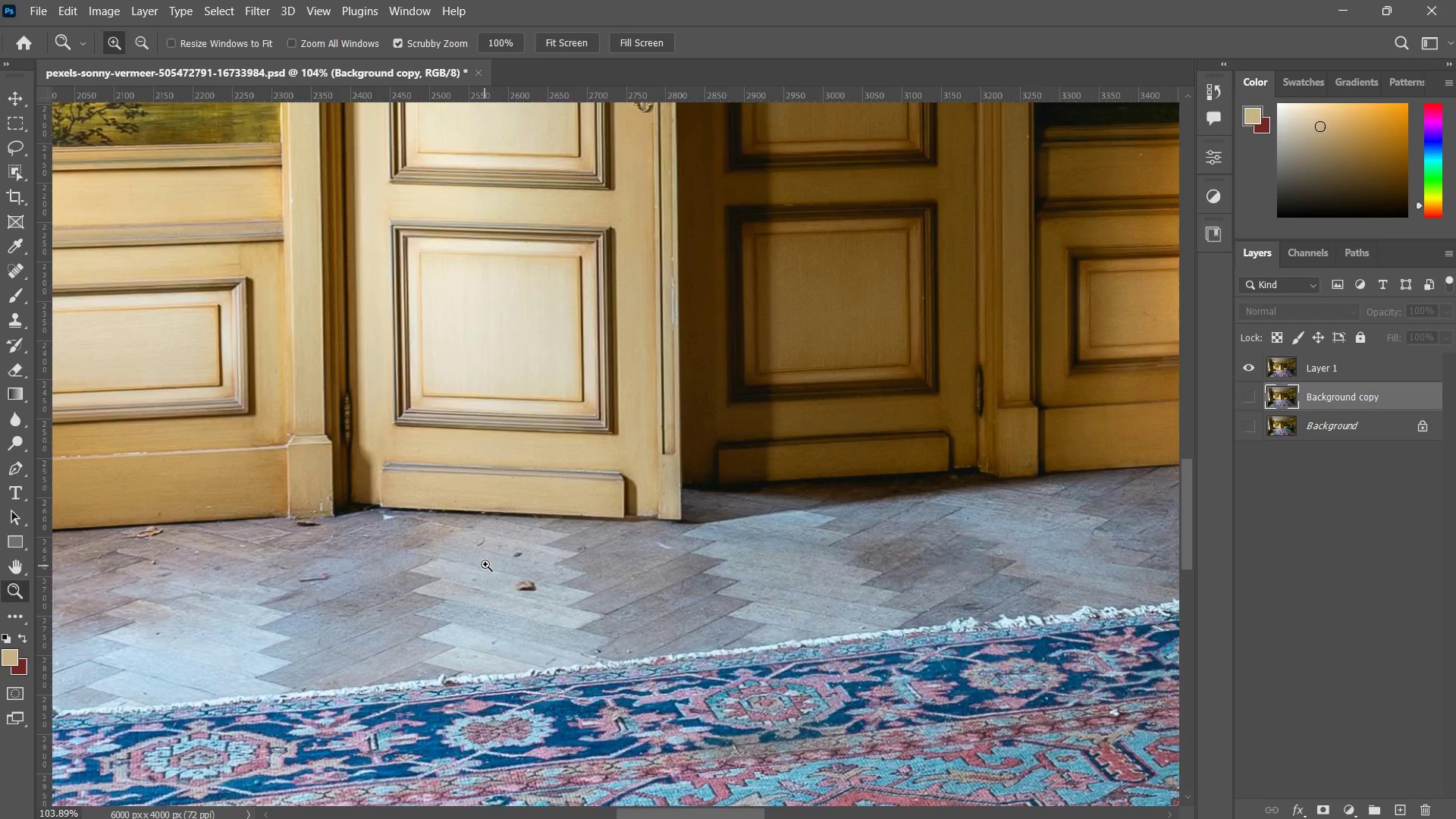 
left_click_drag(start_coordinate=[488, 564], to_coordinate=[548, 510])
 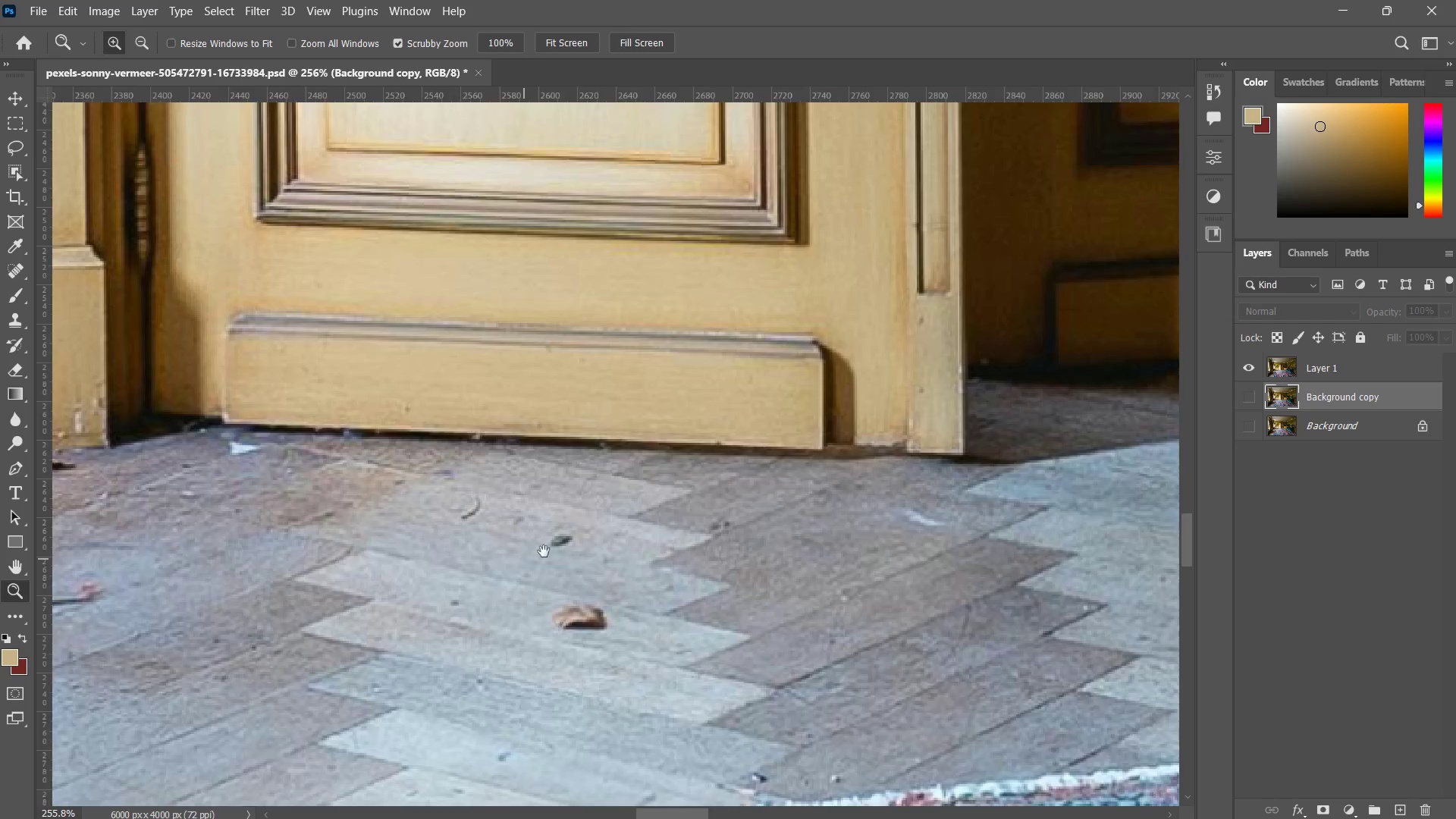 
left_click_drag(start_coordinate=[538, 555], to_coordinate=[588, 507])
 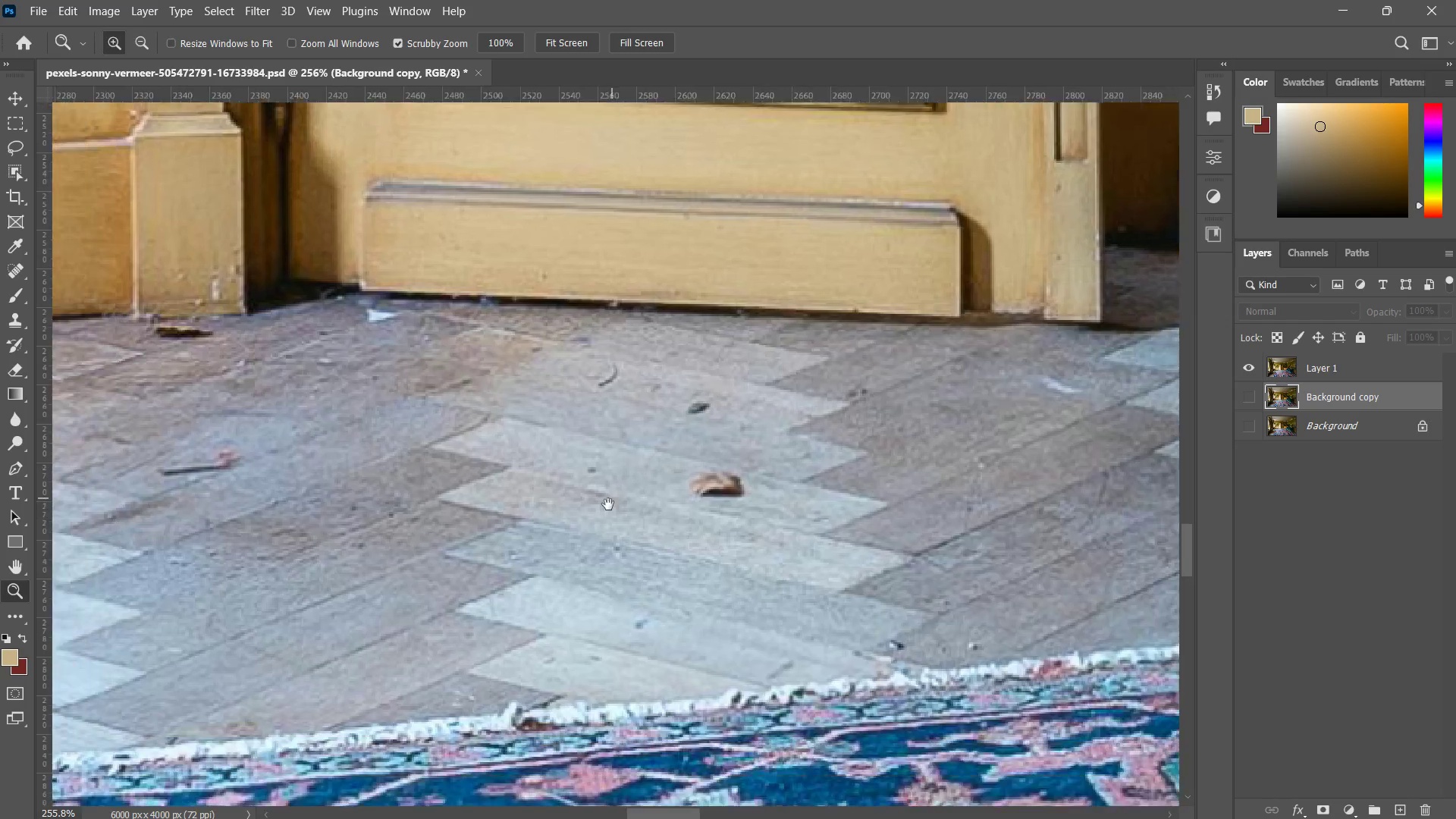 
left_click_drag(start_coordinate=[608, 507], to_coordinate=[562, 575])
 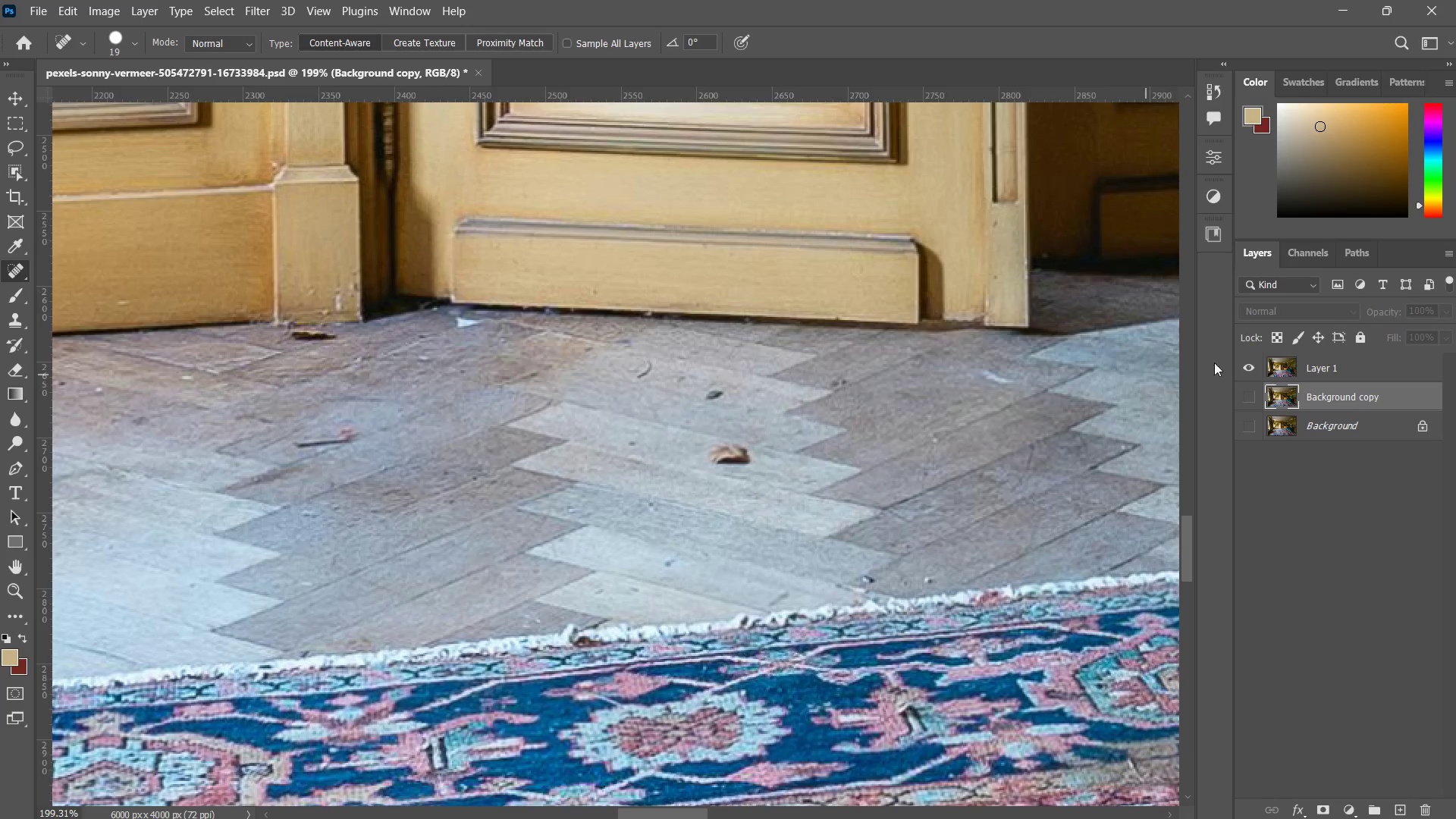 
left_click([1348, 369])
 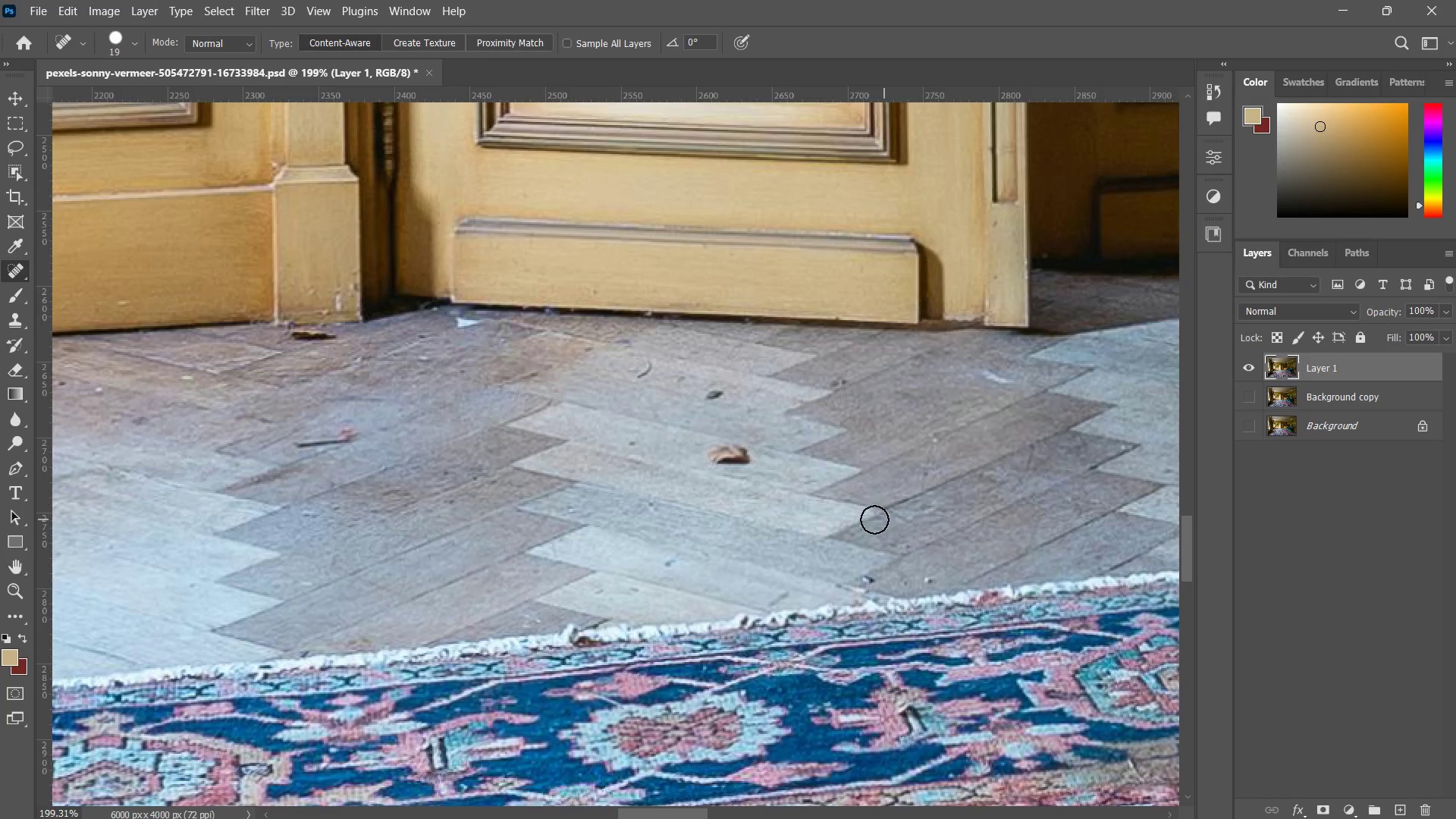 
type(njj)
 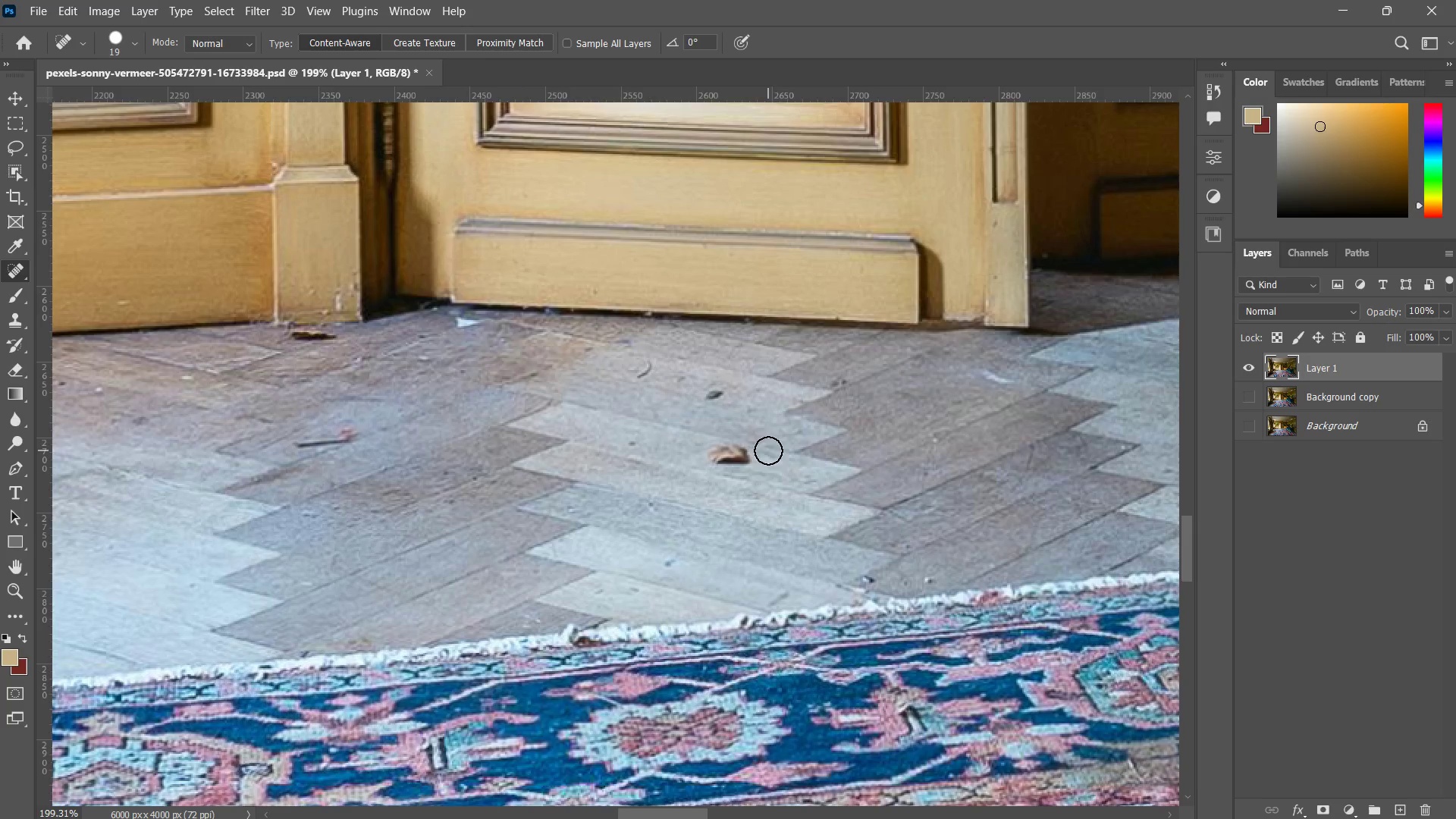 
left_click_drag(start_coordinate=[760, 450], to_coordinate=[692, 441])
 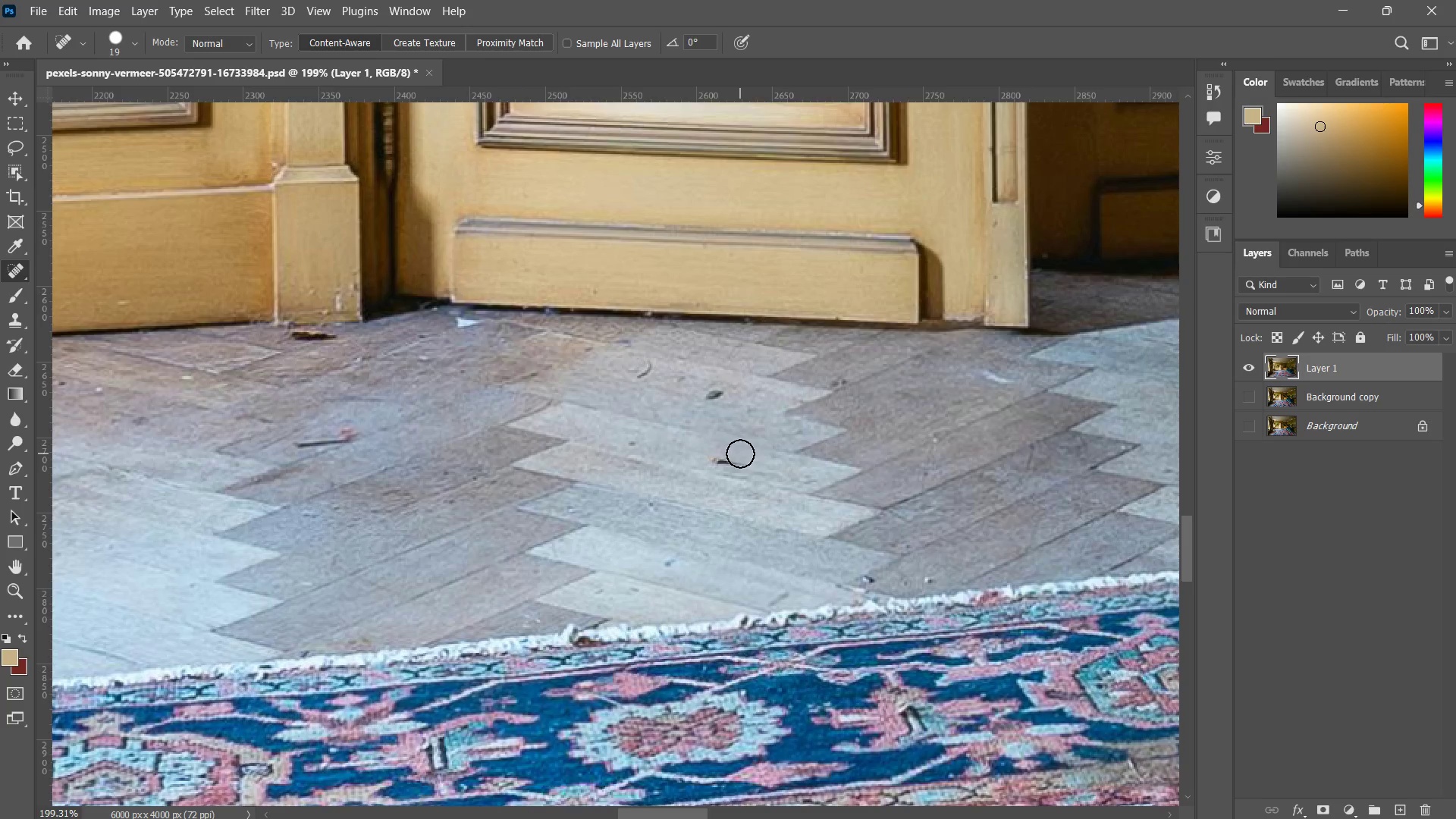 
key(Control+ControlLeft)
 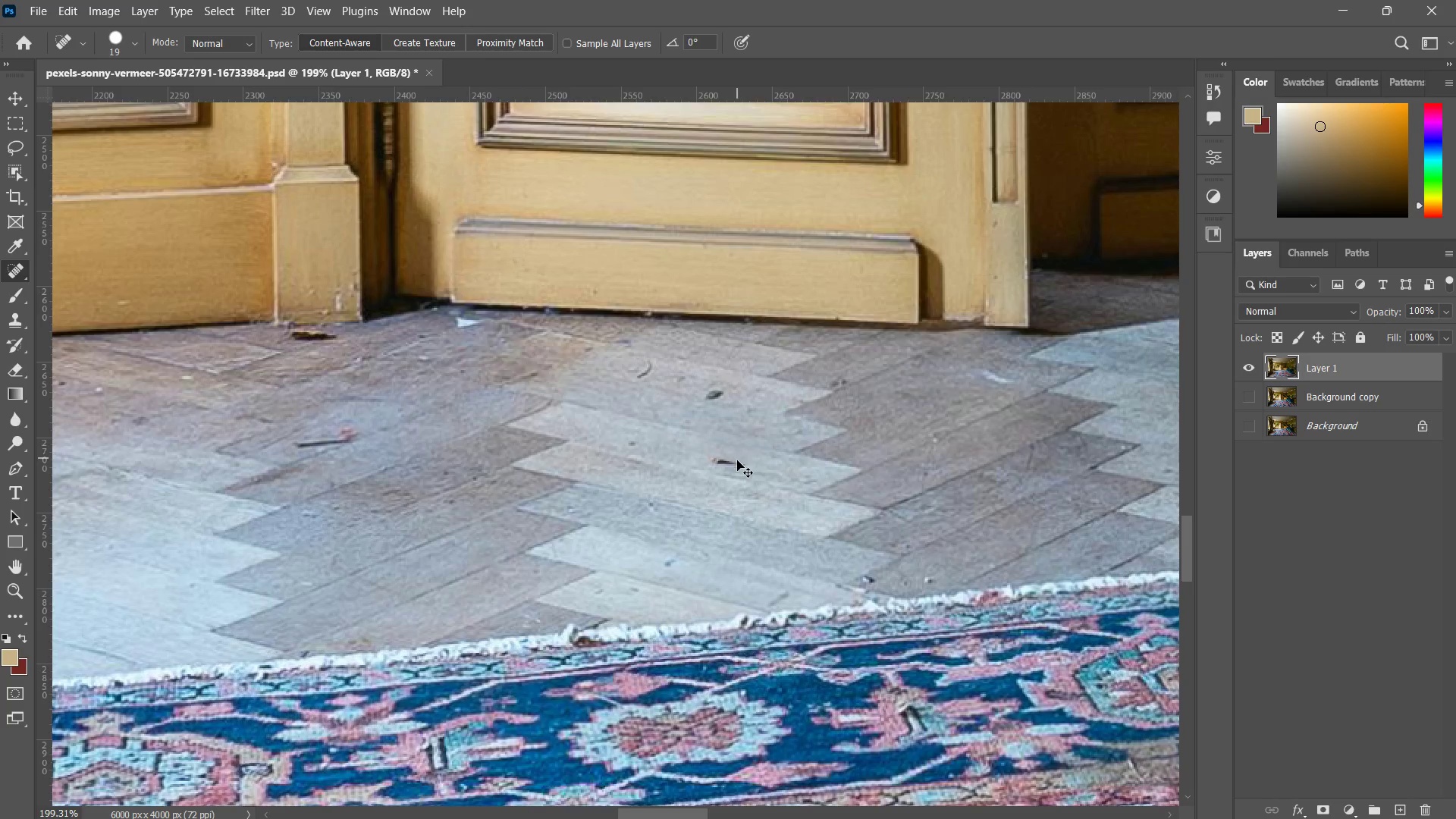 
key(Control+Z)
 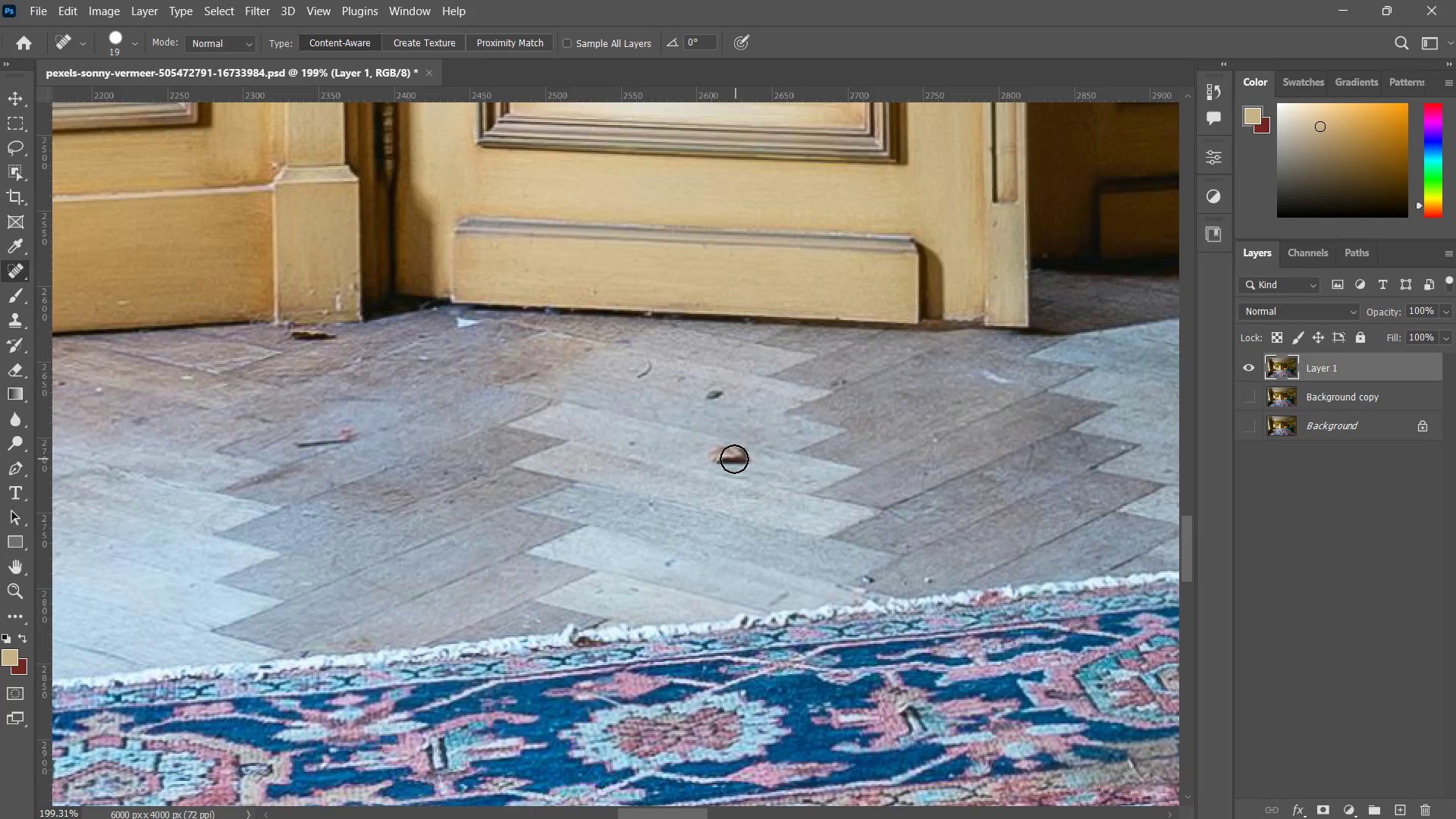 
left_click_drag(start_coordinate=[731, 459], to_coordinate=[716, 459])
 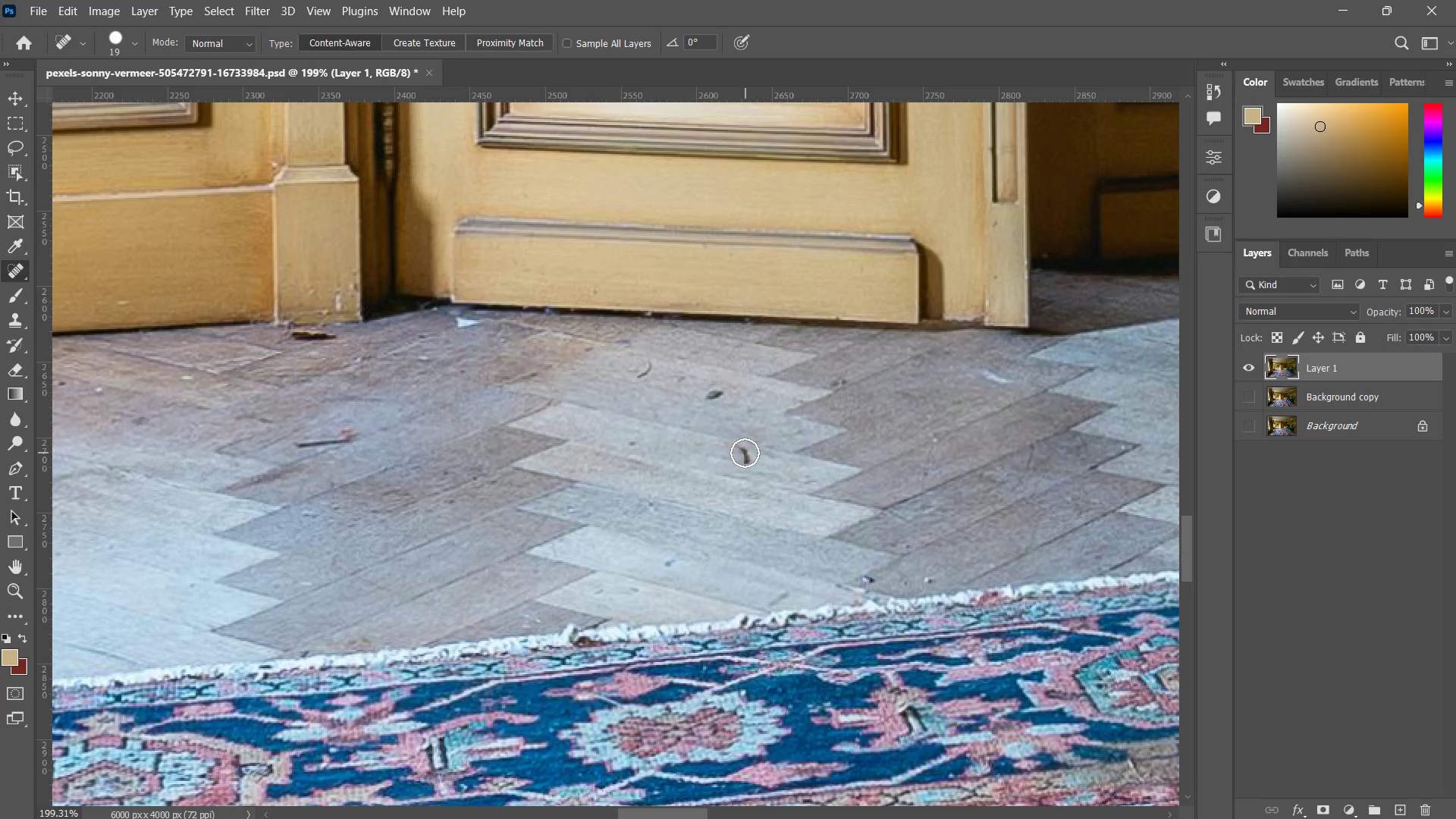 
left_click_drag(start_coordinate=[745, 453], to_coordinate=[736, 453])
 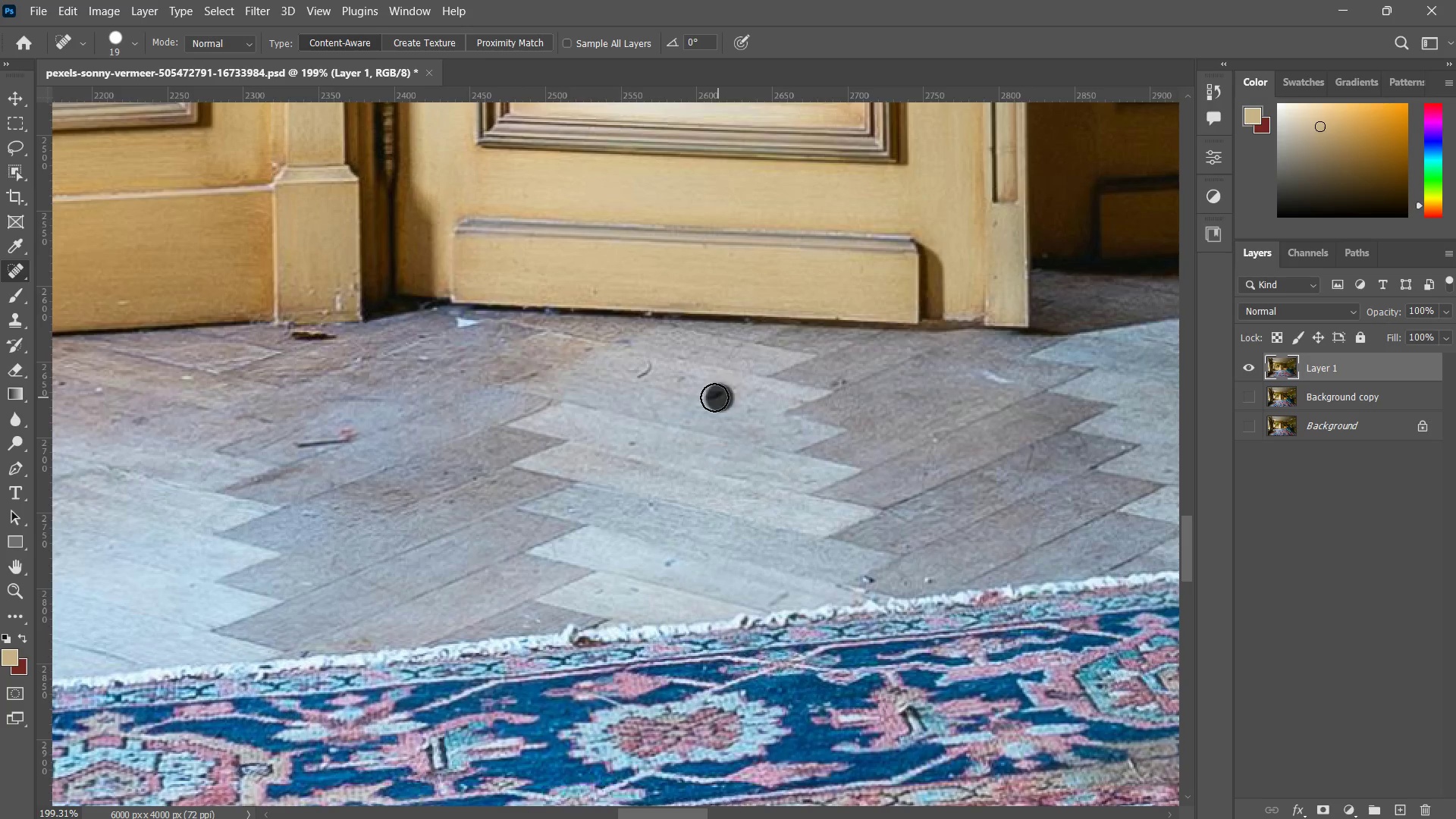 
hold_key(key=Space, duration=0.44)
 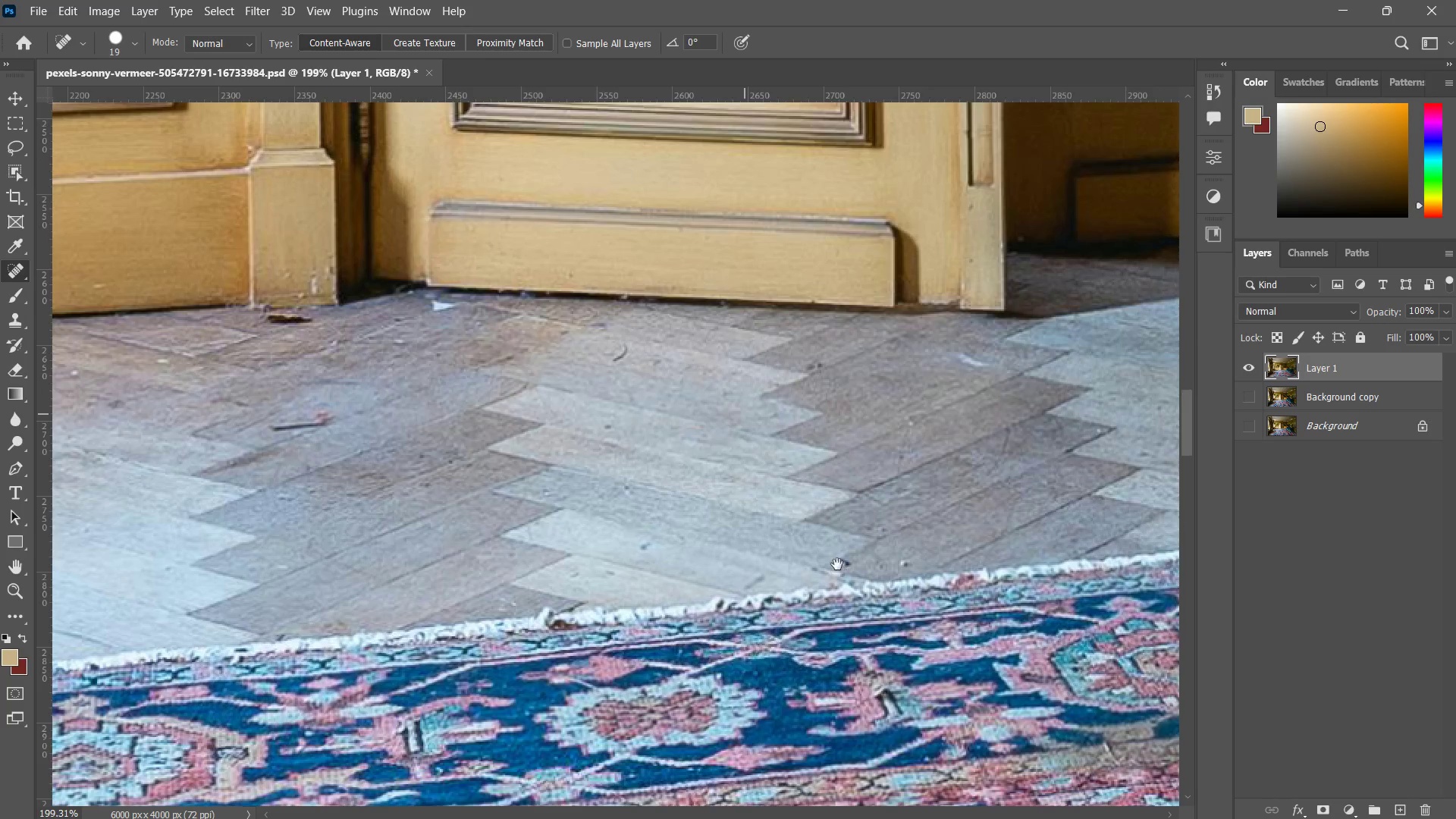 
left_click_drag(start_coordinate=[769, 431], to_coordinate=[745, 414])
 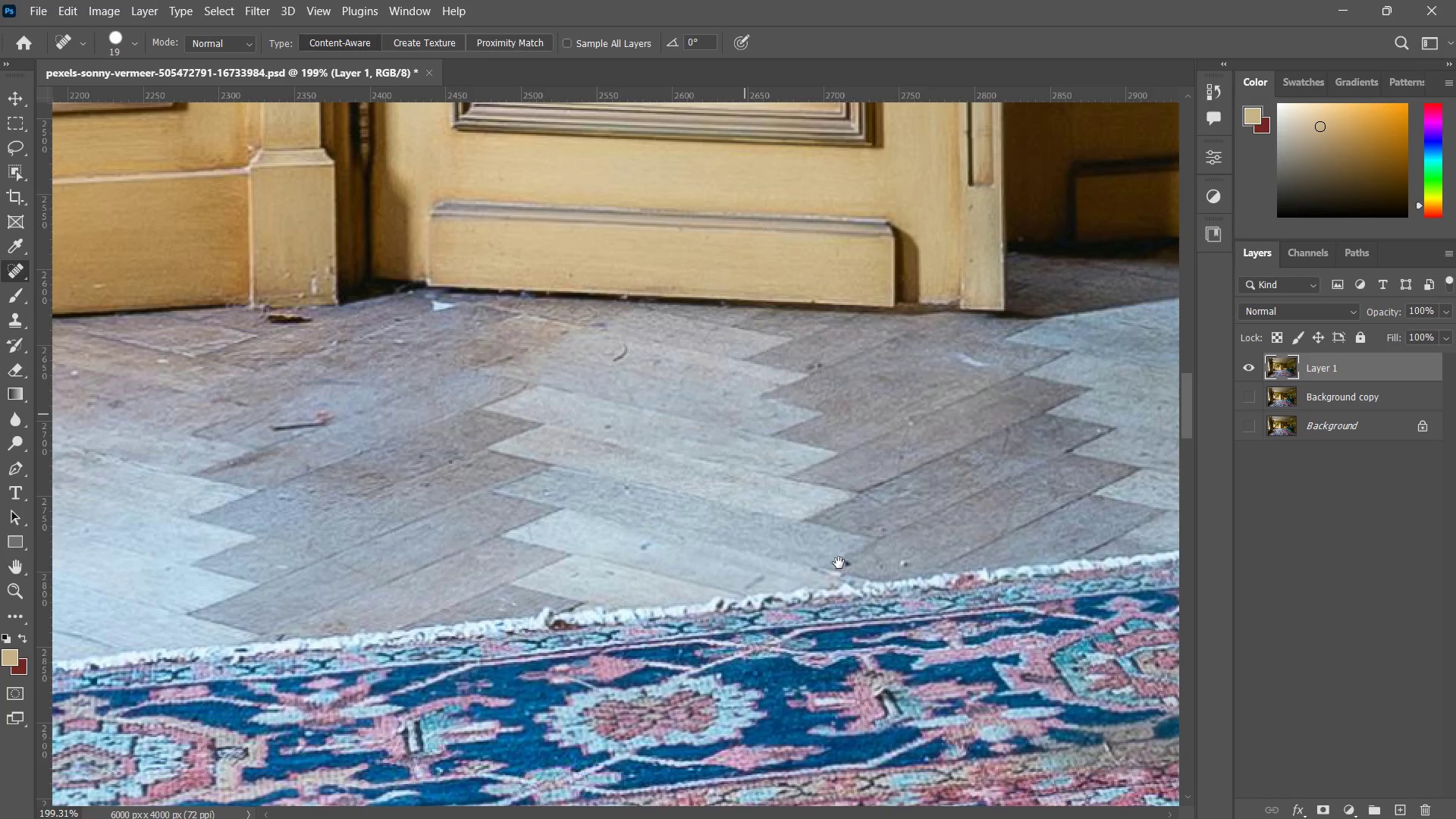 
left_click([839, 563])
 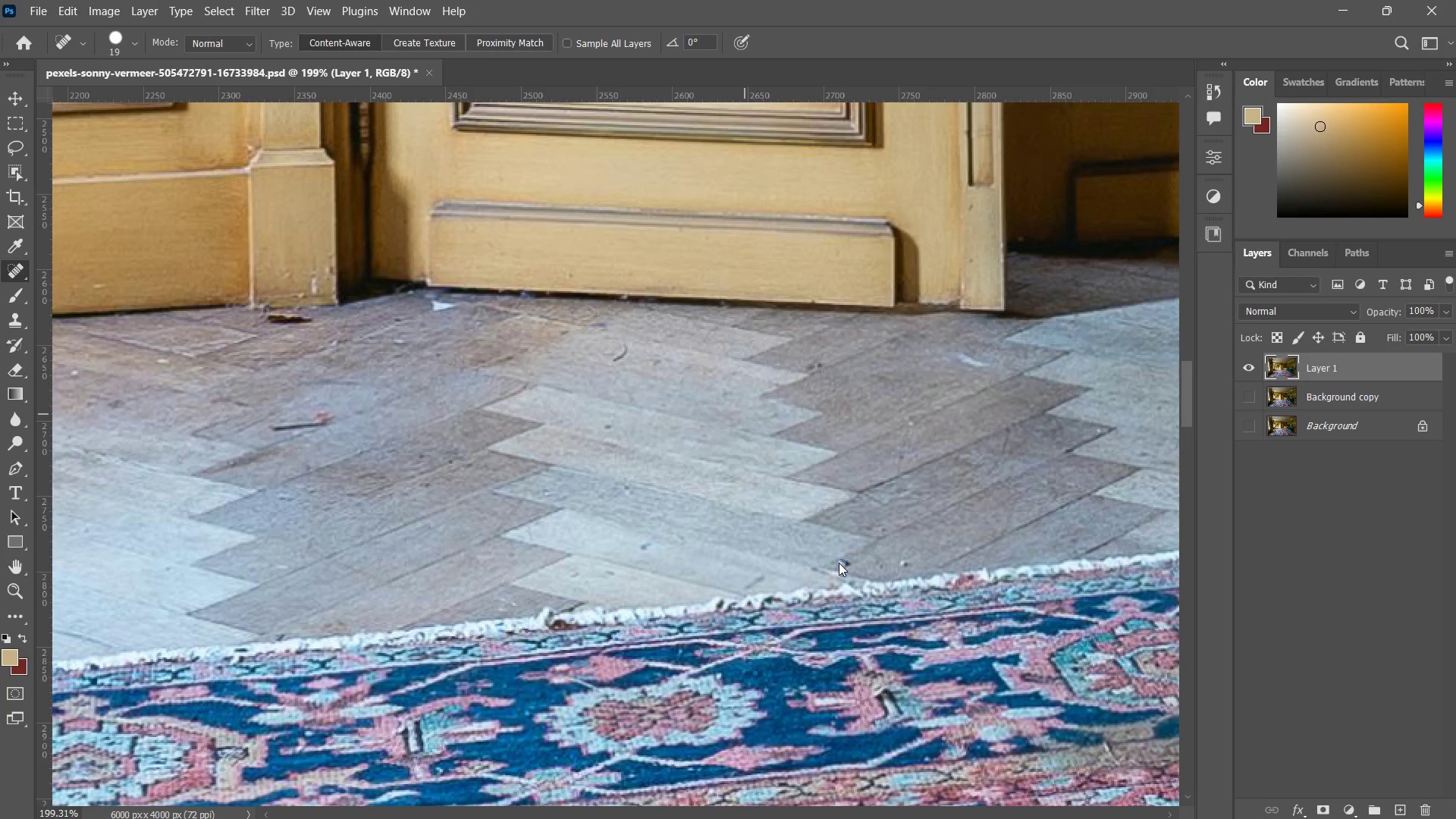 
key(Control+S)
 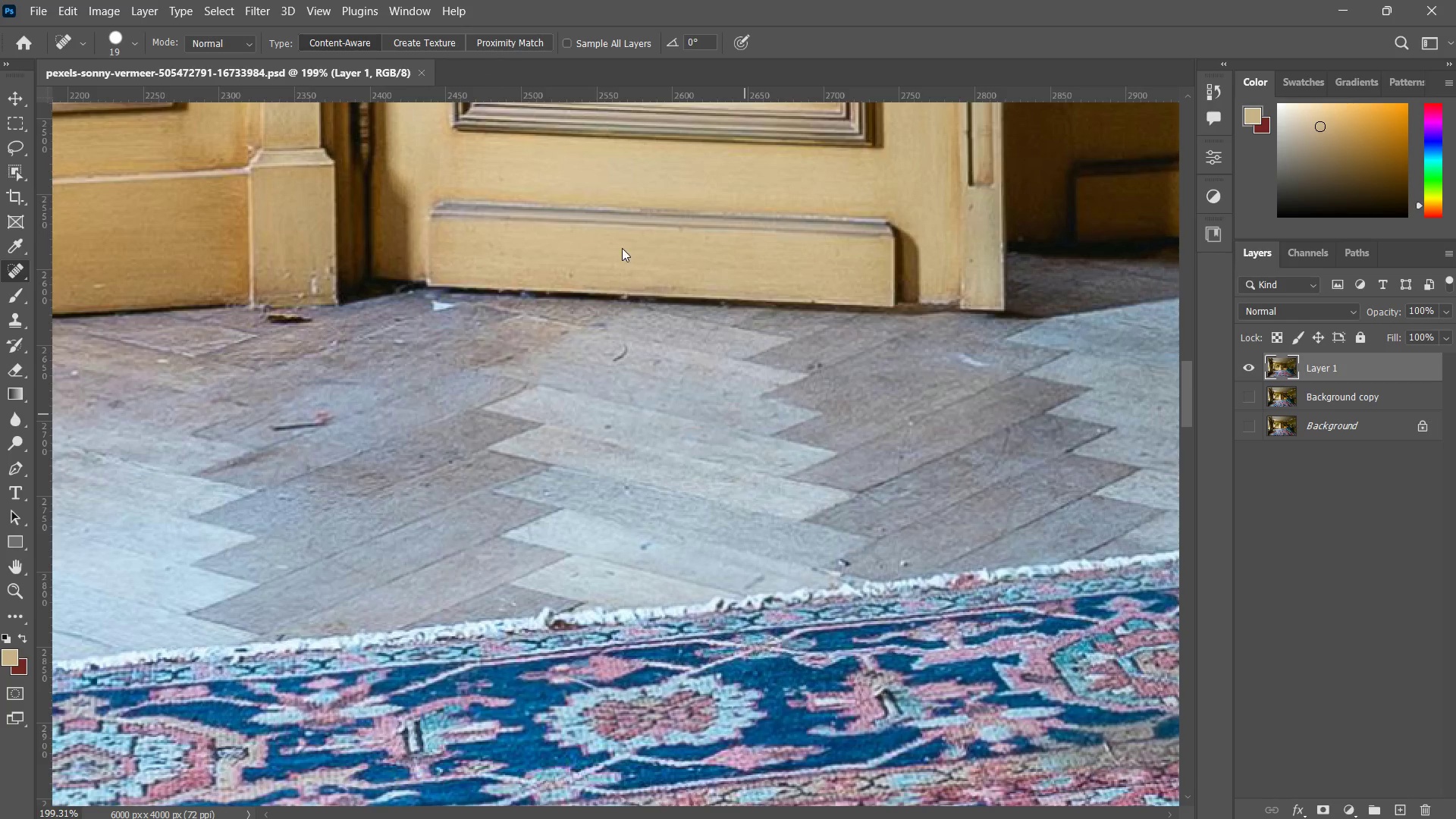 
wait(5.03)
 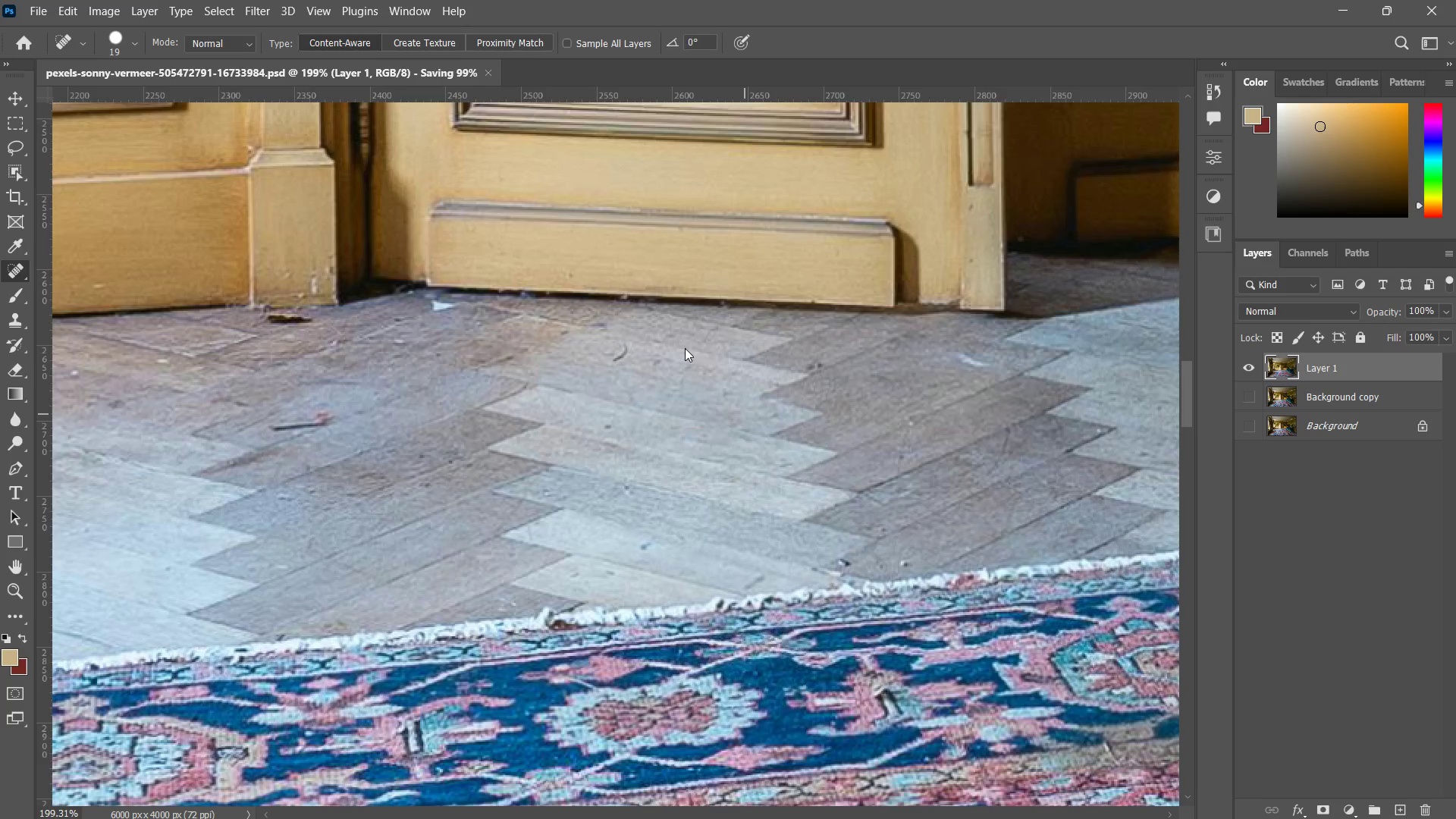 
key(Control+ControlLeft)
 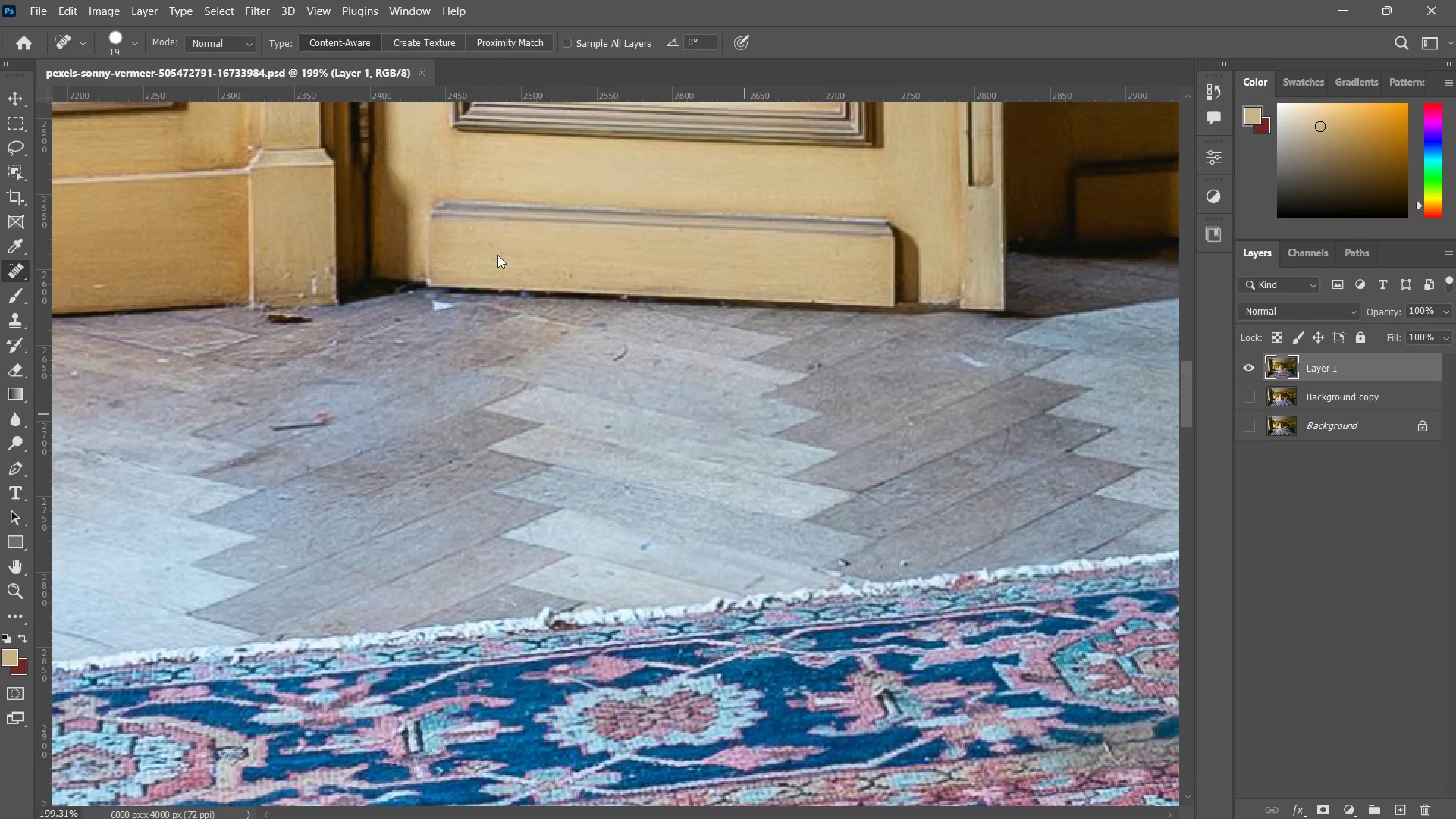 
key(Control+W)
 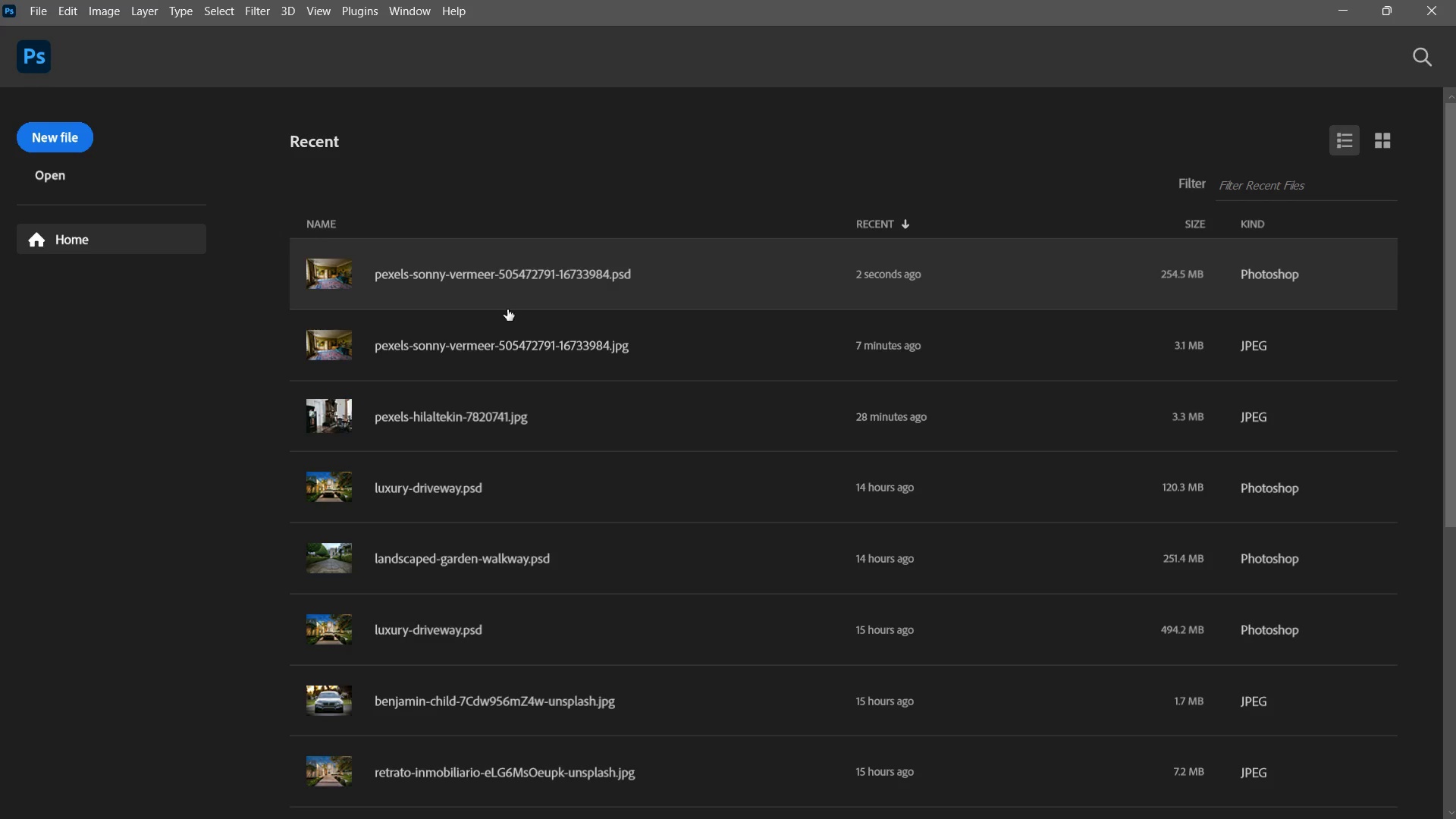 
key(Alt+AltLeft)
 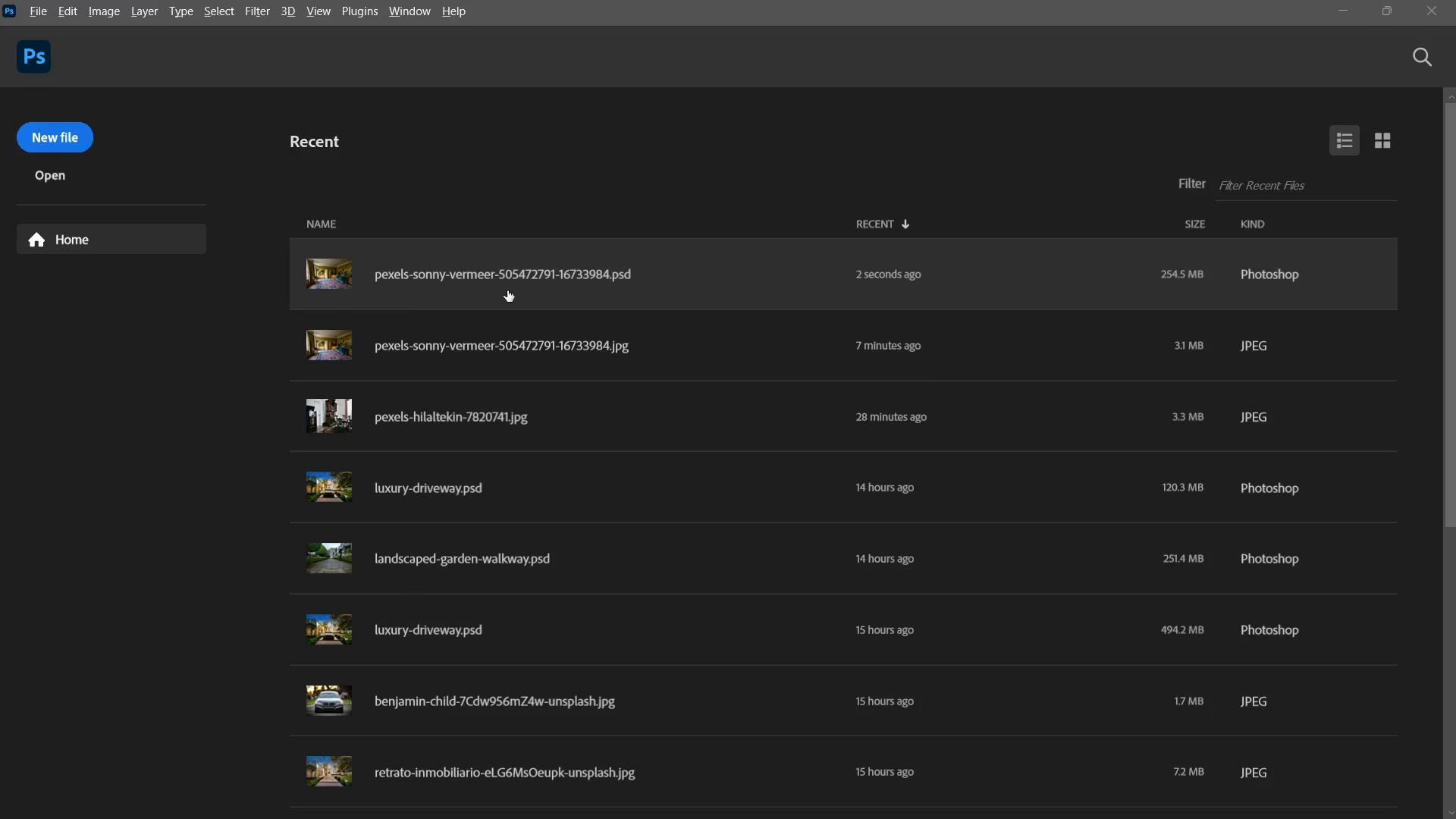 
key(Alt+Tab)
 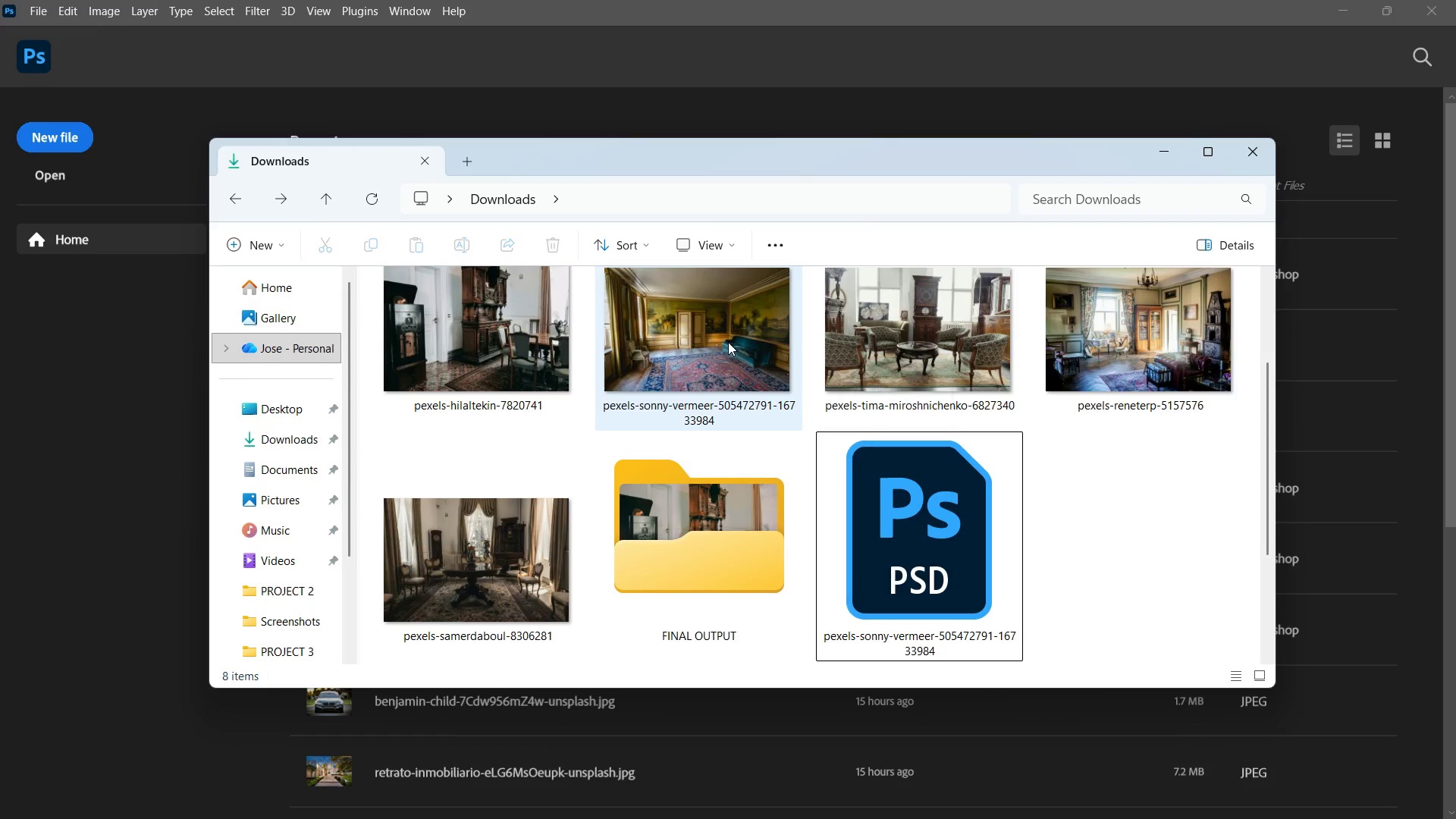 
double_click([947, 553])
 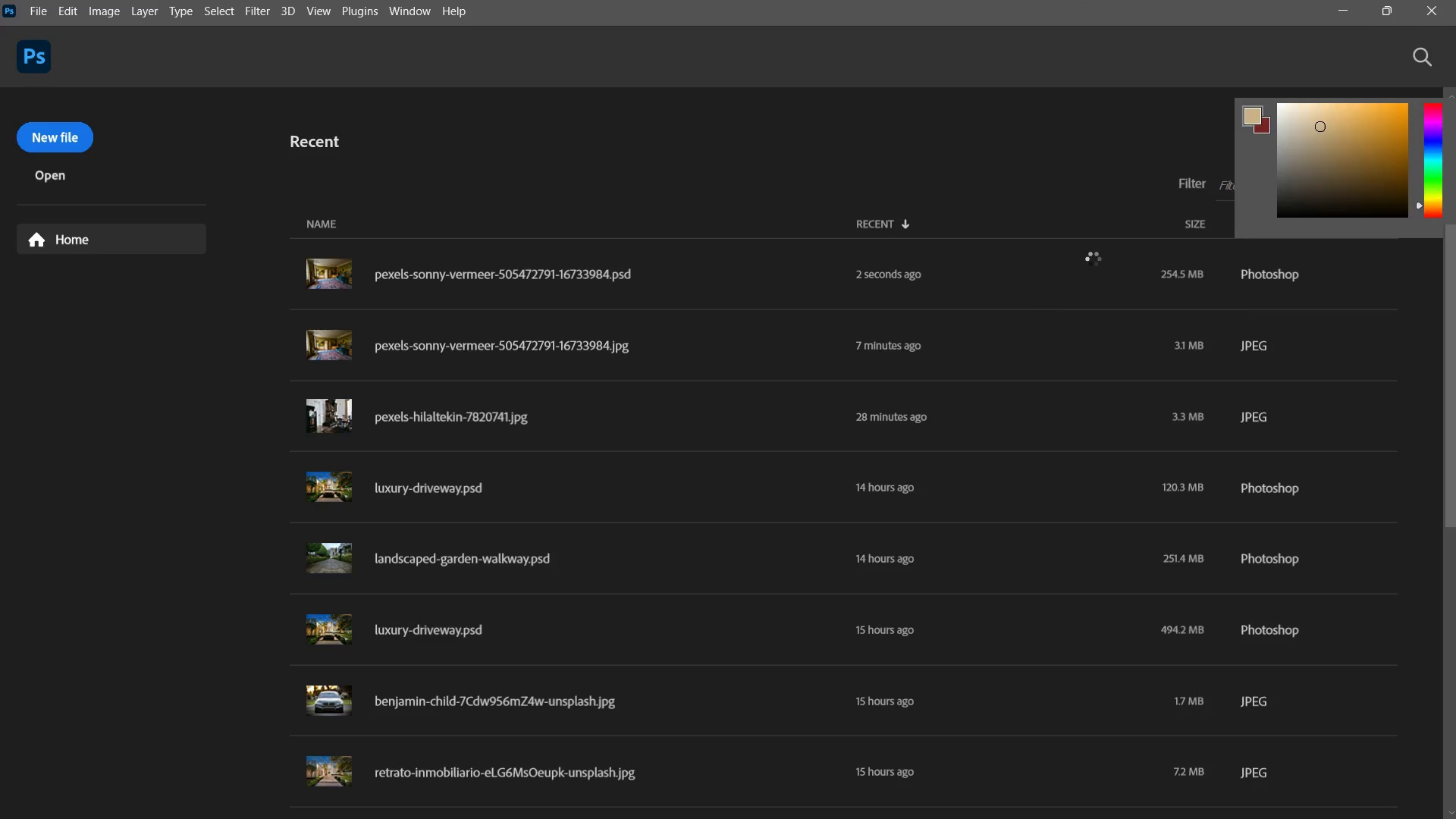 
type(zz)
 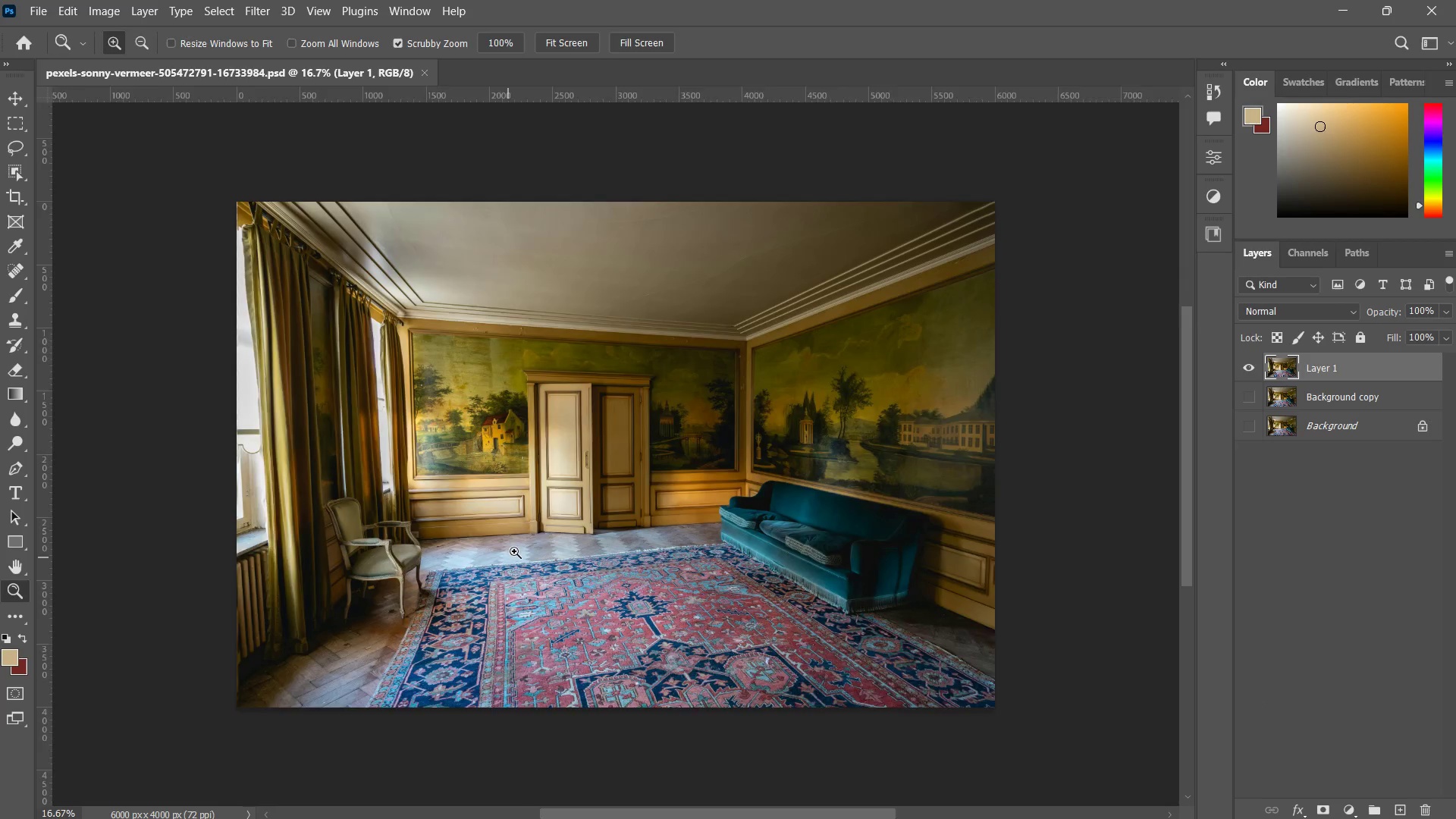 
left_click_drag(start_coordinate=[507, 558], to_coordinate=[557, 521])
 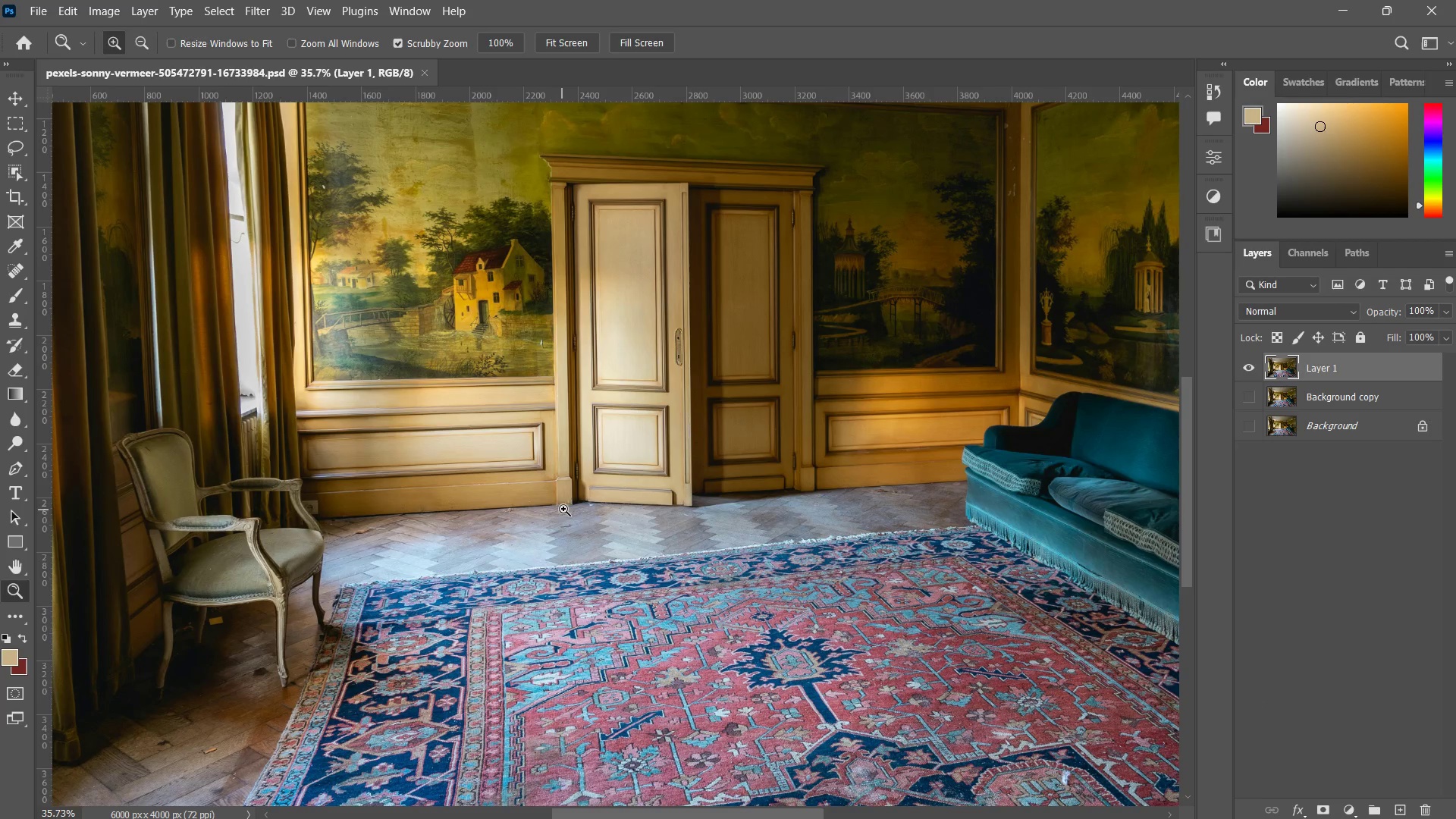 
left_click_drag(start_coordinate=[564, 507], to_coordinate=[649, 480])
 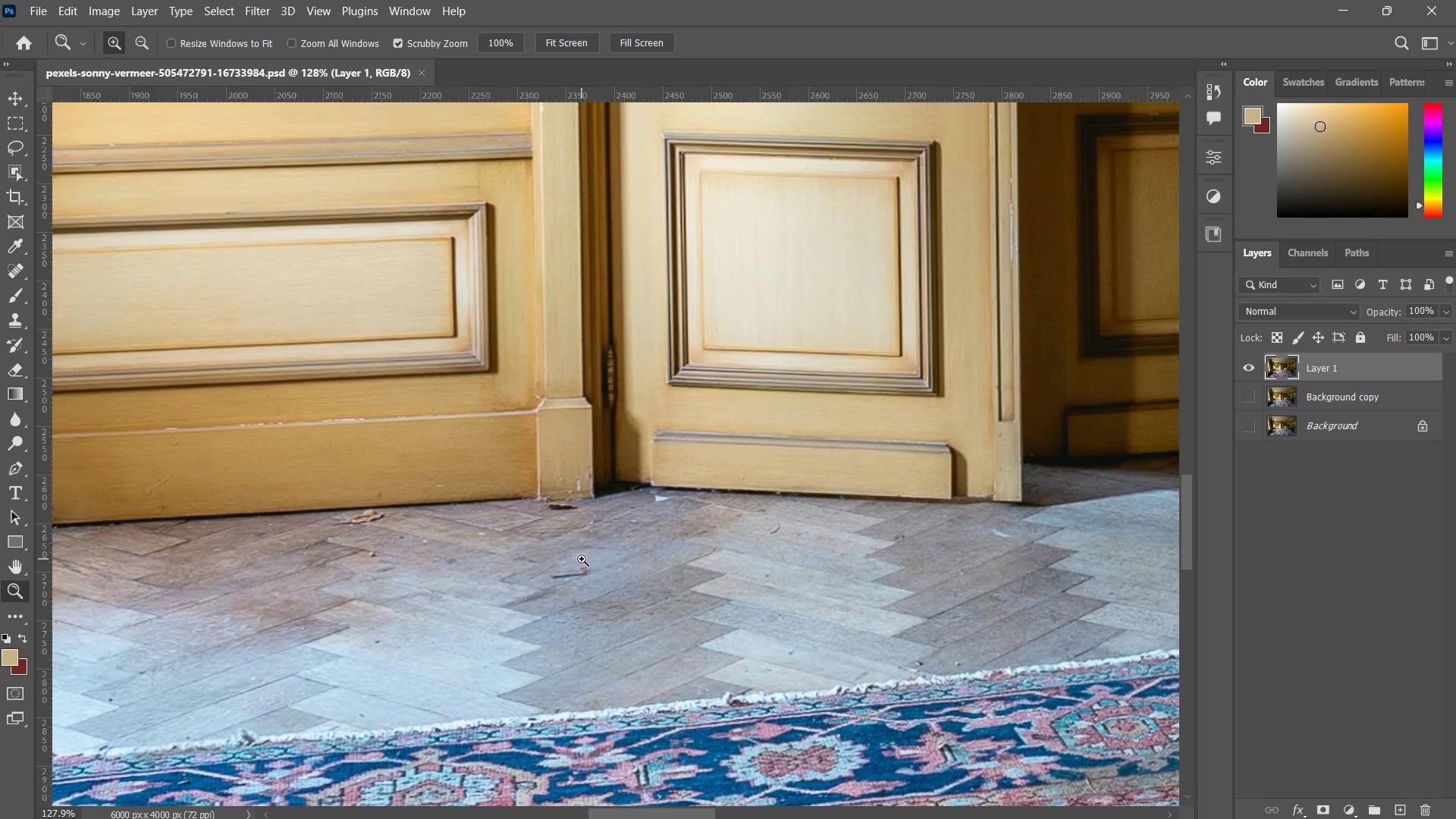 
key(J)
 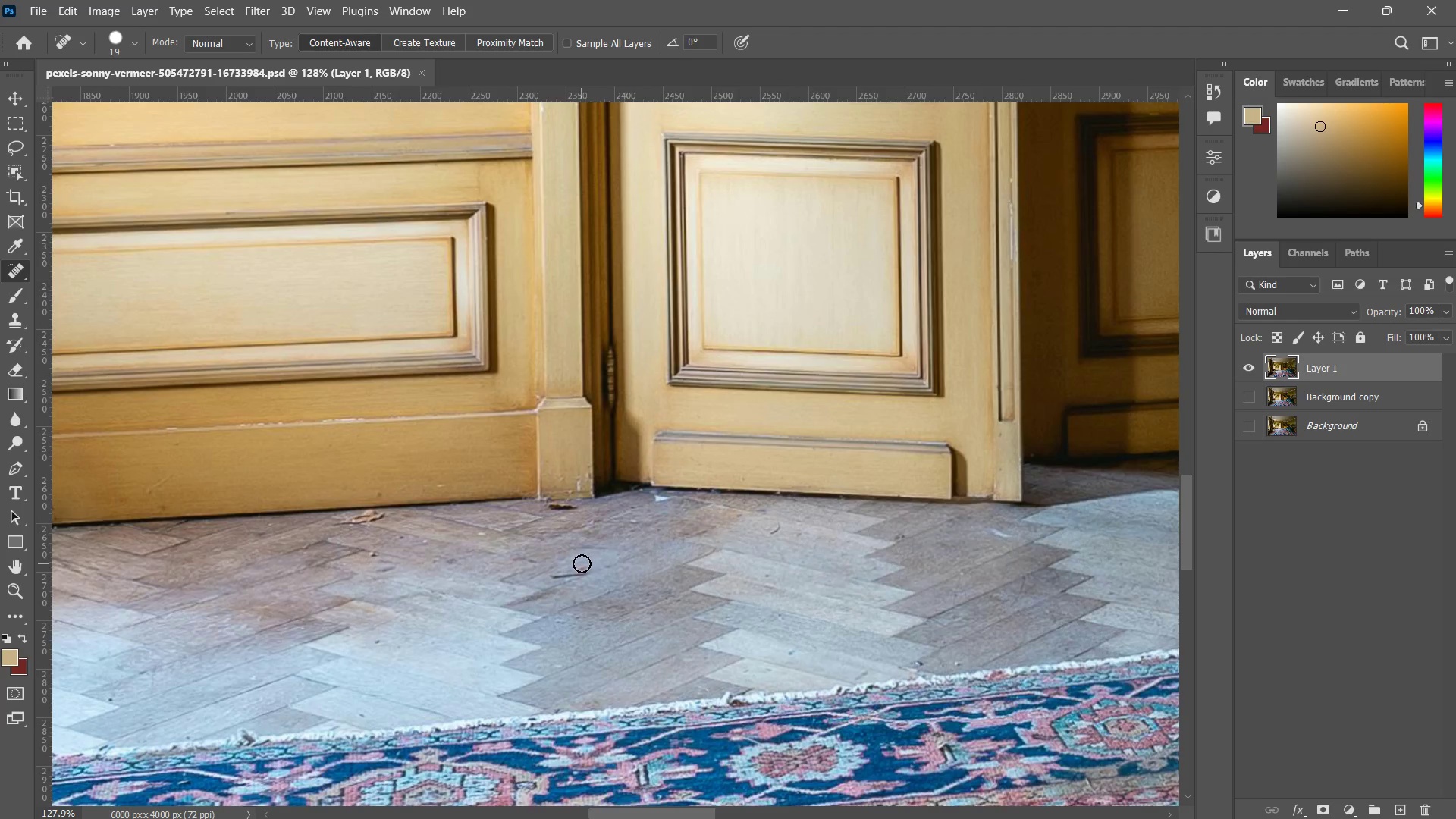 
left_click_drag(start_coordinate=[583, 570], to_coordinate=[556, 579])
 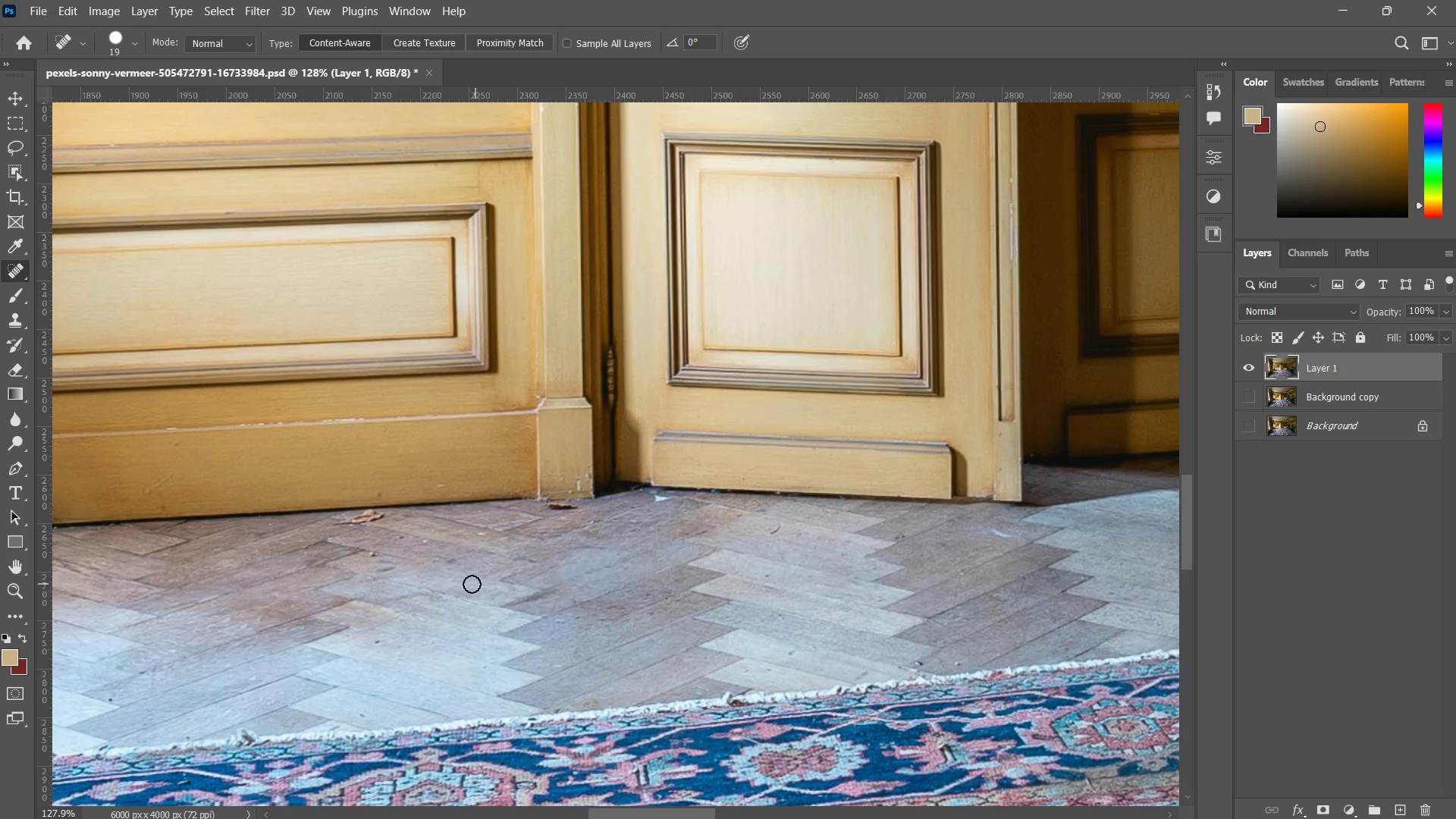 
hold_key(key=Space, duration=0.41)
 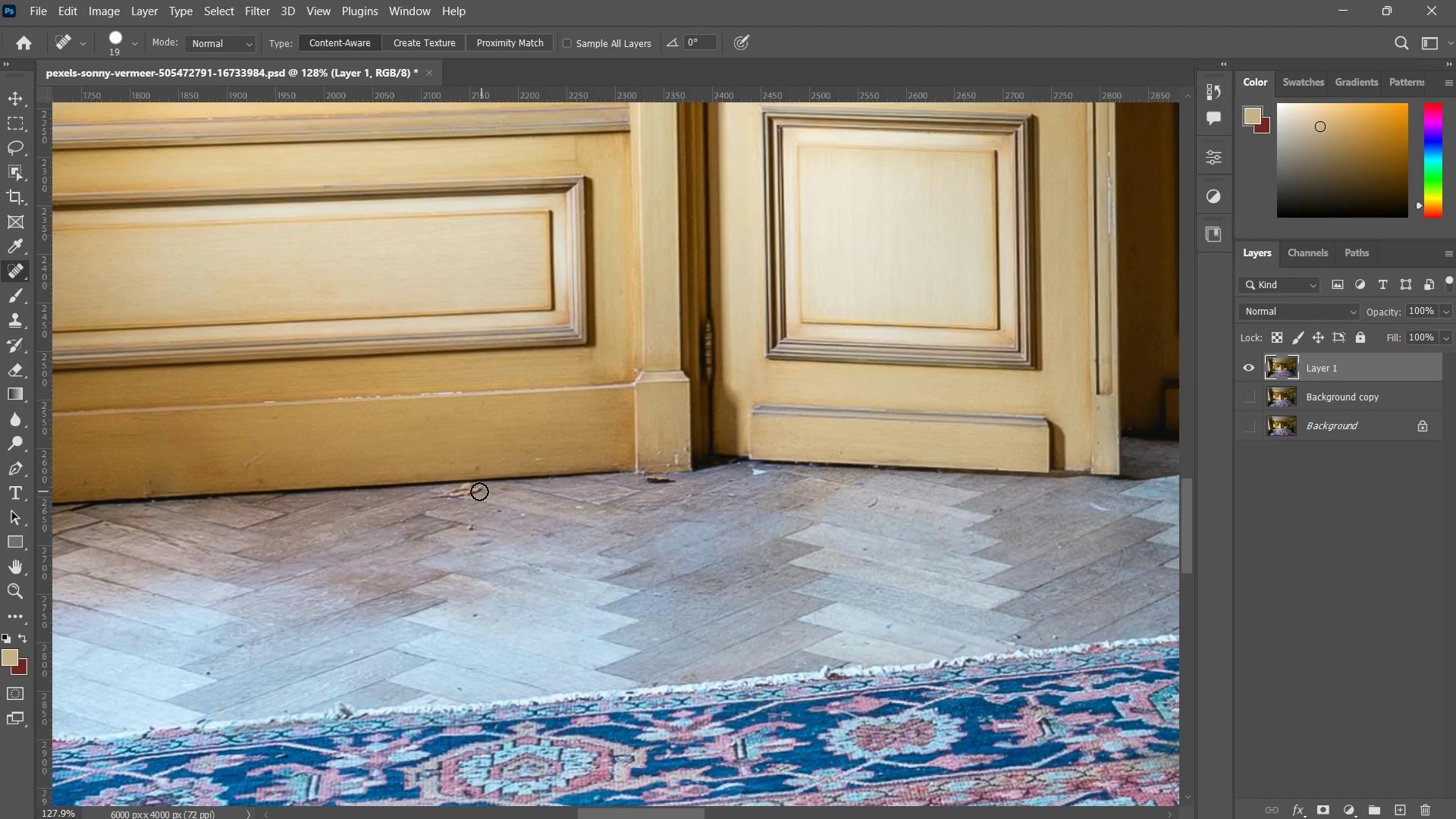 
left_click_drag(start_coordinate=[482, 573], to_coordinate=[579, 547])
 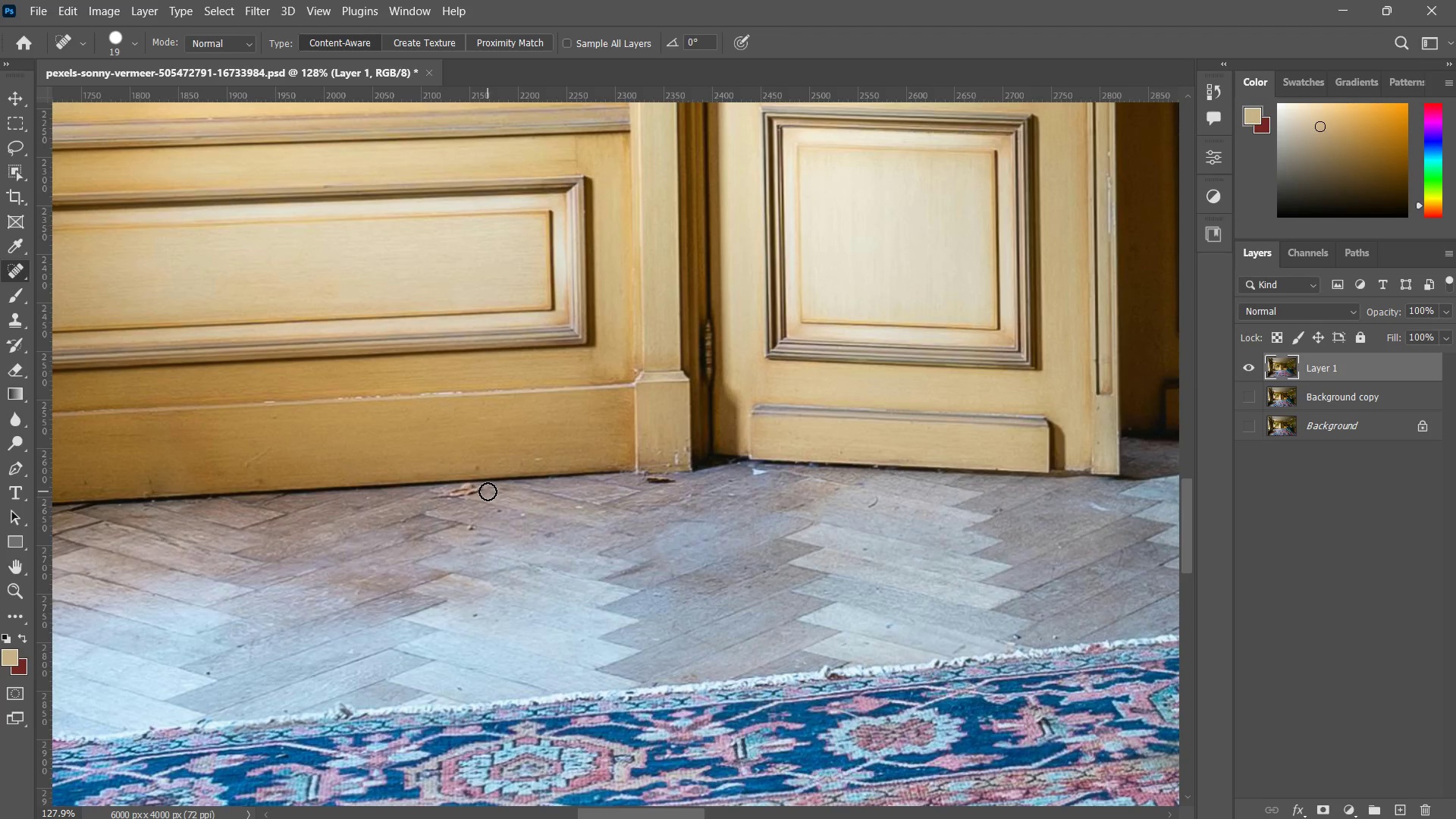 
left_click_drag(start_coordinate=[473, 490], to_coordinate=[448, 491])
 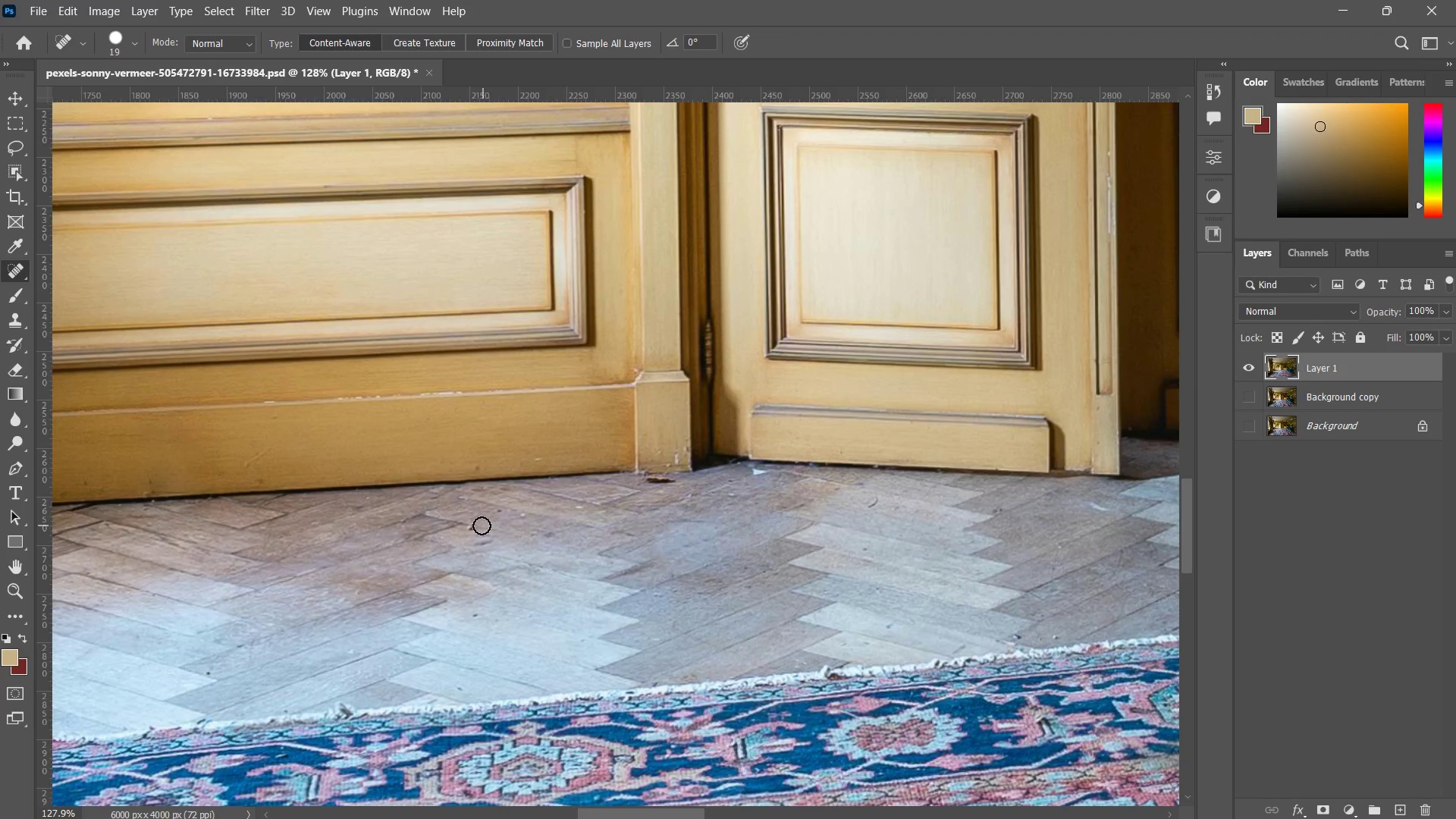 
double_click([470, 526])
 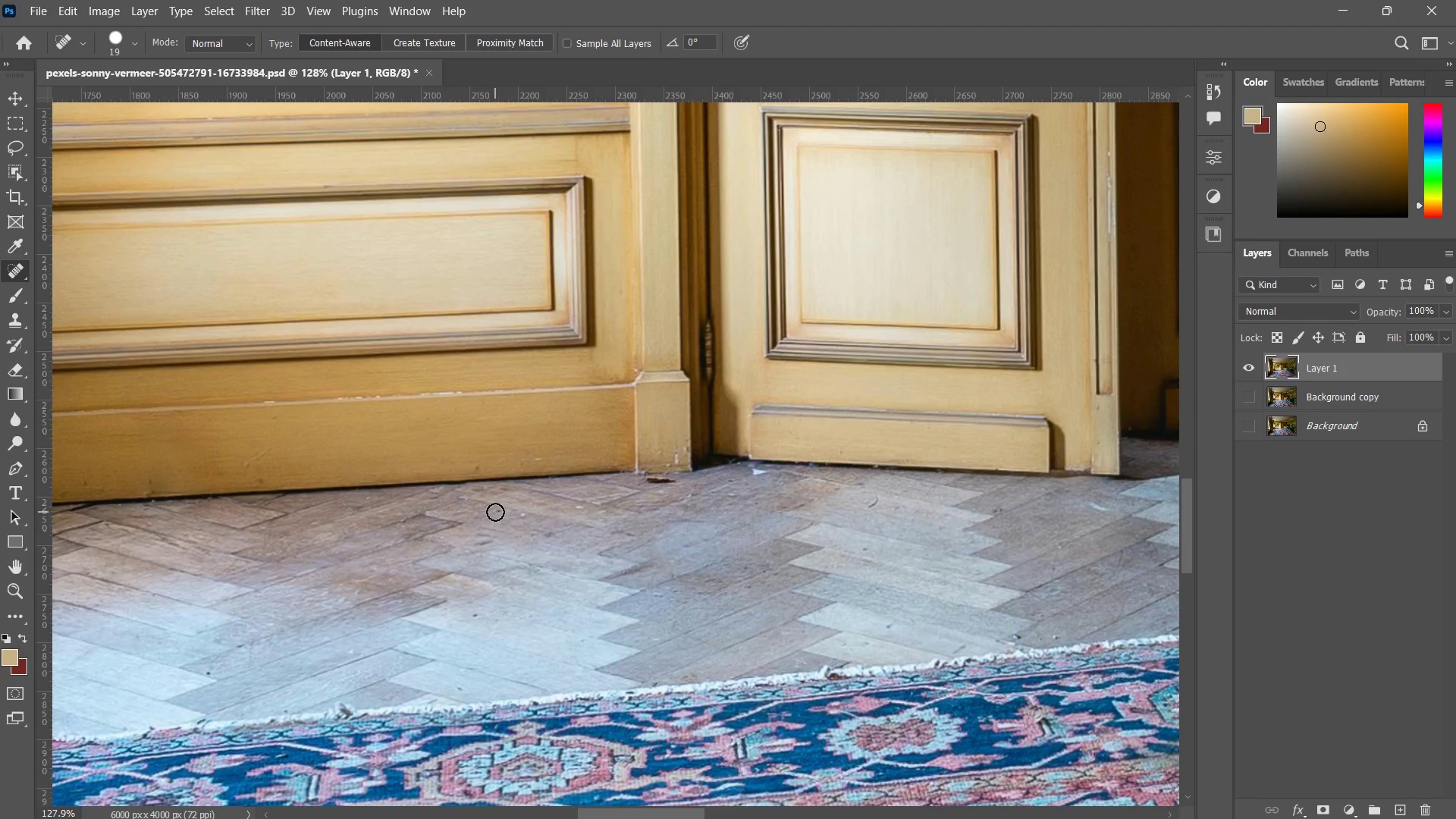 
hold_key(key=Space, duration=0.42)
 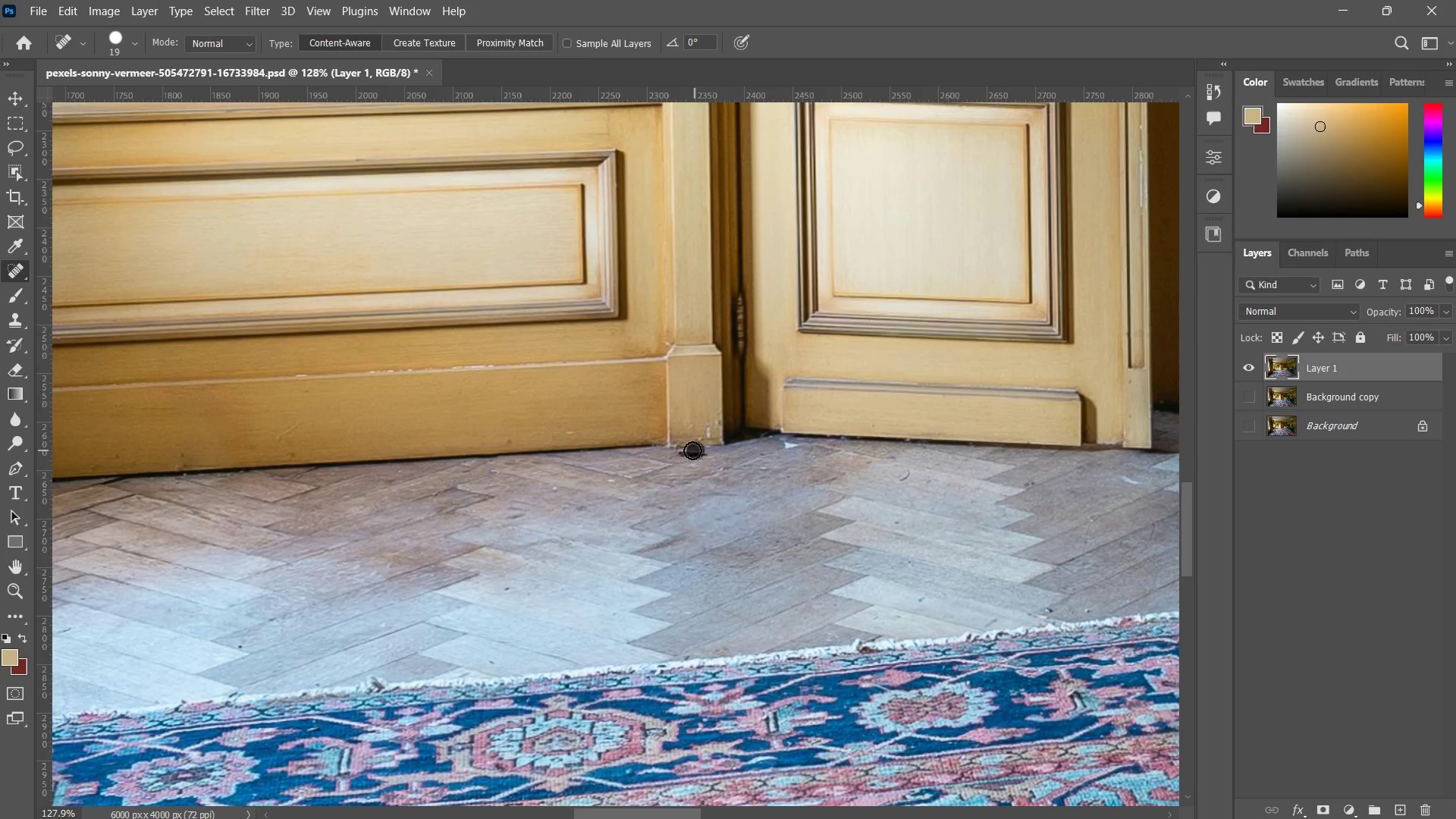 
left_click_drag(start_coordinate=[497, 541], to_coordinate=[522, 519])
 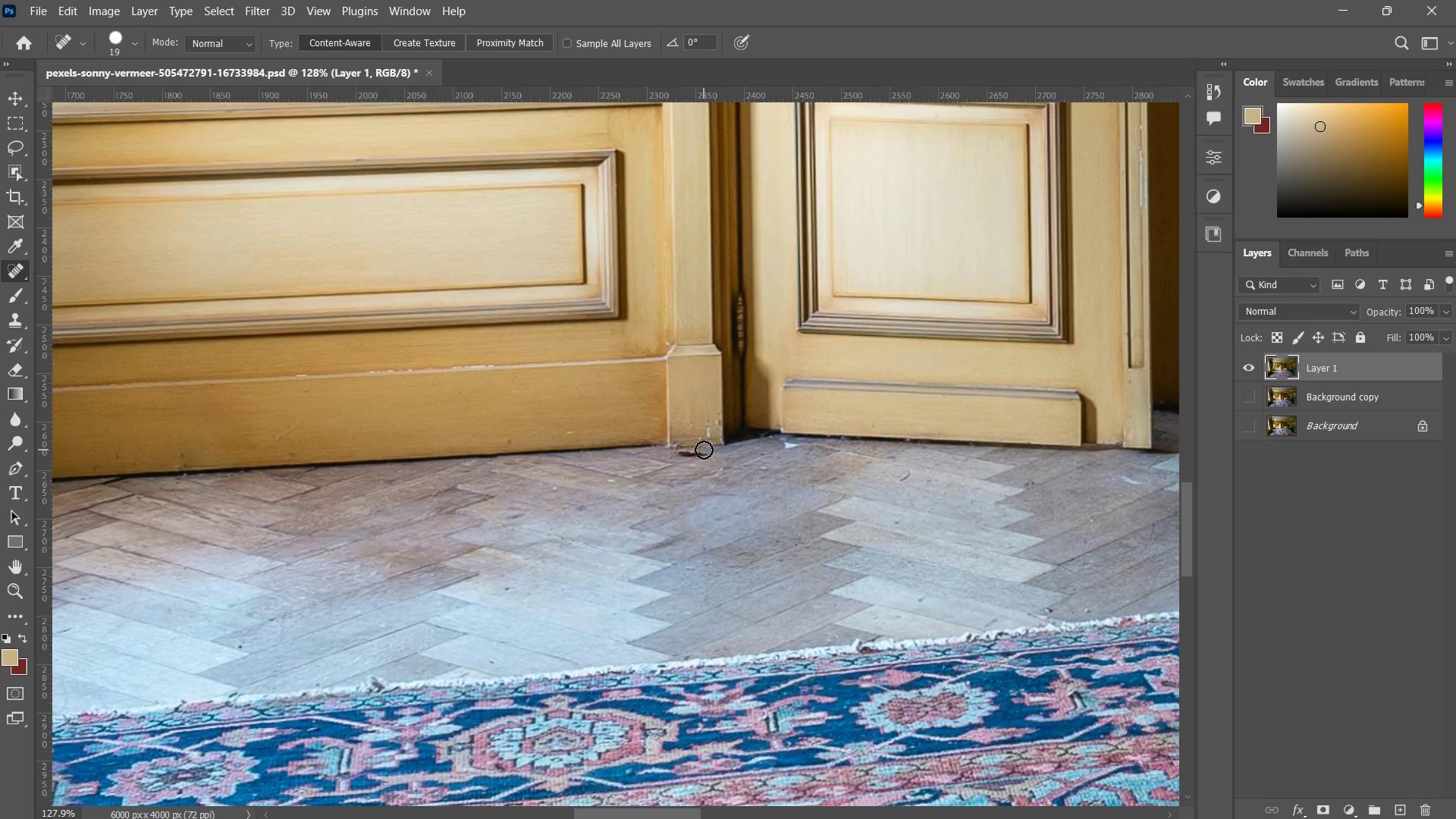 
left_click_drag(start_coordinate=[695, 450], to_coordinate=[682, 454])
 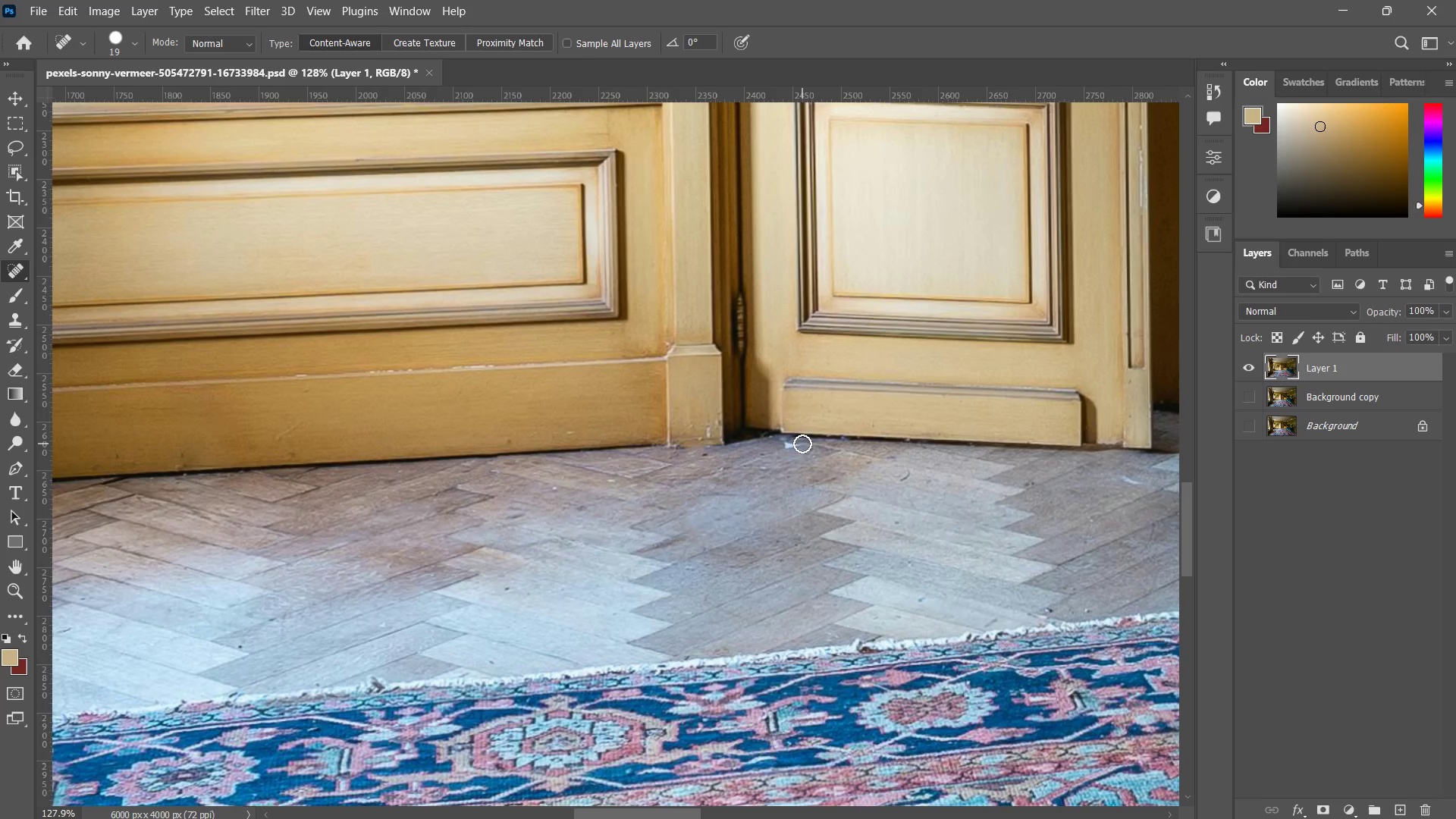 
left_click_drag(start_coordinate=[802, 444], to_coordinate=[792, 447])
 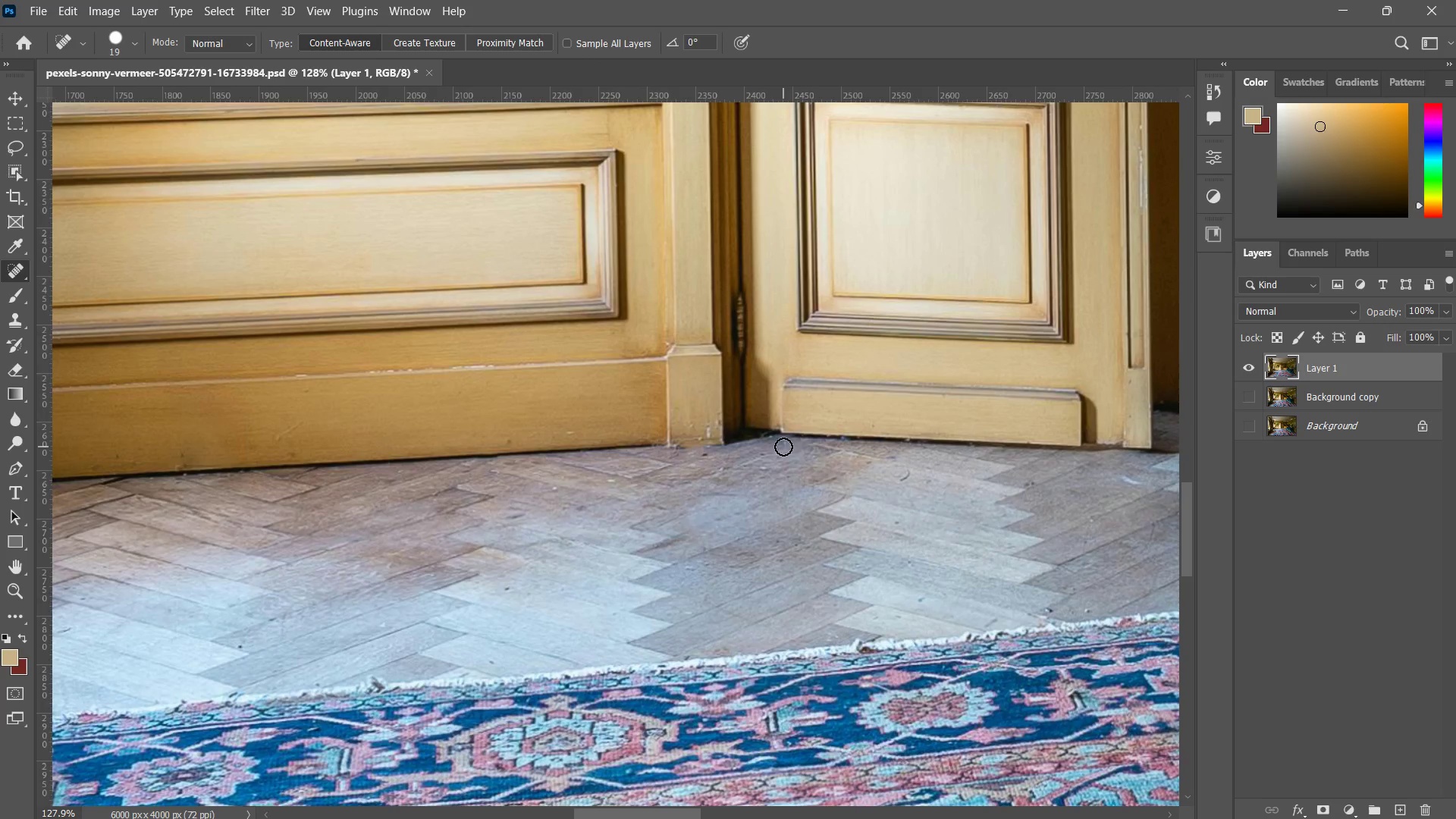 
double_click([783, 447])
 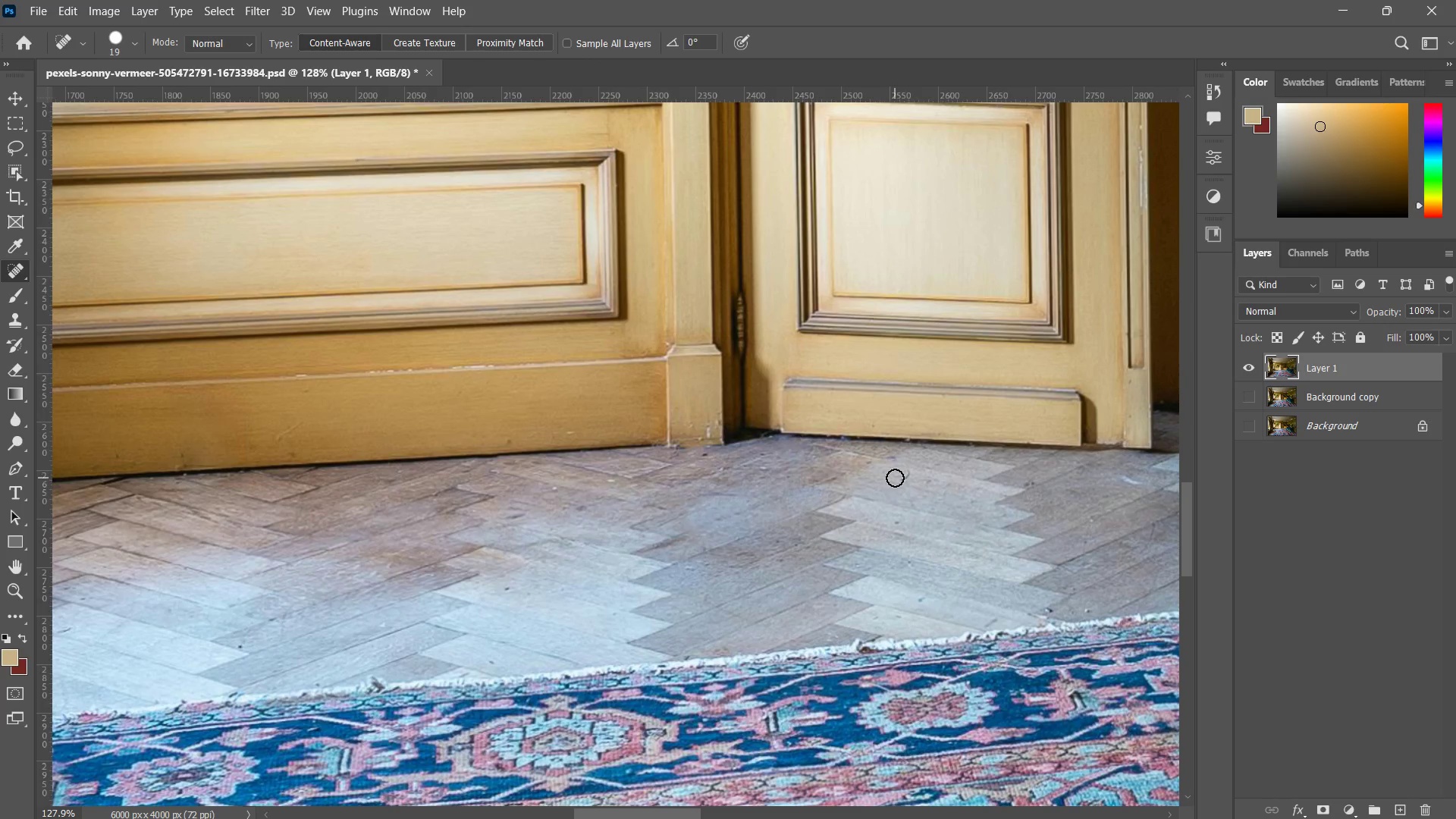 
left_click_drag(start_coordinate=[899, 479], to_coordinate=[902, 479])
 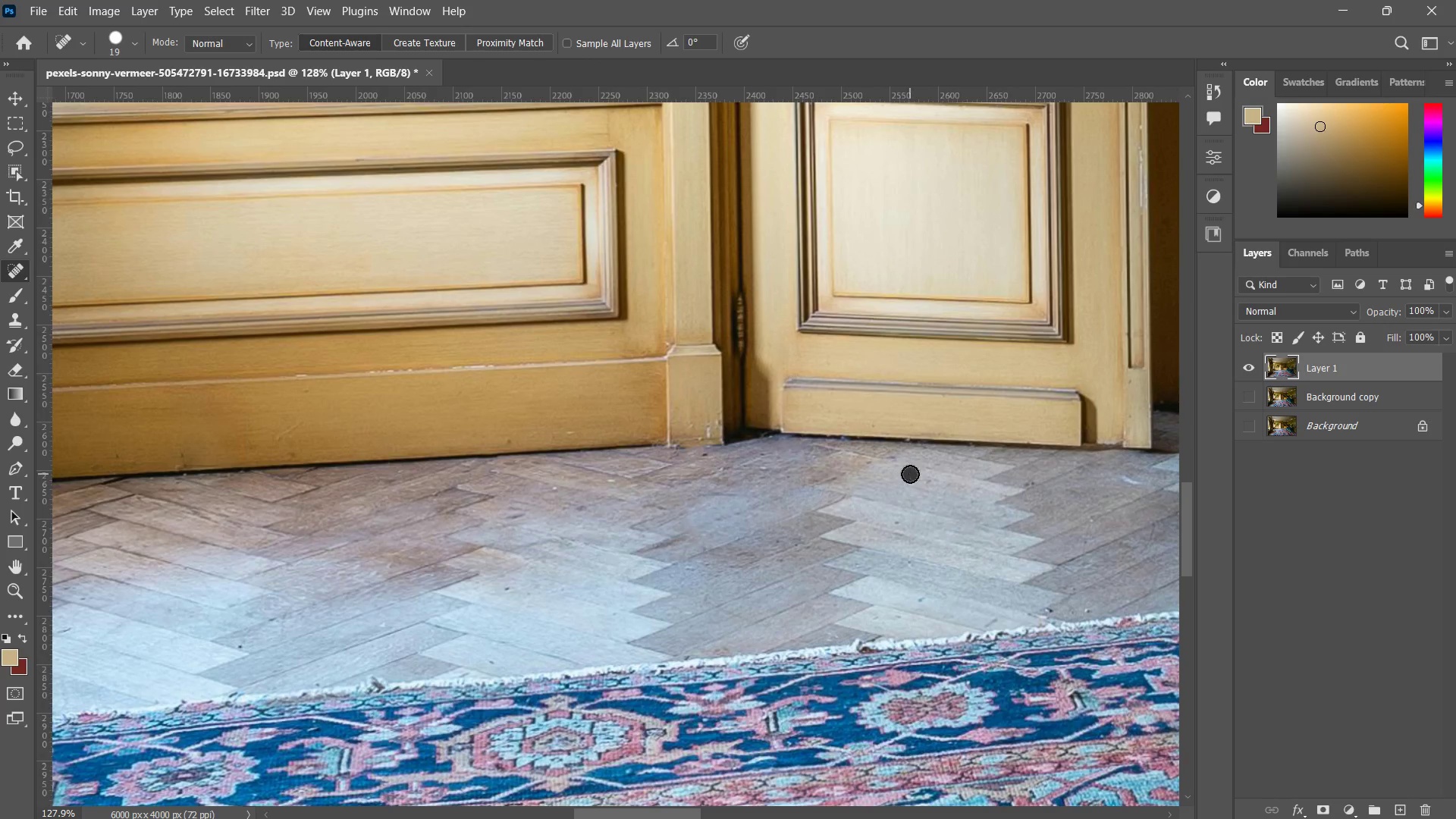 
double_click([910, 474])
 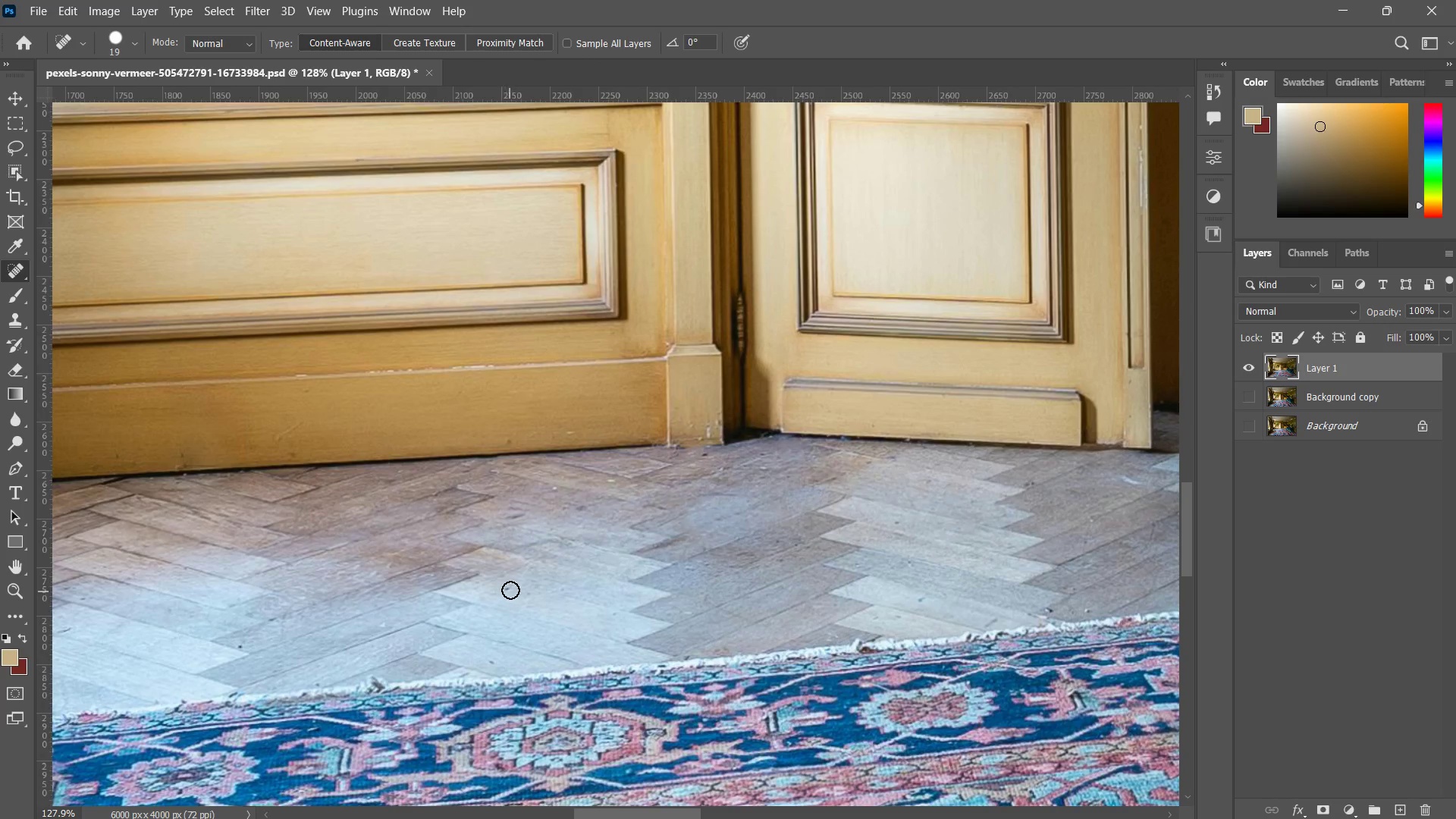 
double_click([512, 586])
 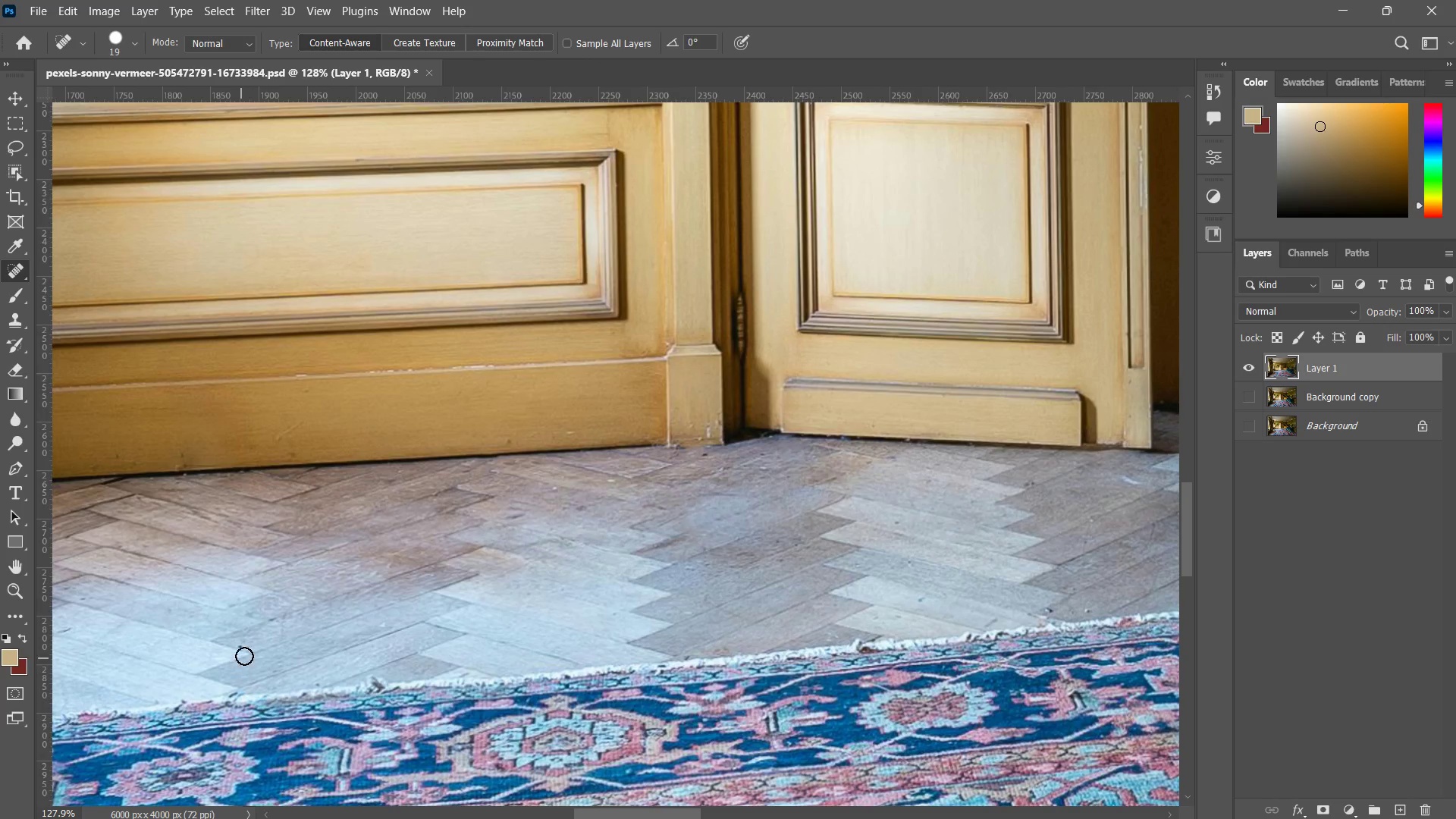 
double_click([271, 624])
 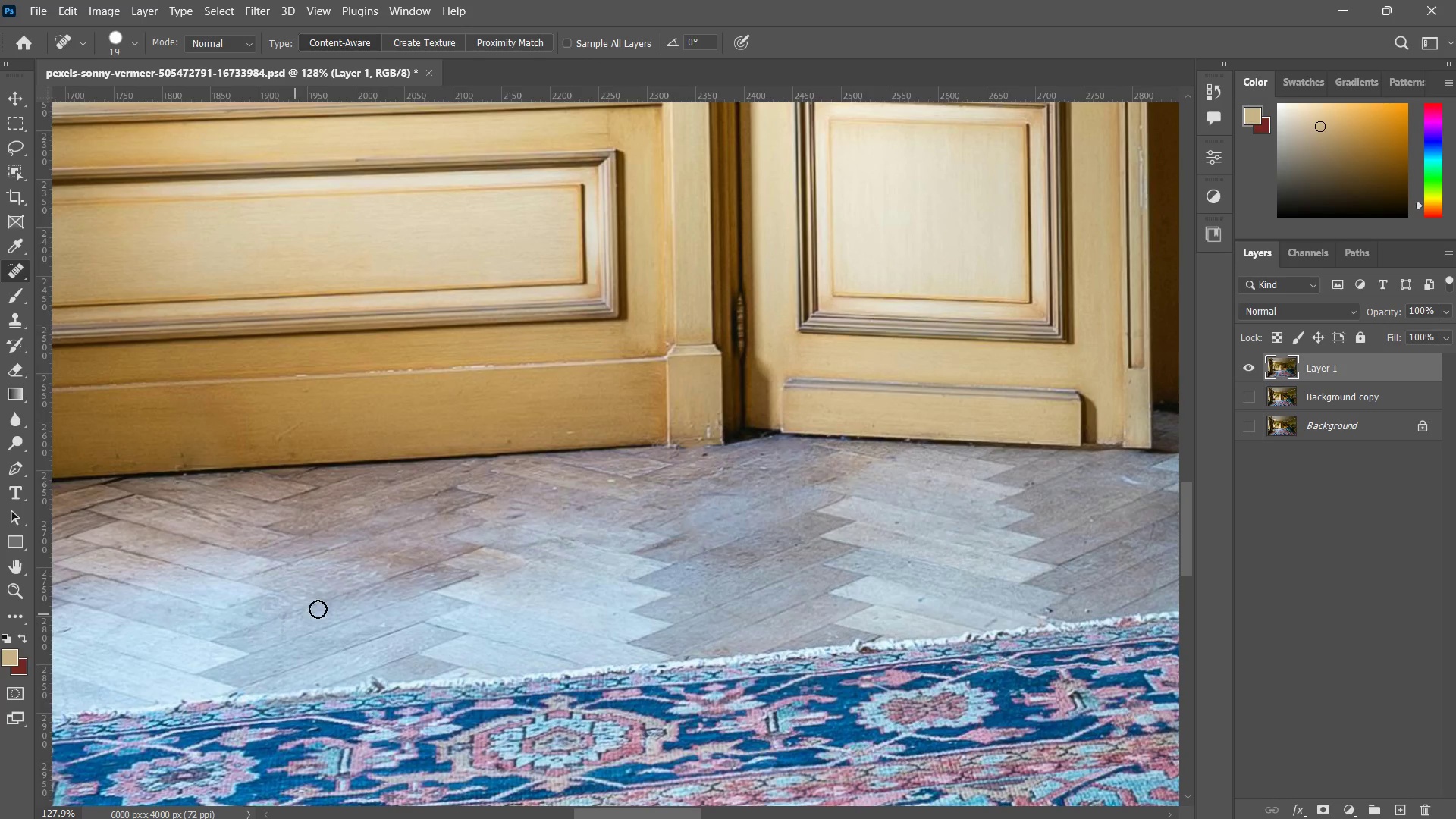 
hold_key(key=Space, duration=0.66)
 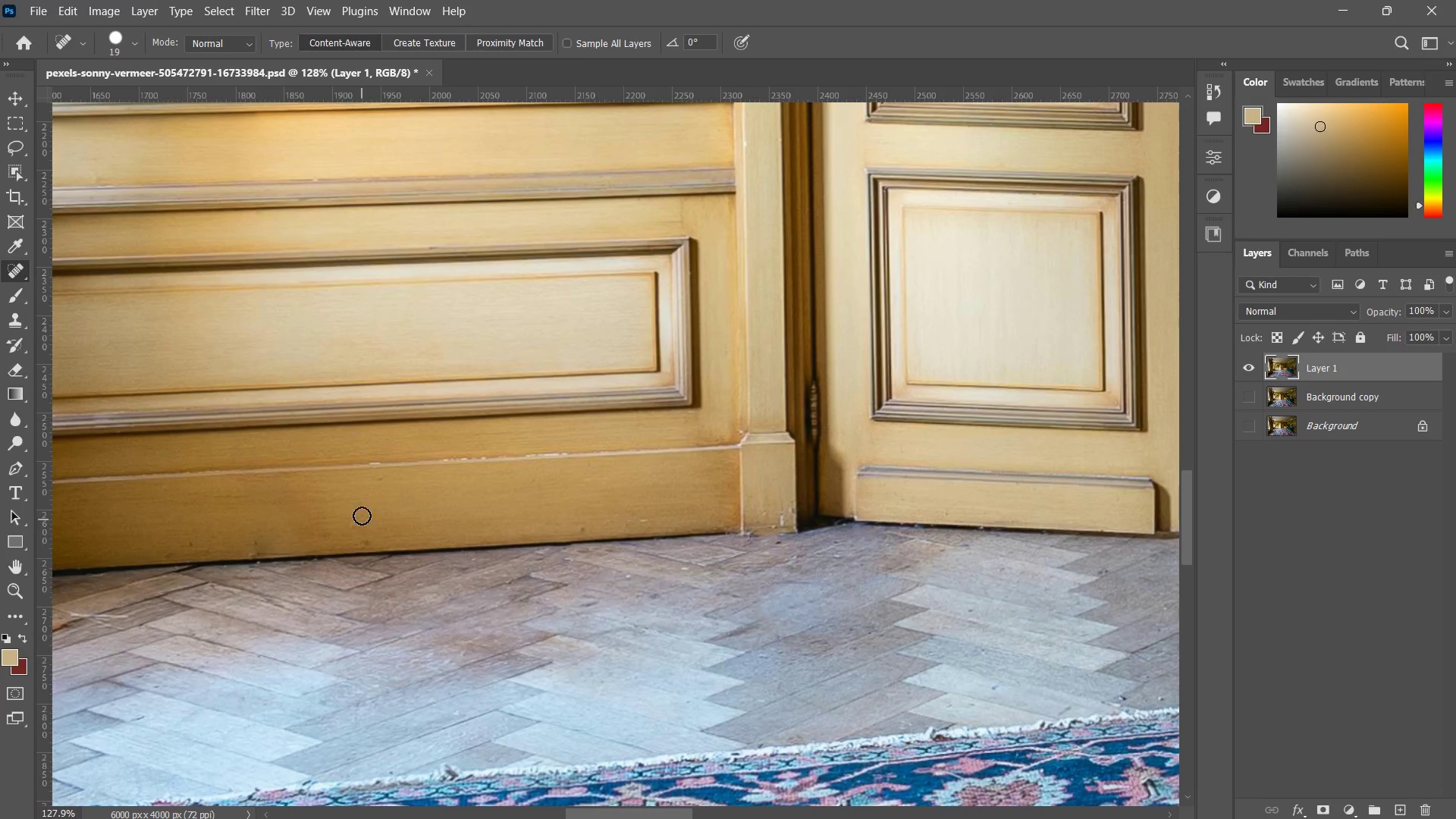 
left_click_drag(start_coordinate=[455, 538], to_coordinate=[529, 626])
 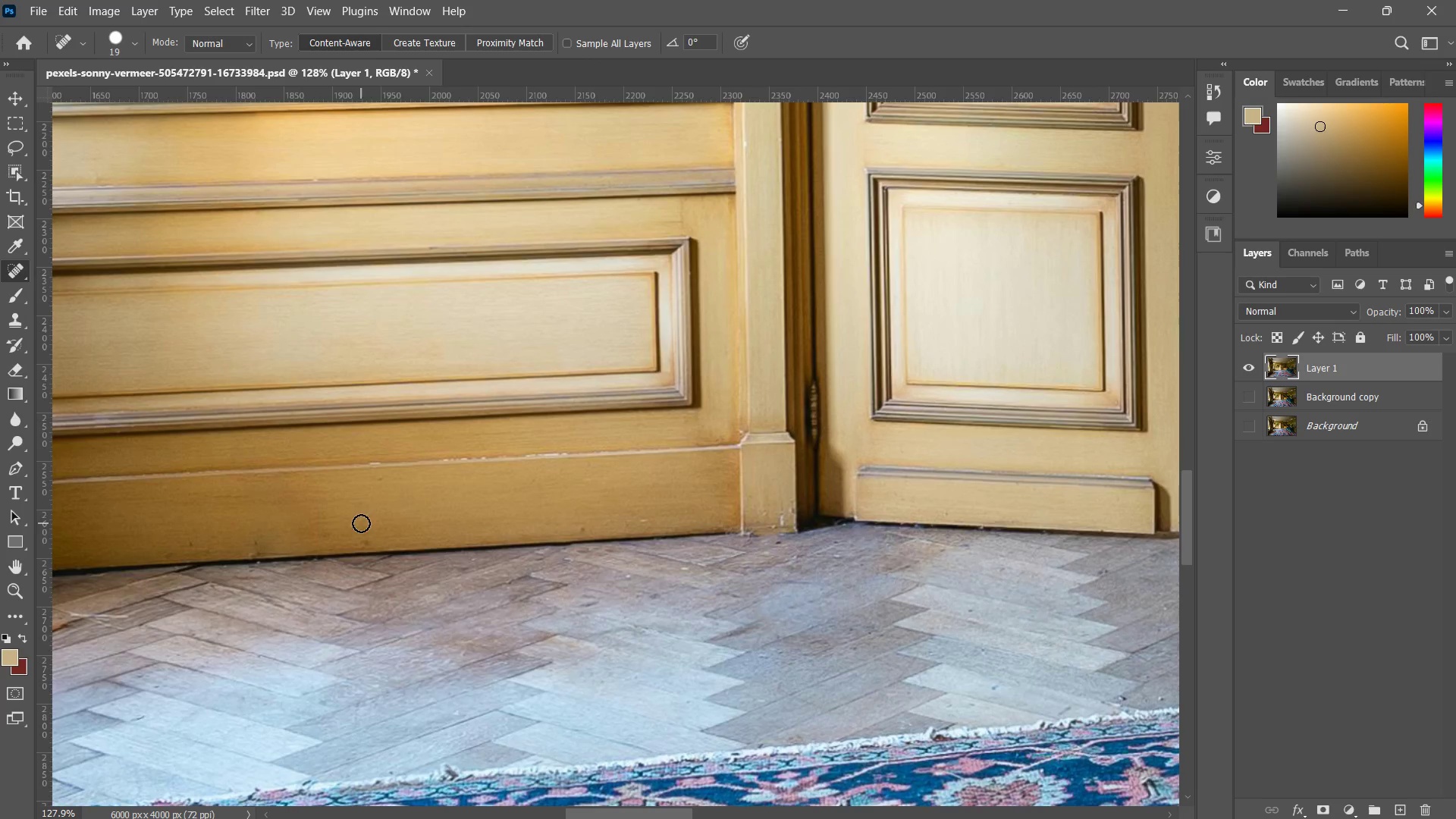 
left_click_drag(start_coordinate=[362, 516], to_coordinate=[335, 530])
 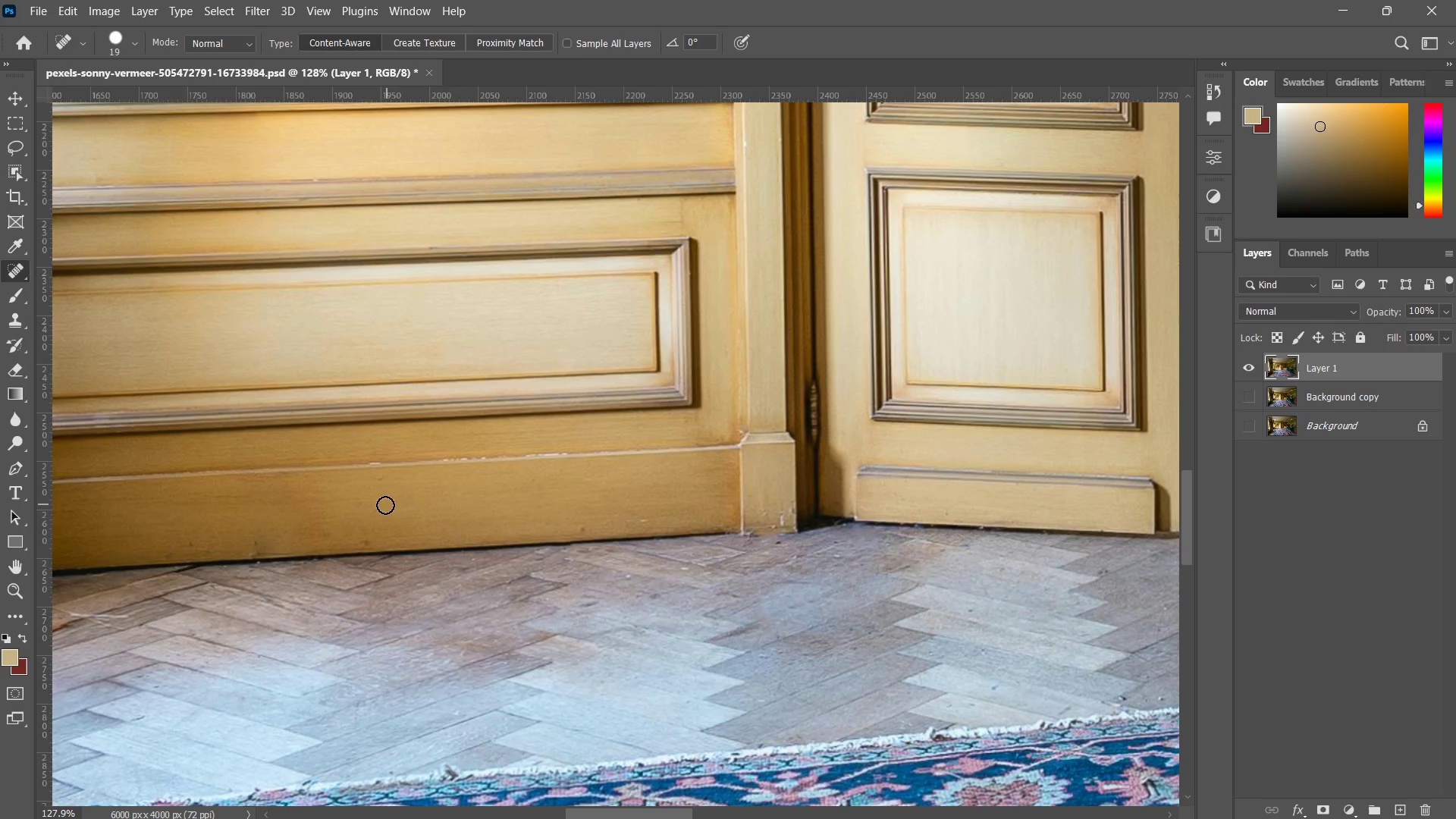 
hold_key(key=Space, duration=0.64)
 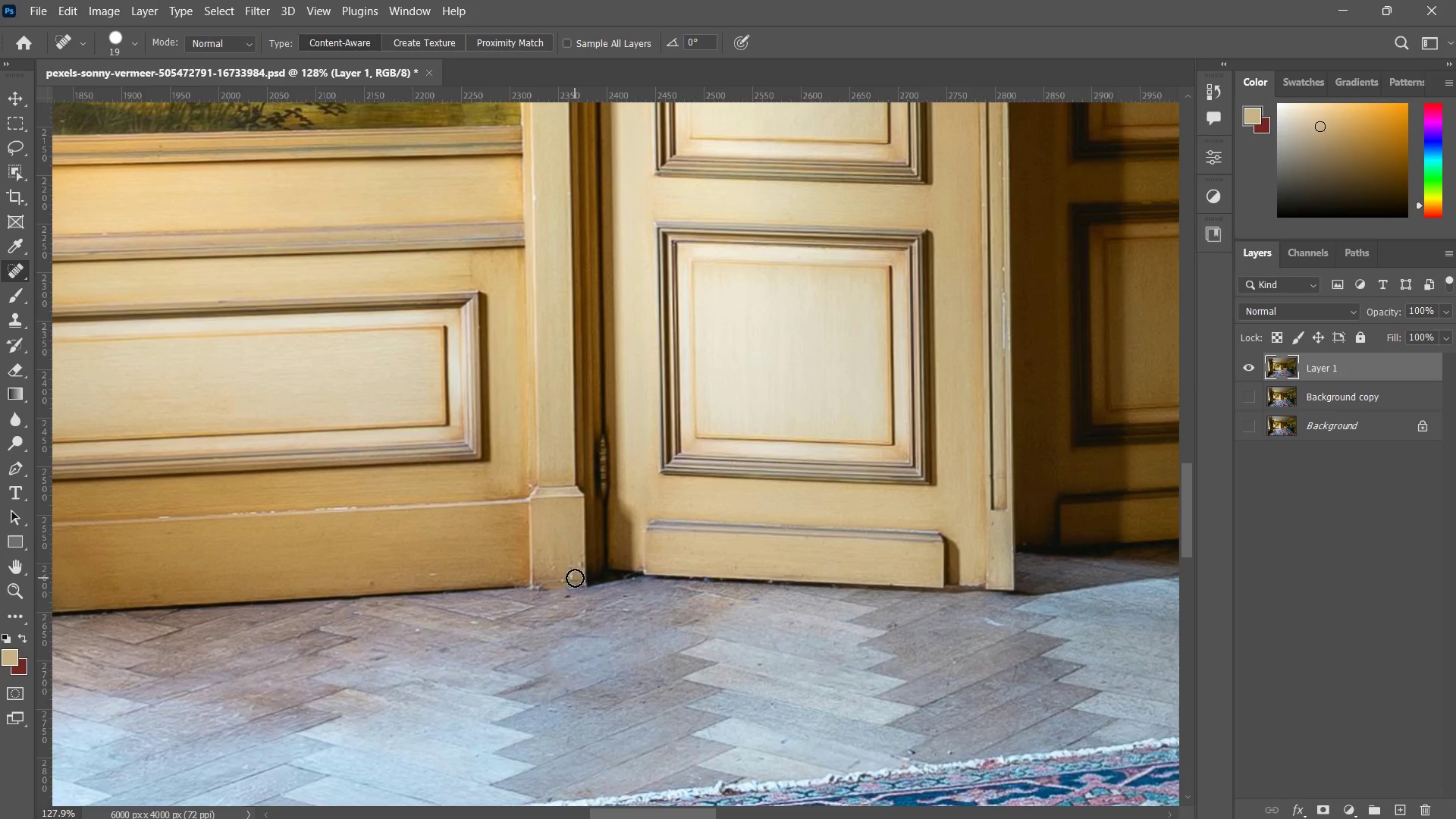 
left_click_drag(start_coordinate=[908, 515], to_coordinate=[697, 569])
 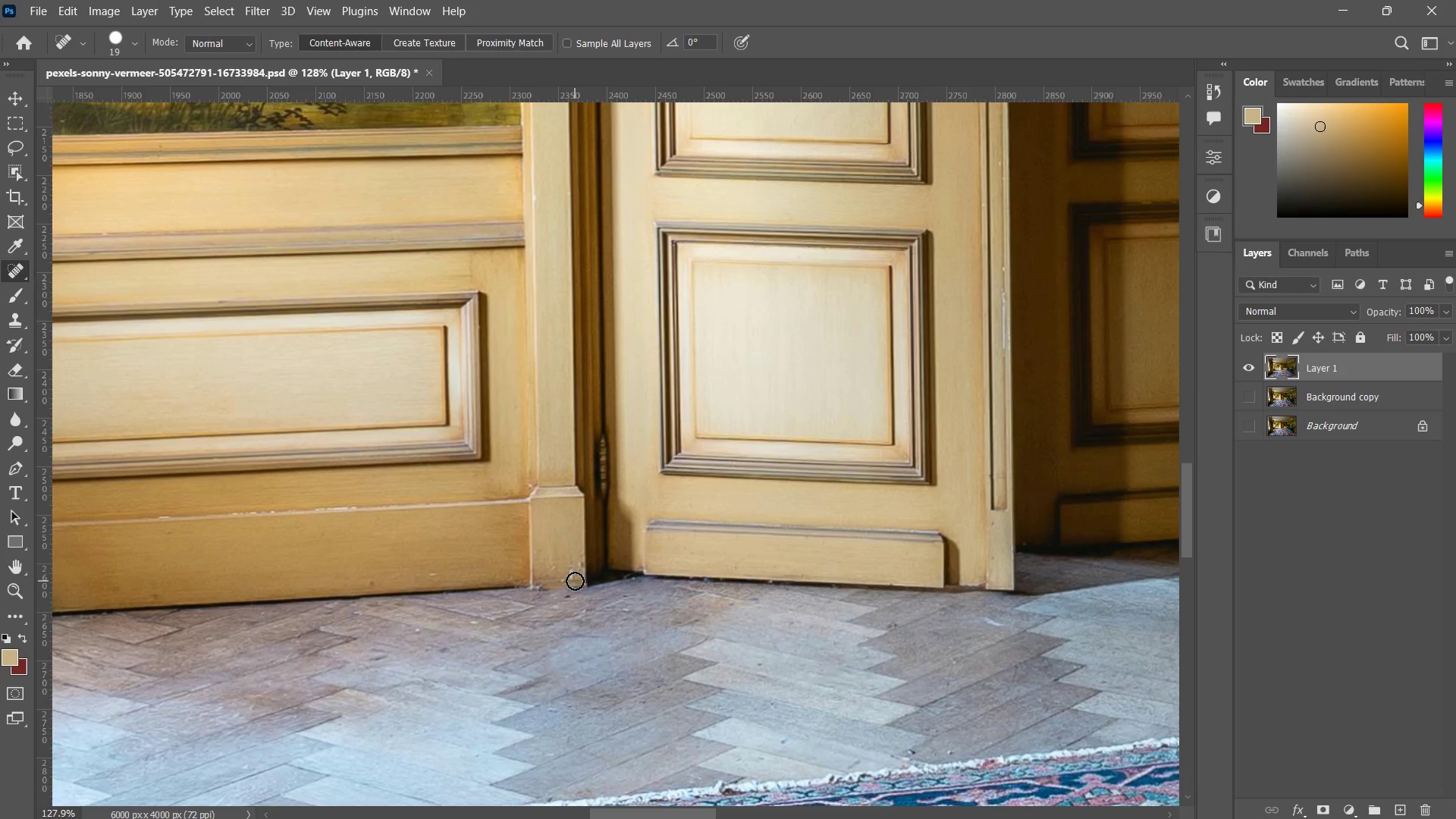 
left_click_drag(start_coordinate=[575, 578], to_coordinate=[575, 569])
 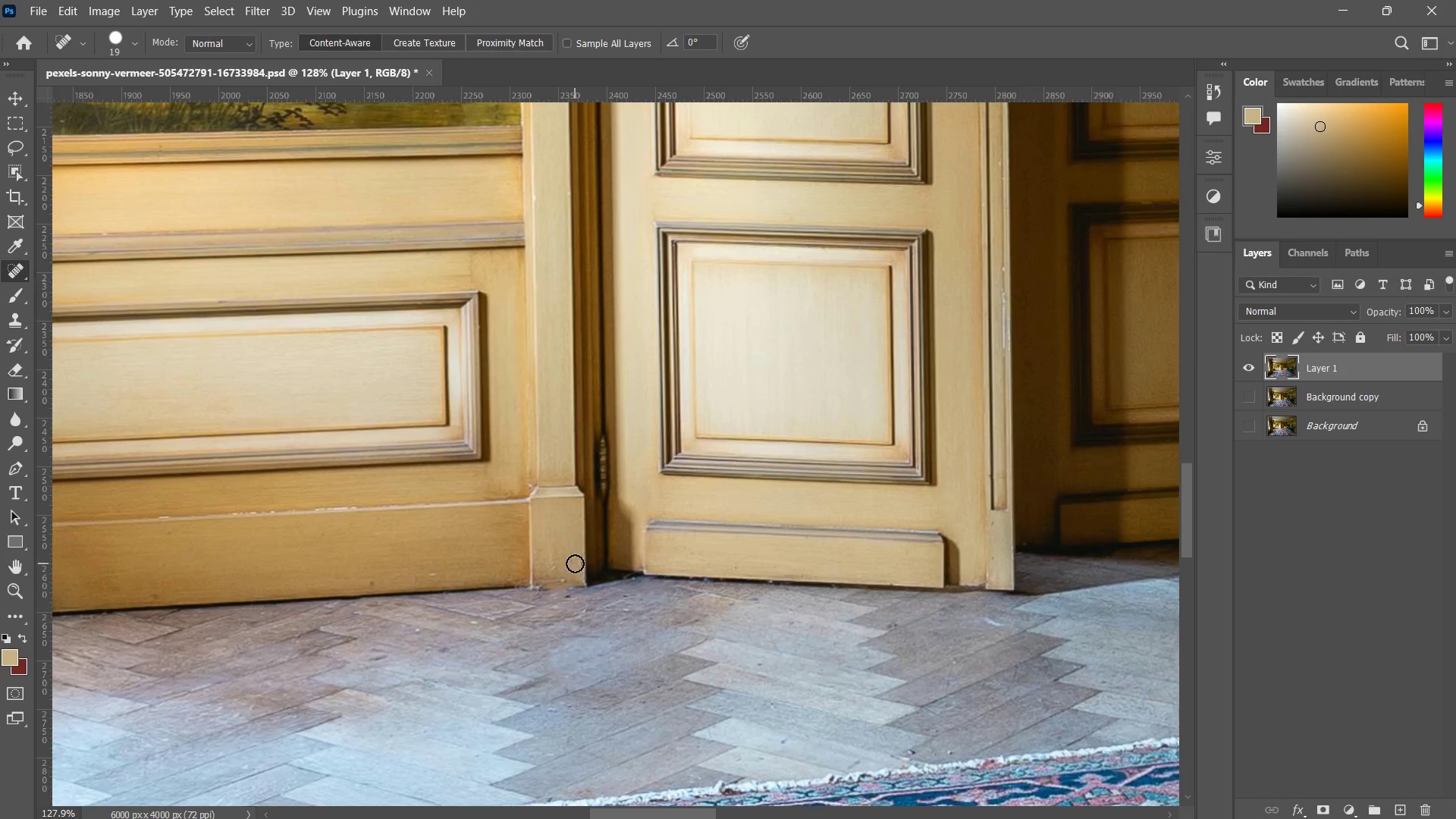 
double_click([575, 563])
 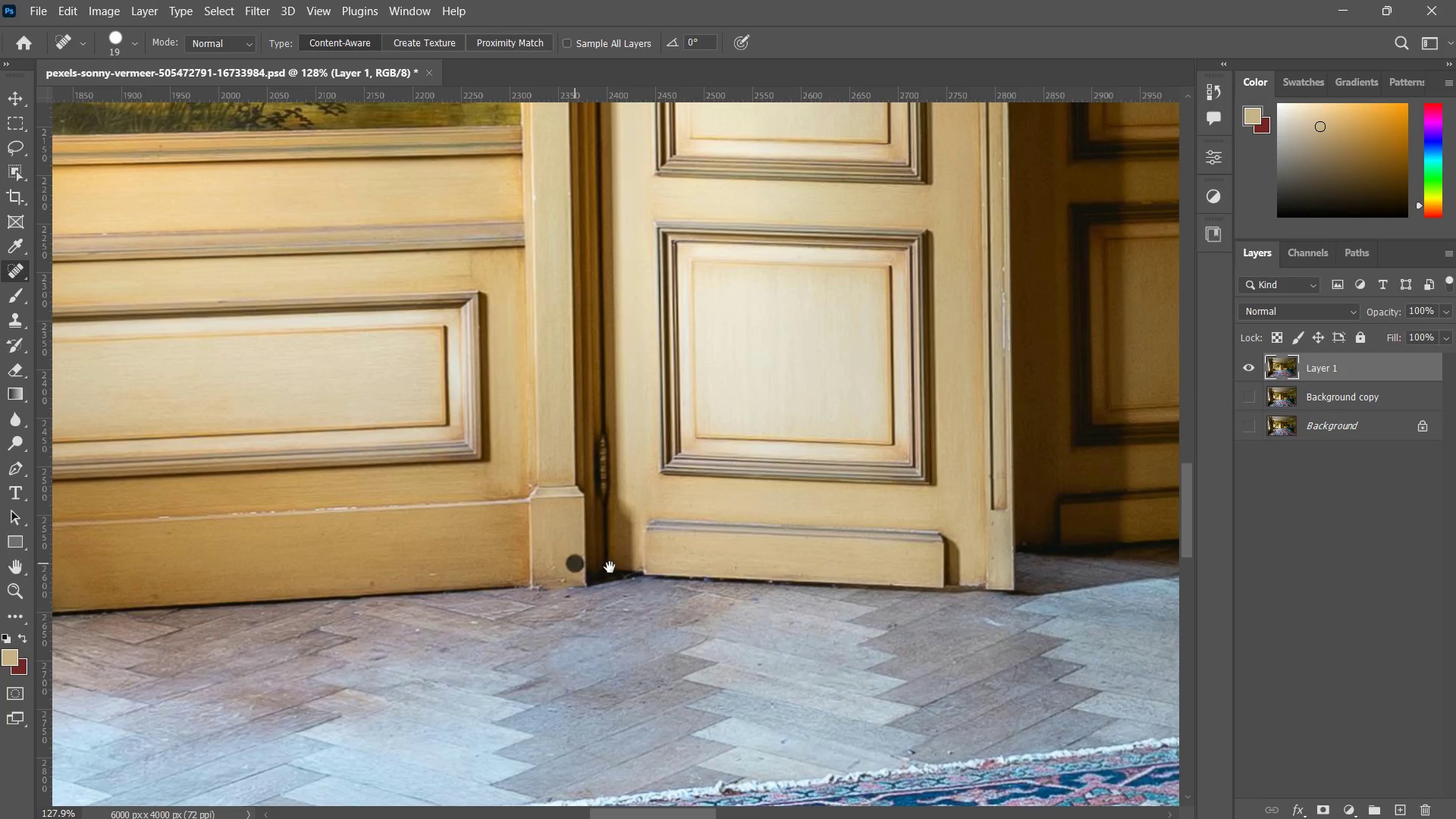 
hold_key(key=Space, duration=1.16)
 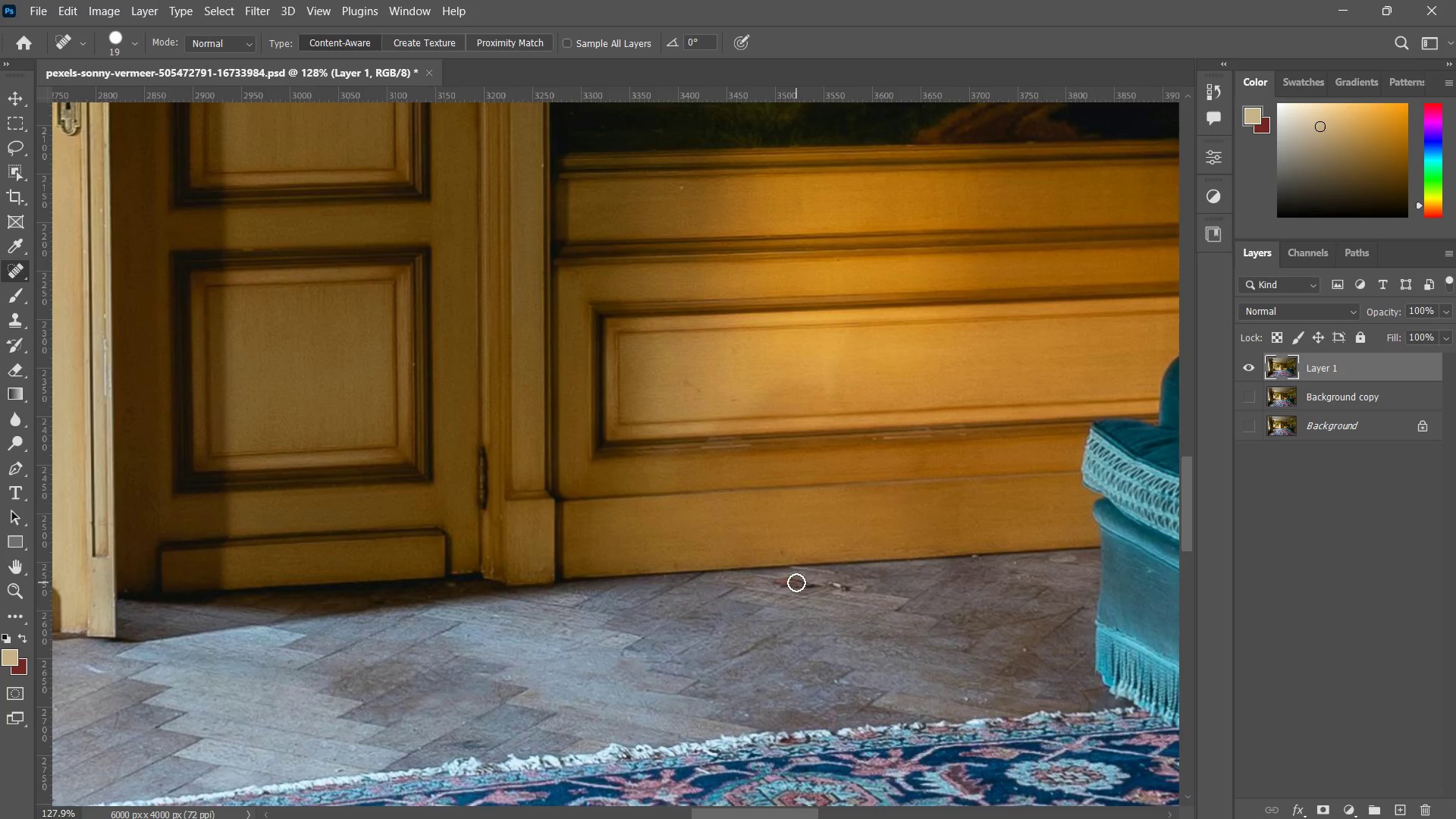 
left_click_drag(start_coordinate=[924, 575], to_coordinate=[575, 590])
 